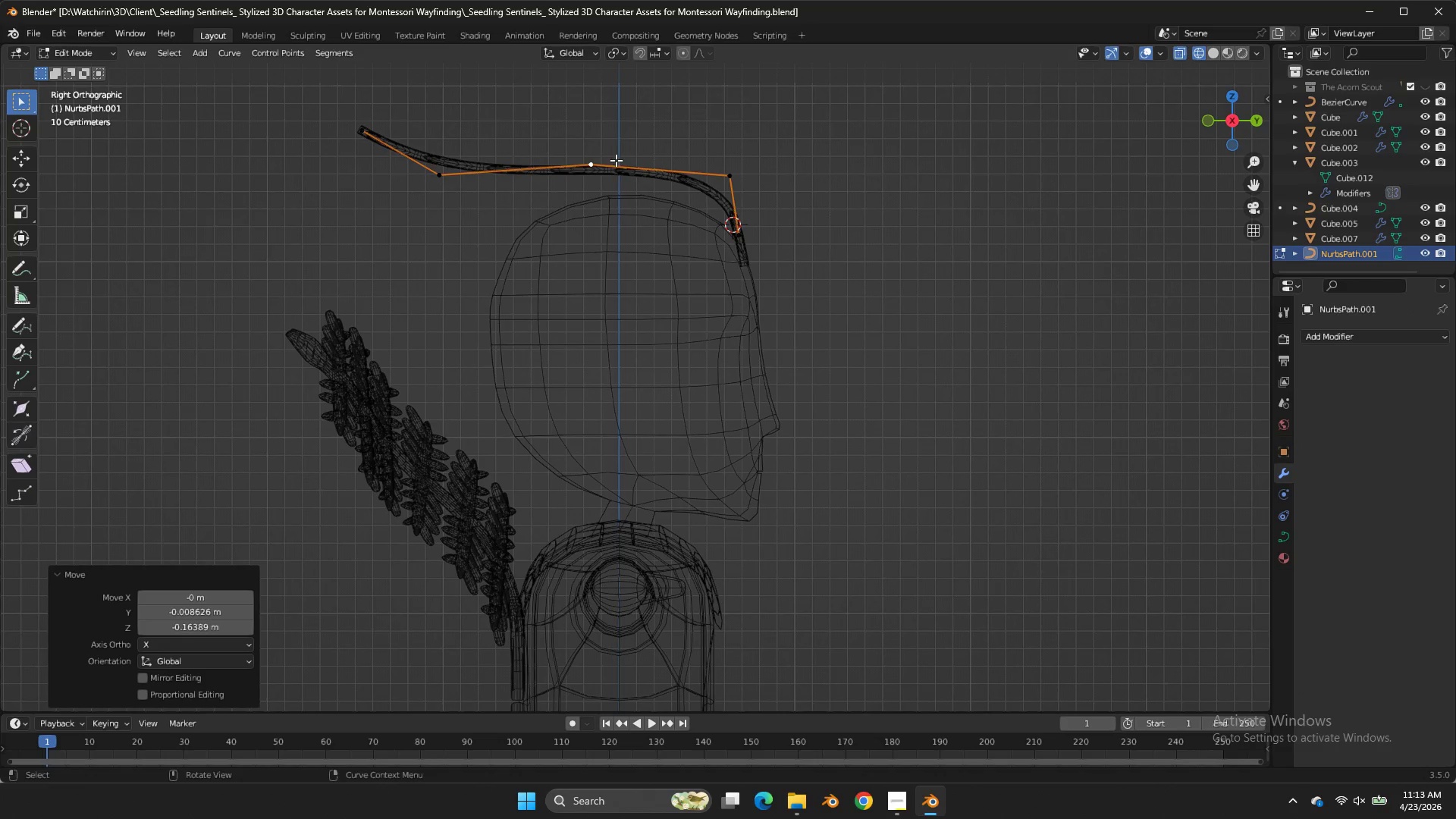 
triple_click([433, 171])
 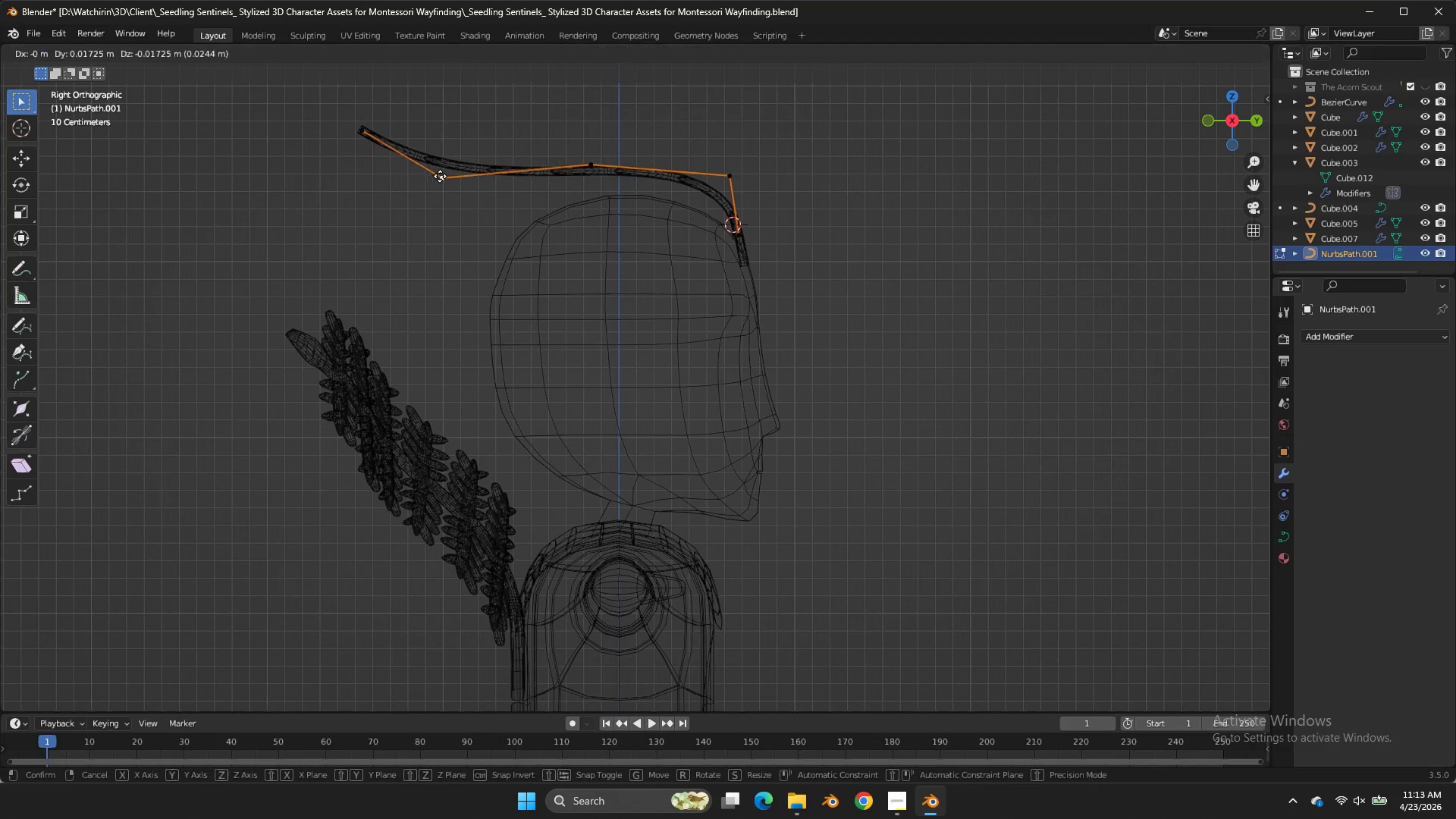 
key(G)
 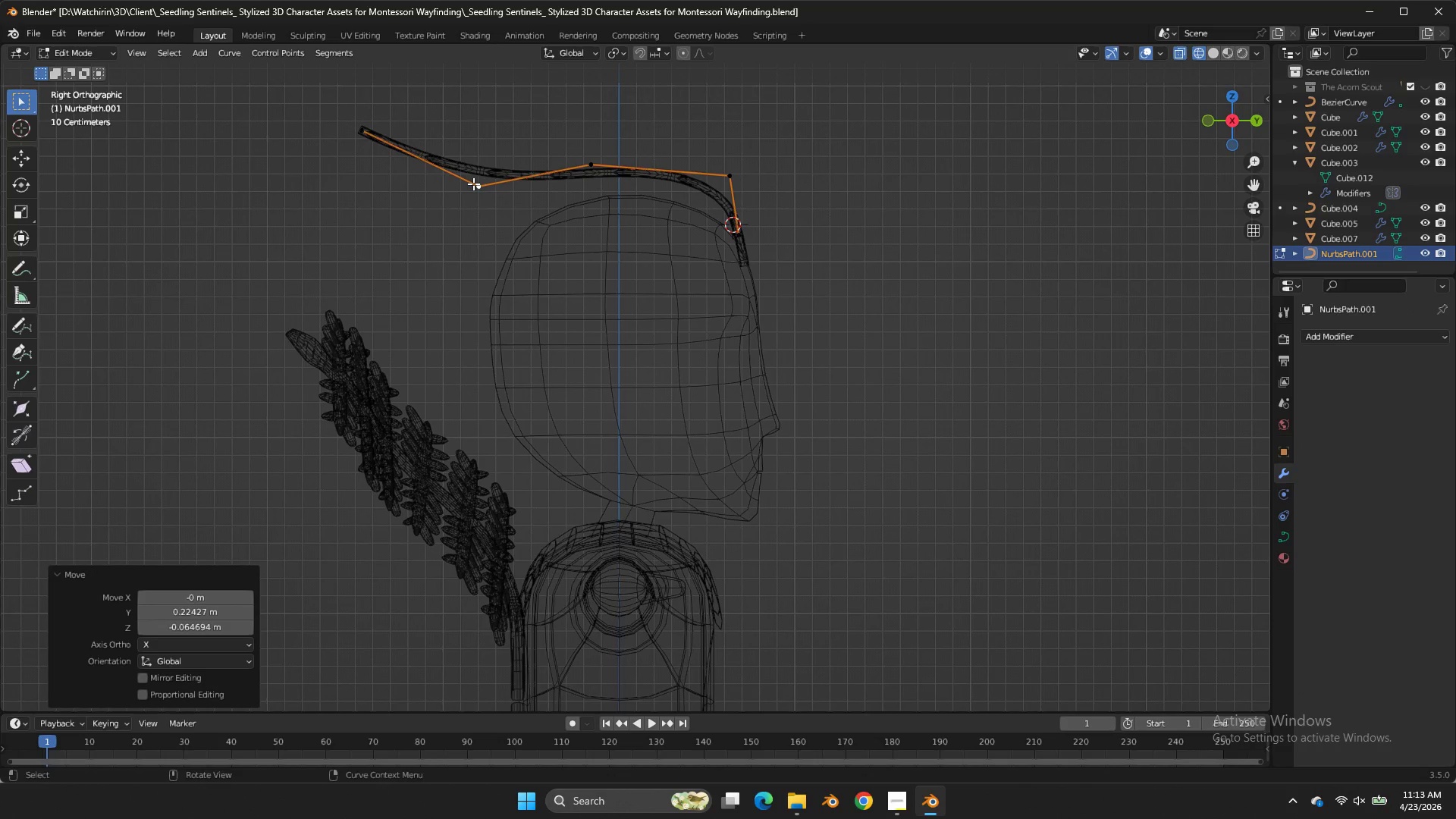 
triple_click([473, 184])
 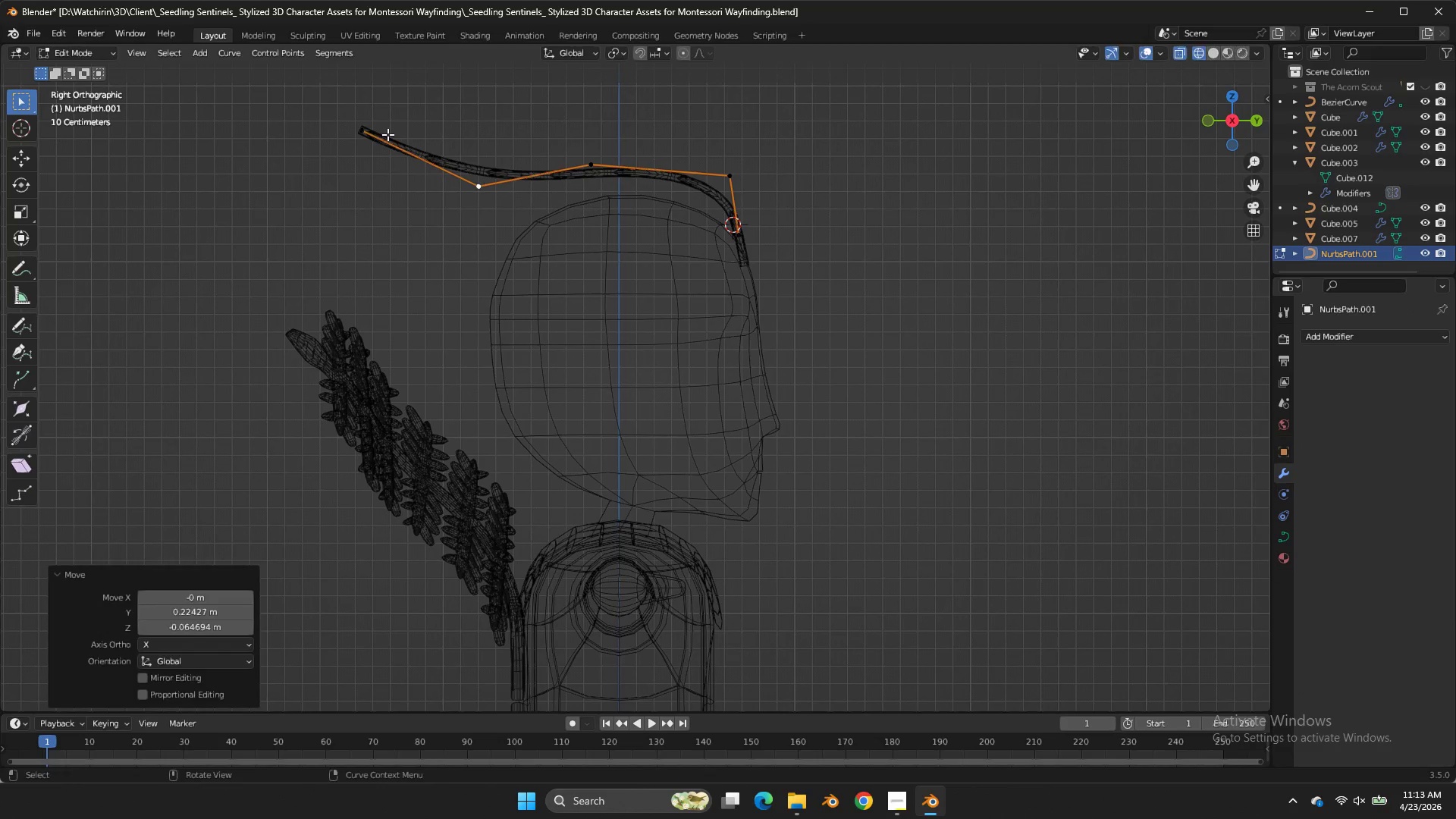 
triple_click([388, 134])
 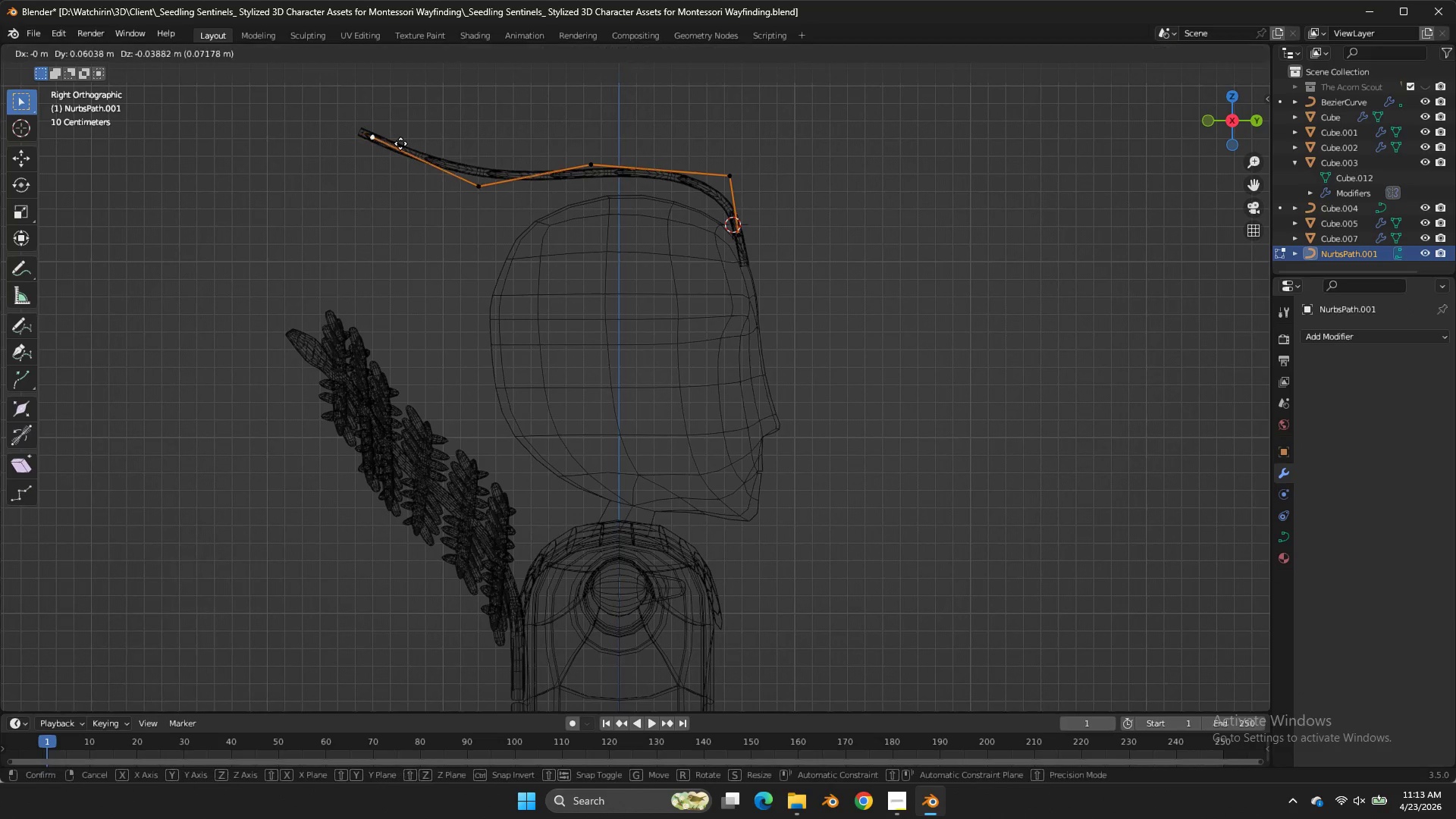 
key(G)
 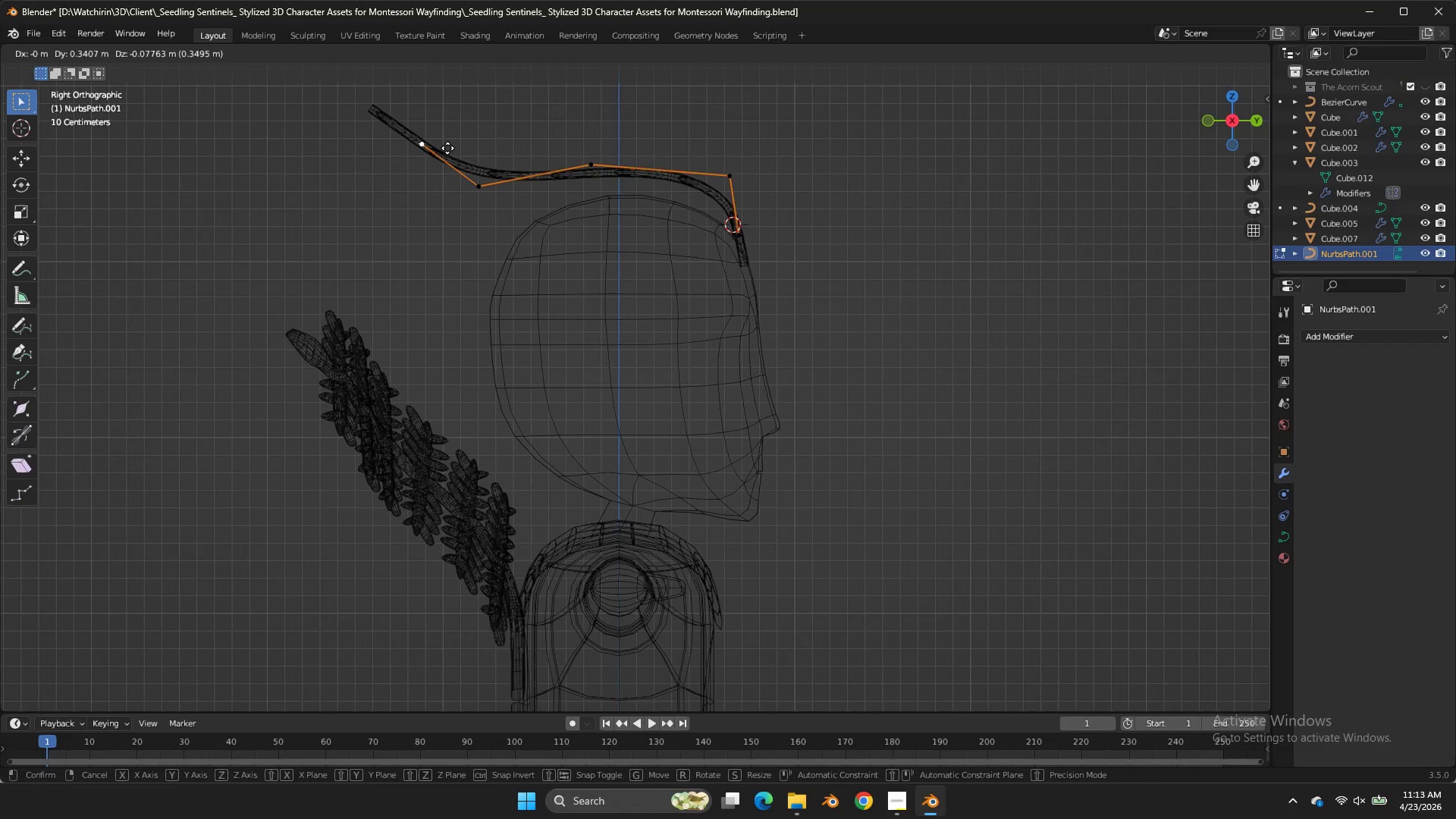 
left_click([447, 148])
 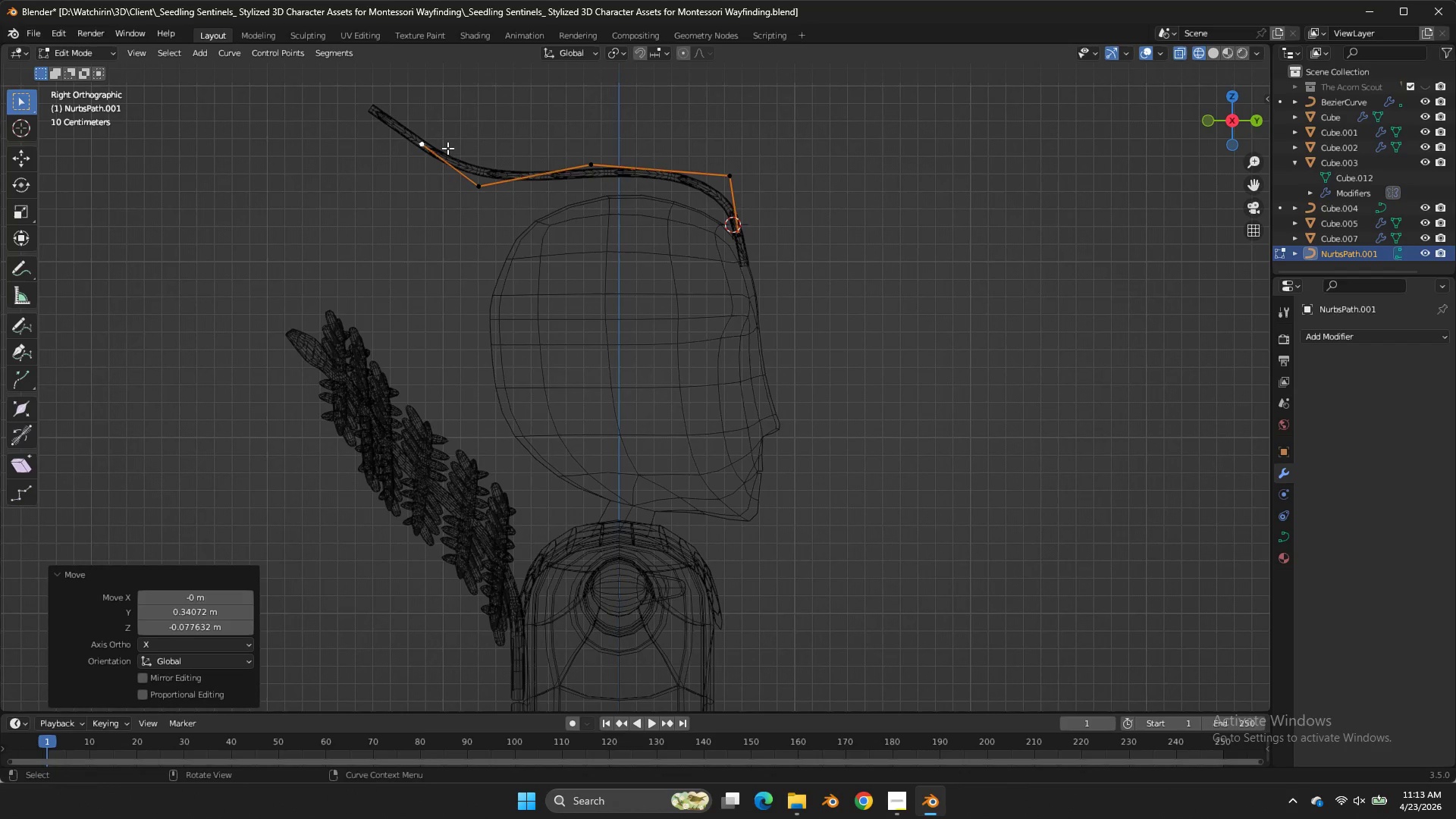 
key(Control+S)
 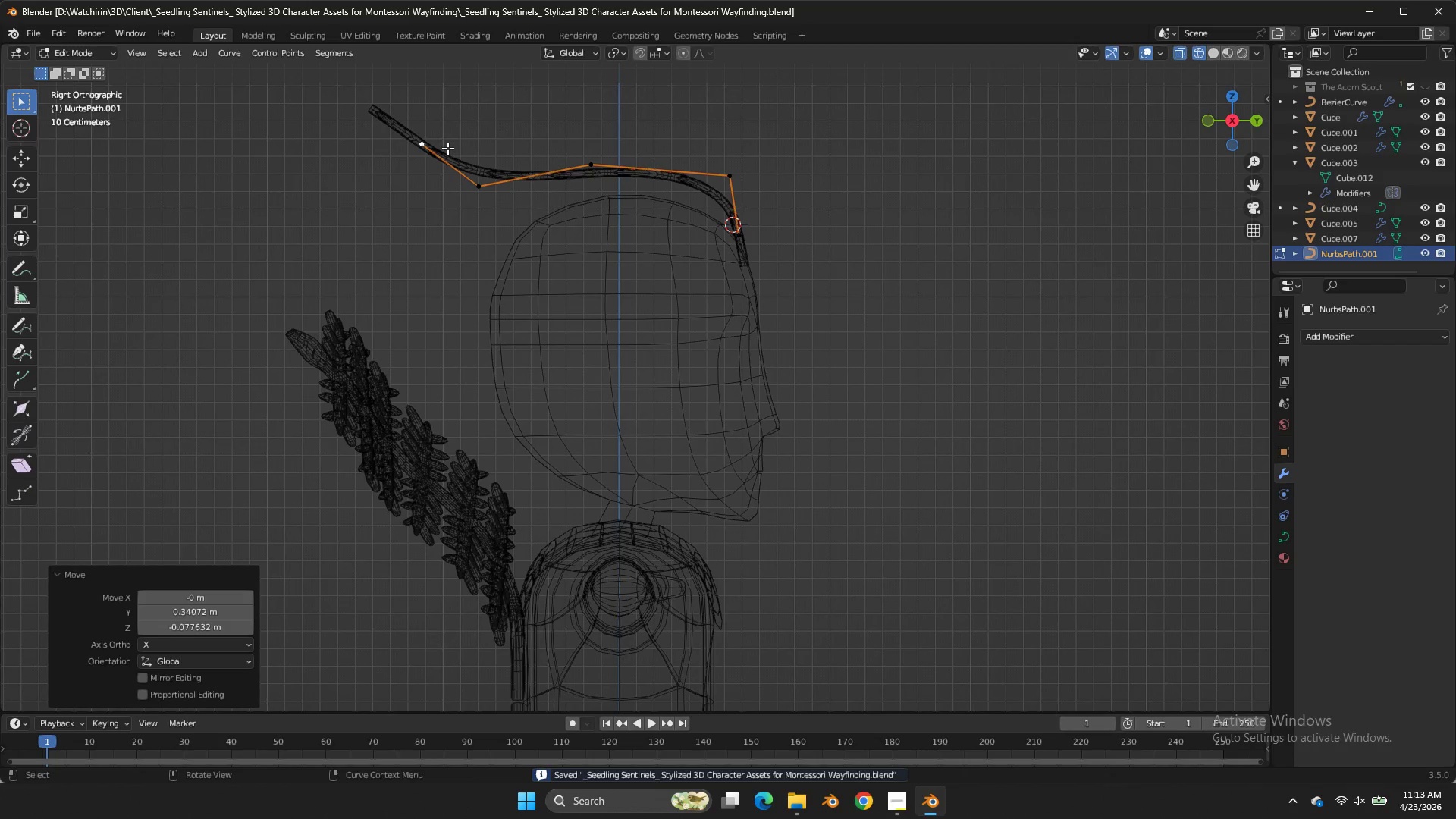 
key(Control+S)
 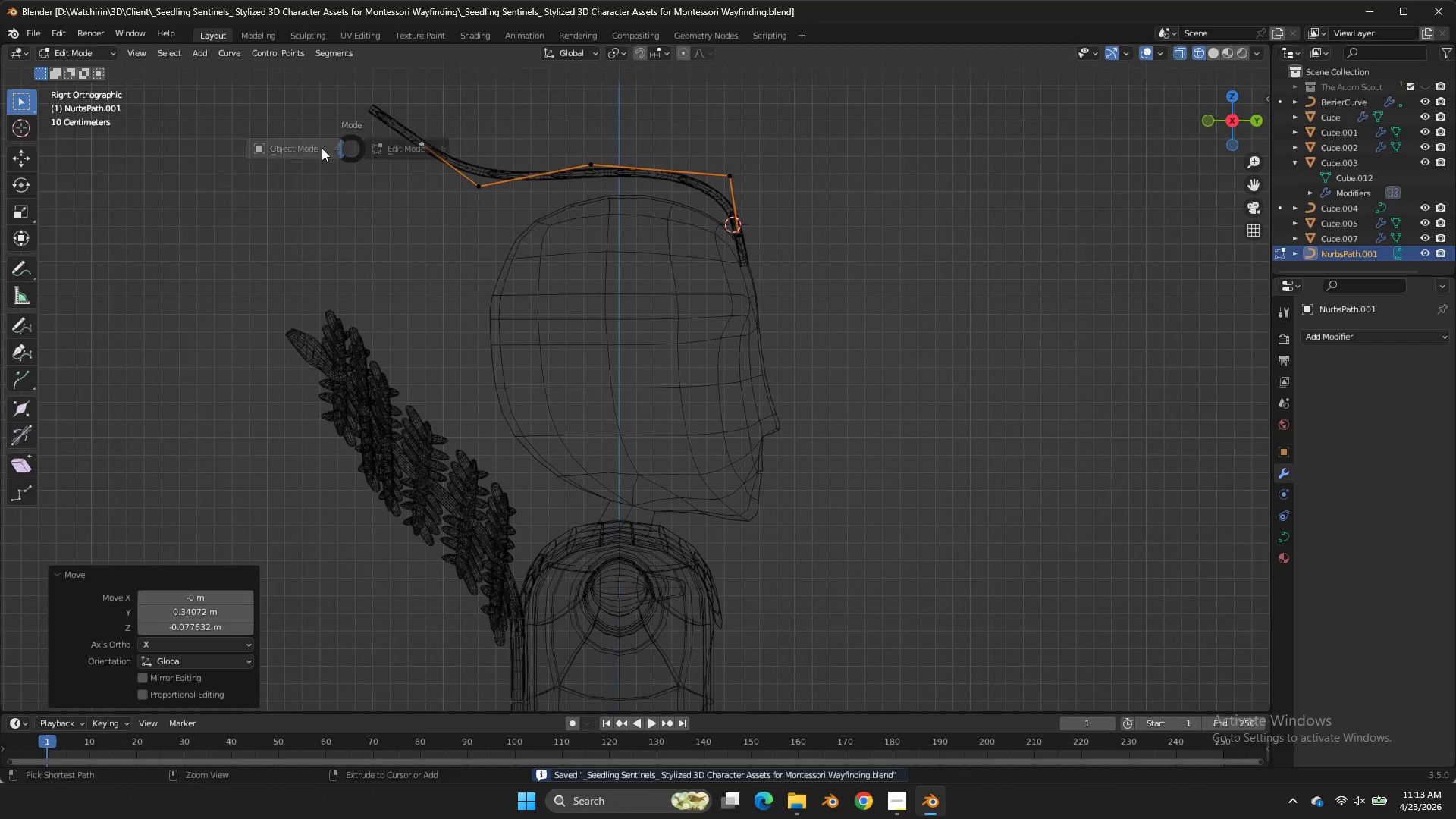 
key(Control+Tab)
 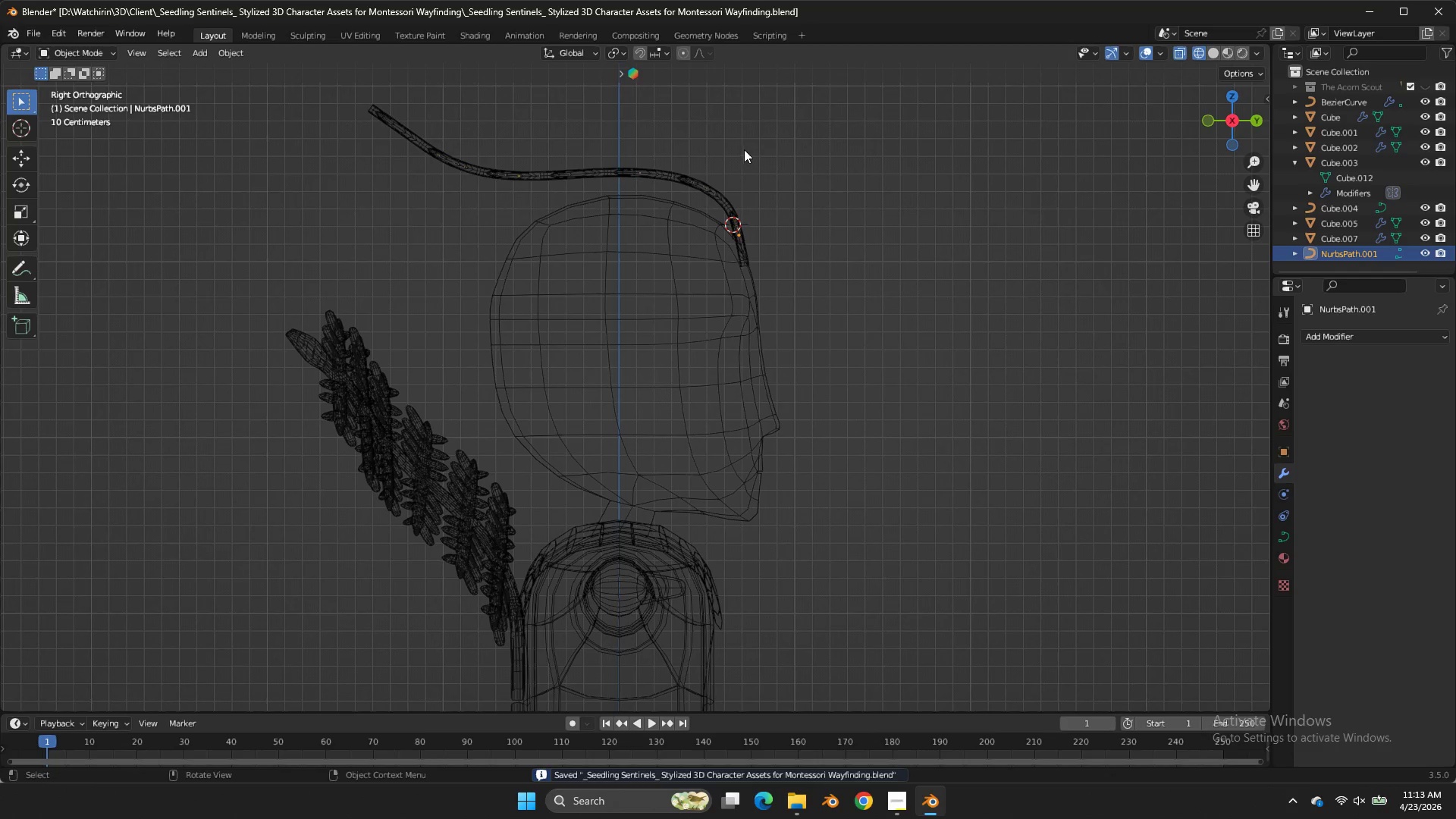 
key(Tab)
 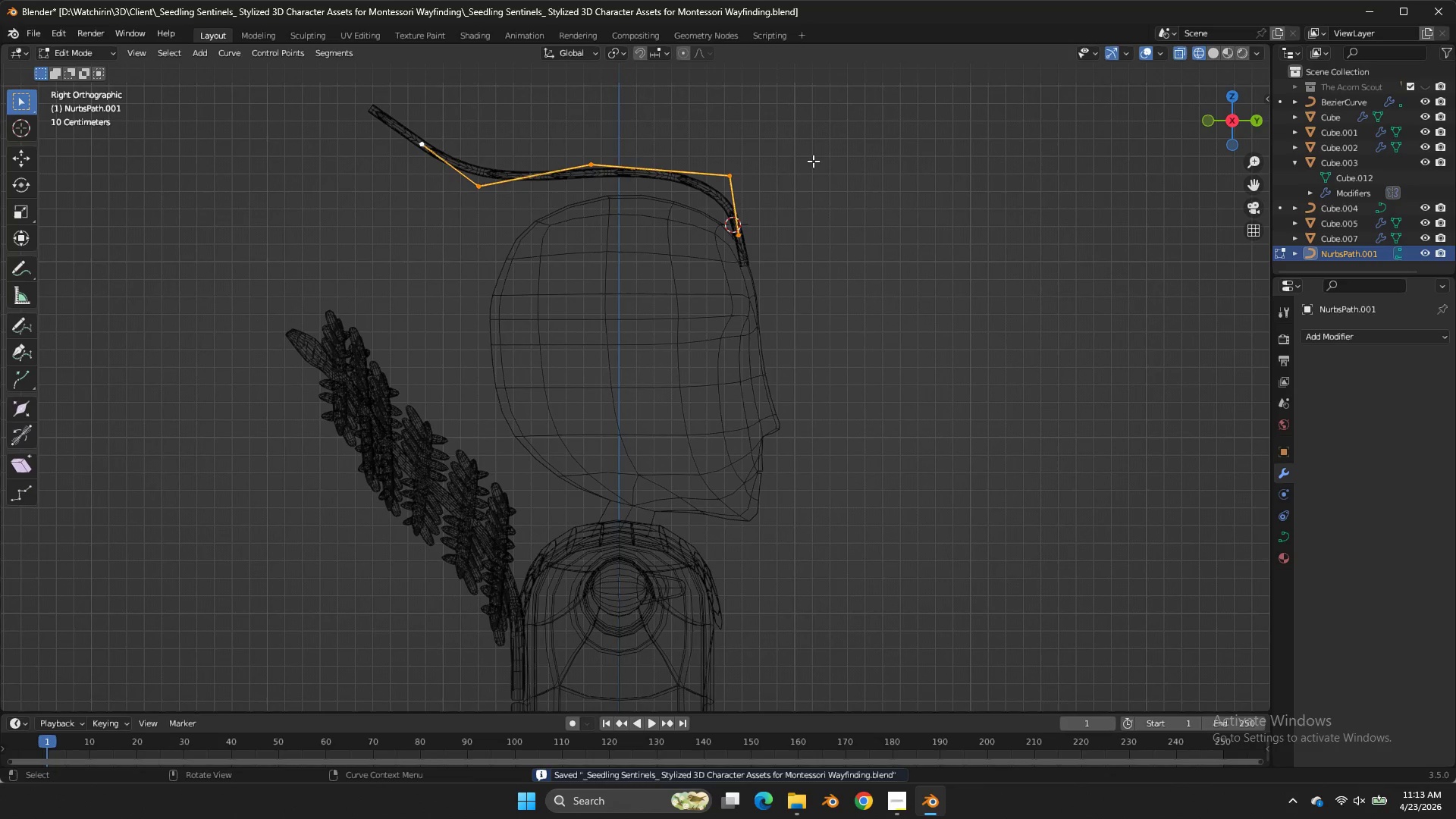 
key(A)
 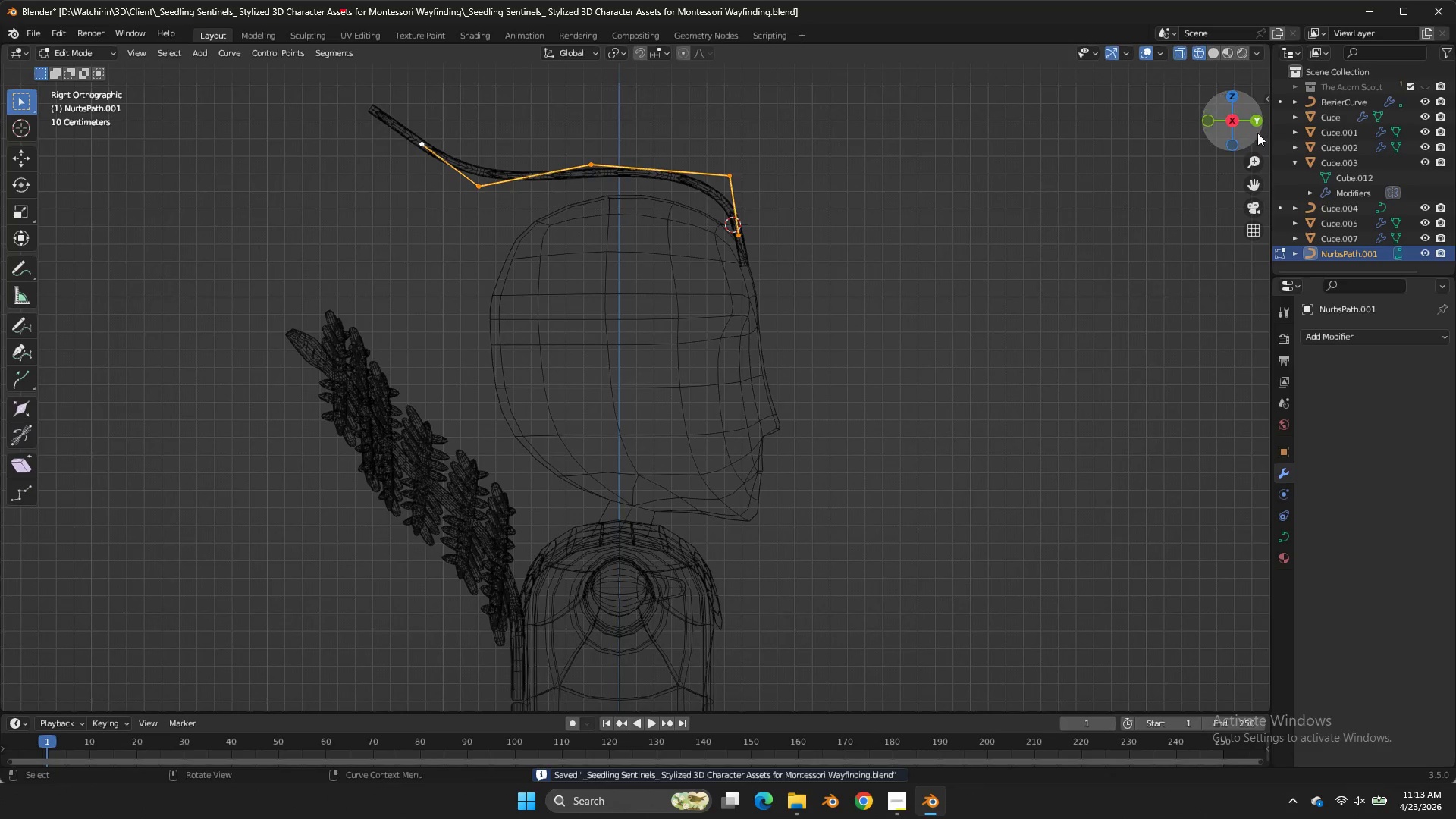 
left_click([1257, 127])
 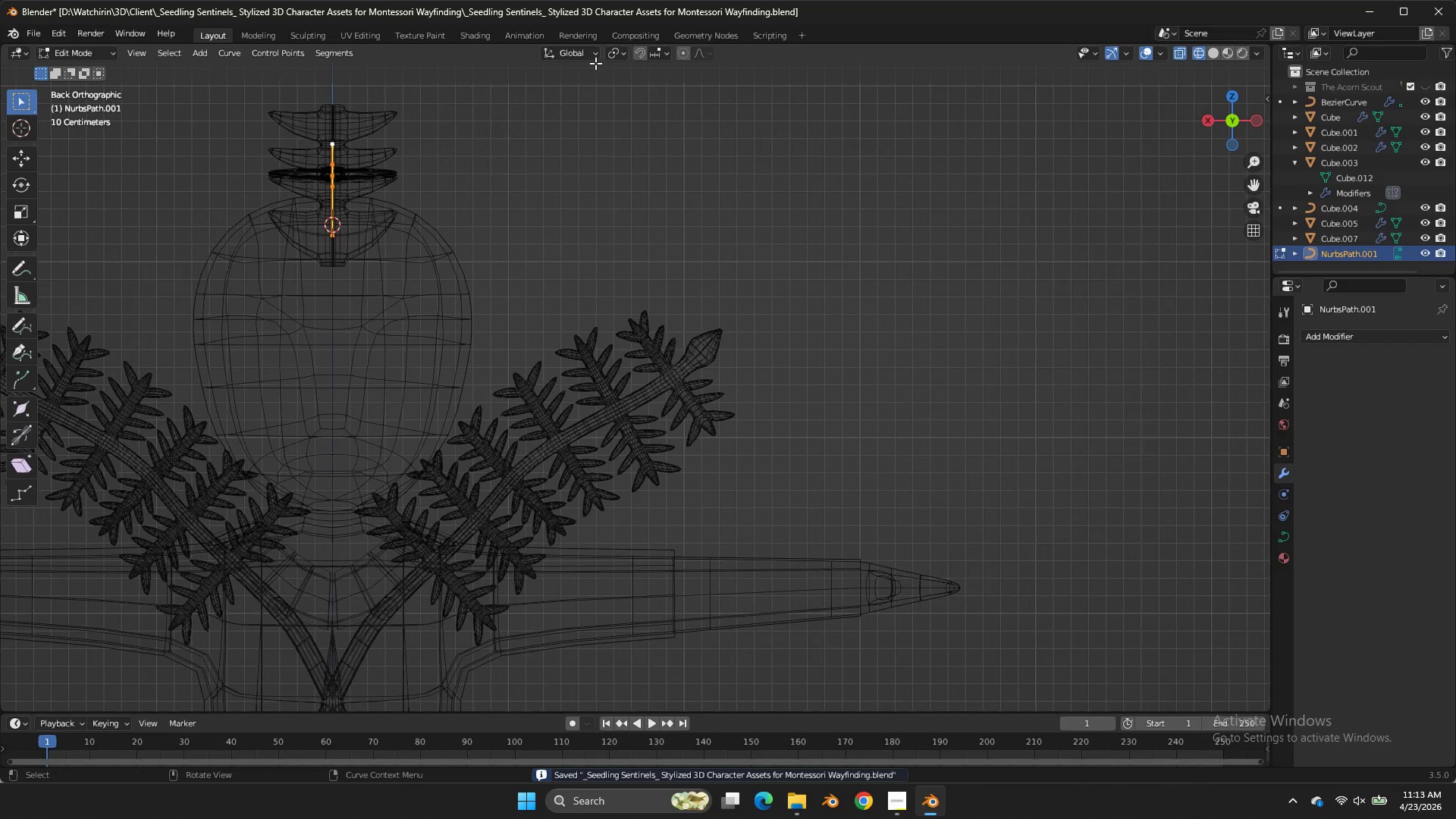 
left_click([612, 56])
 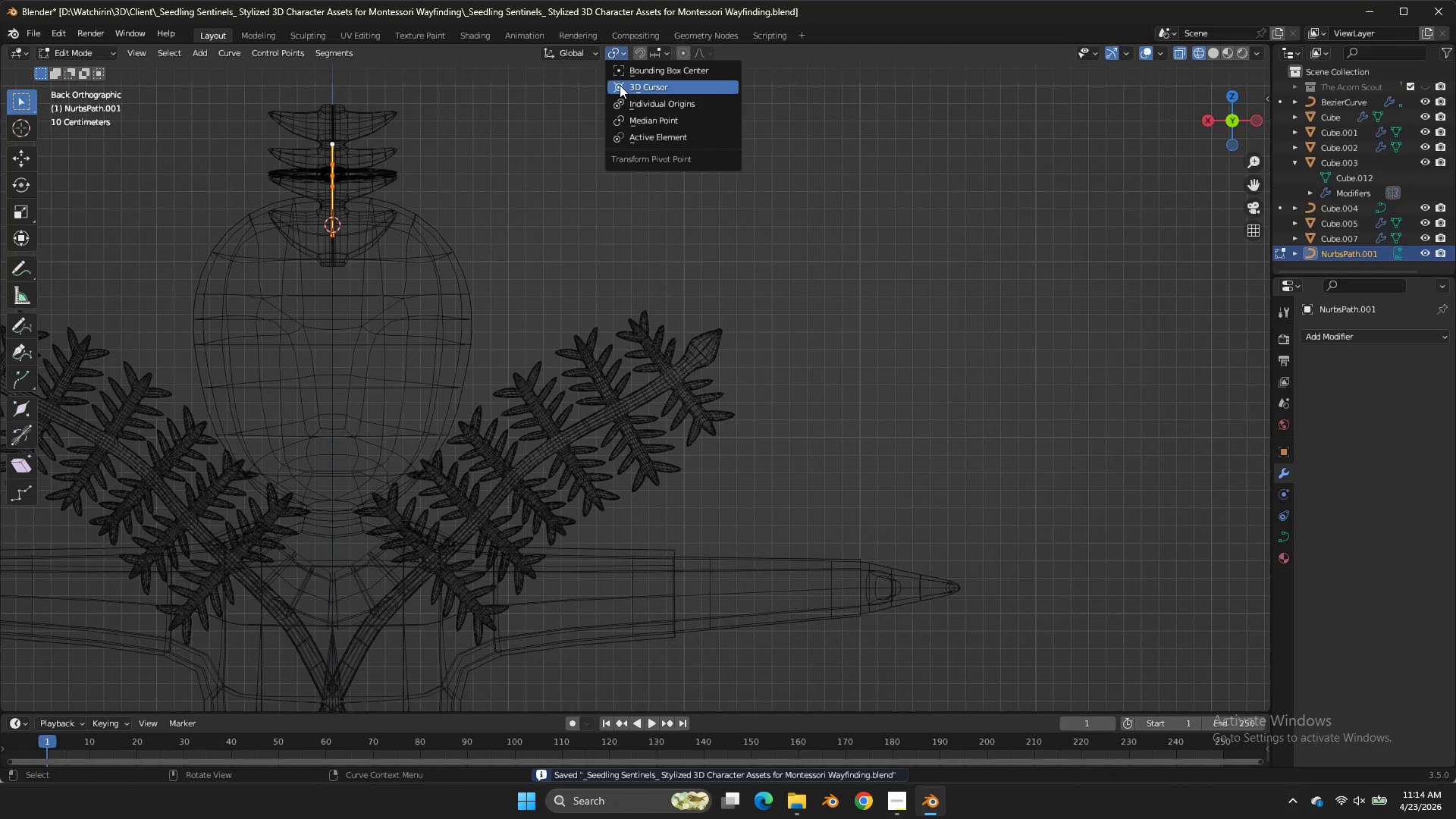 
left_click([620, 85])
 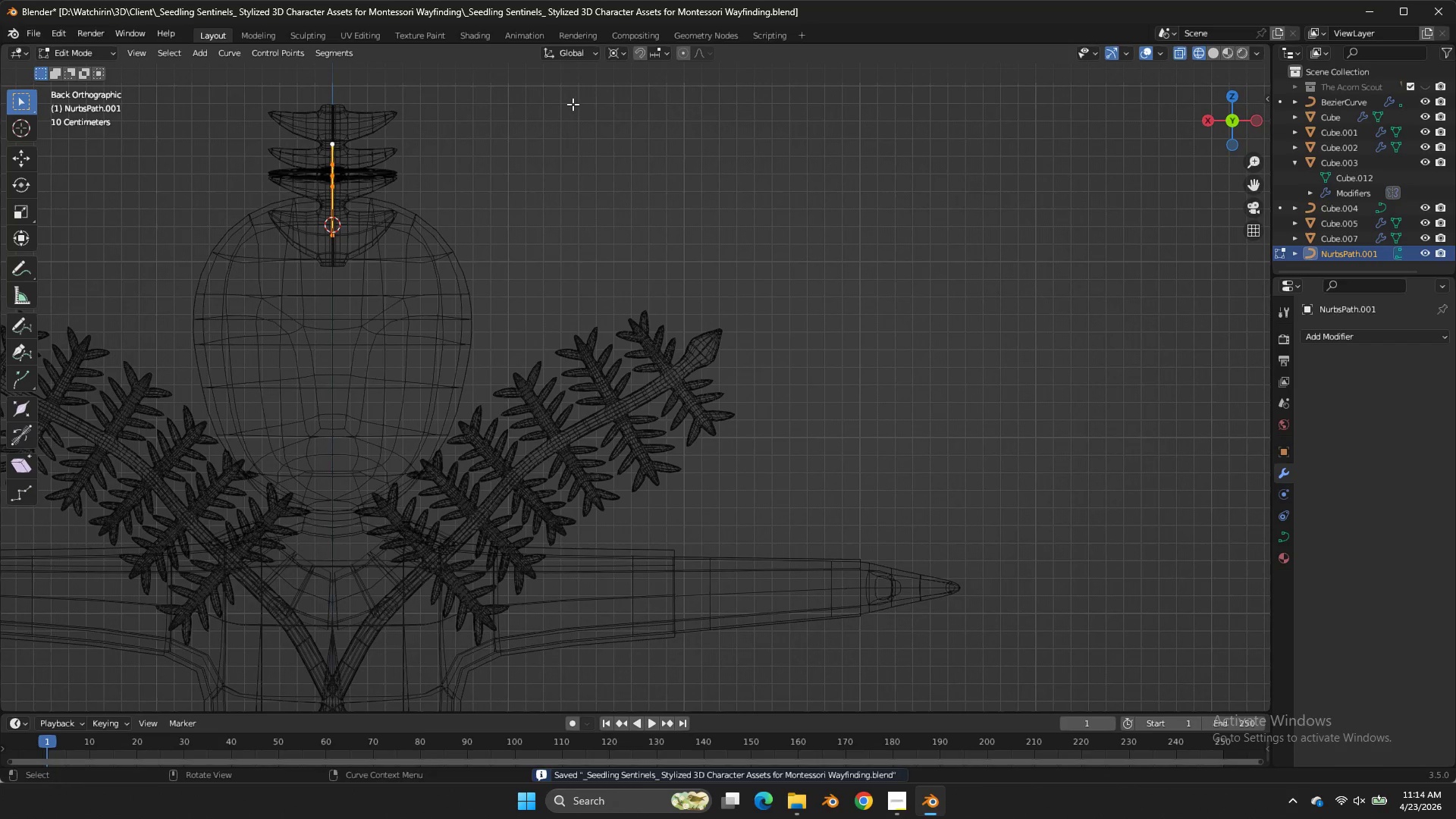 
key(Shift+ShiftLeft)
 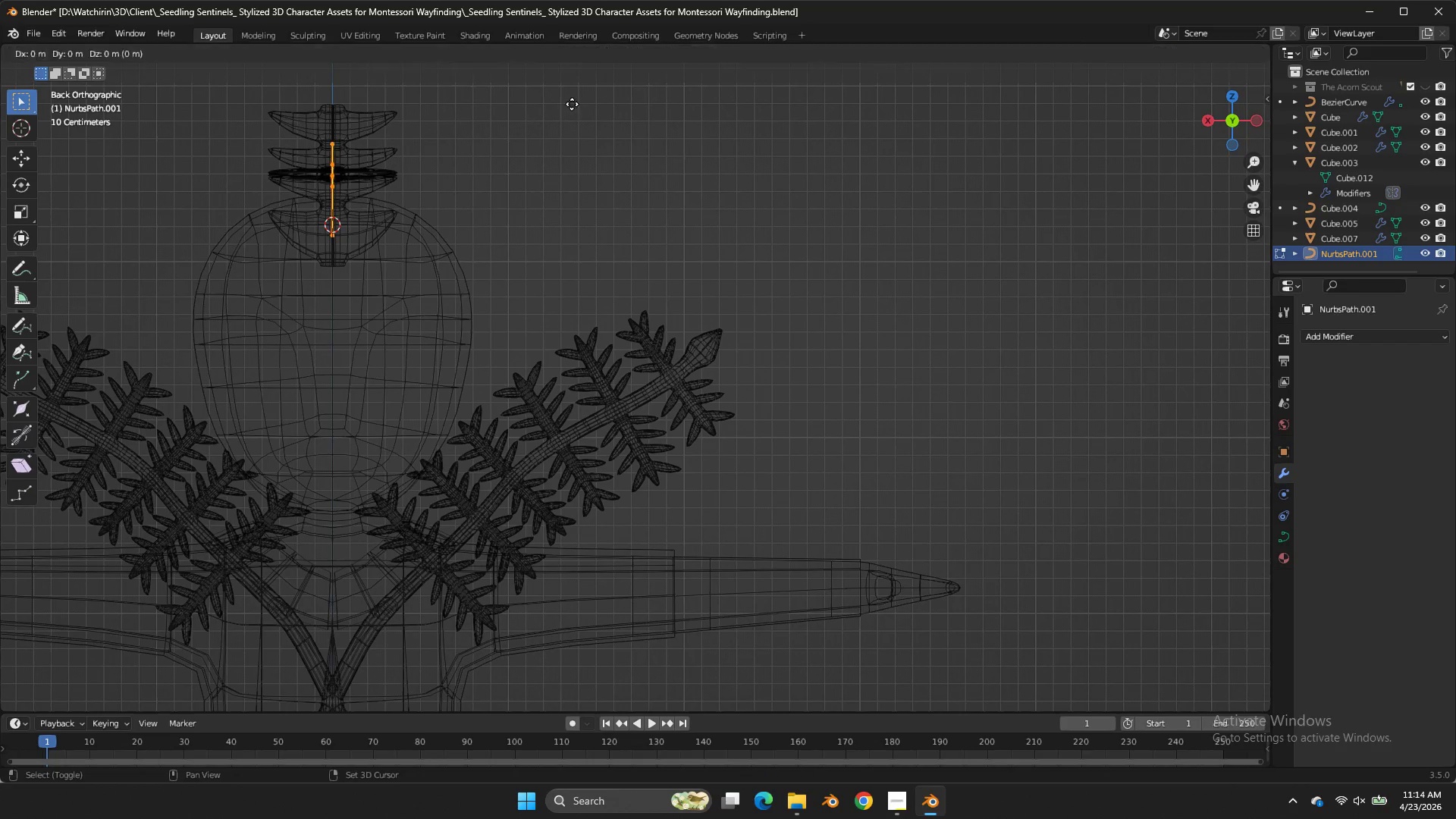 
key(Shift+D)
 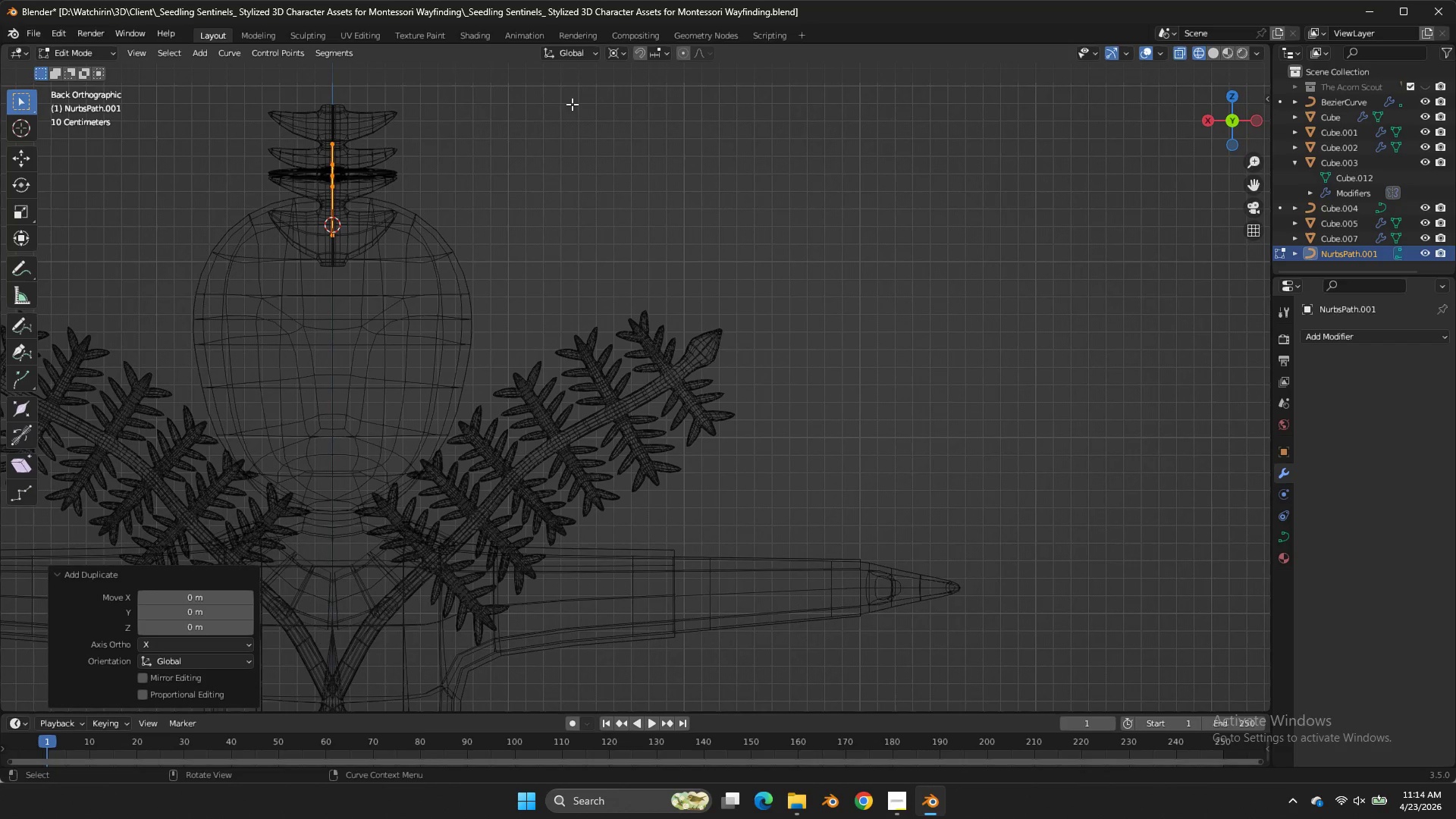 
right_click([572, 104])
 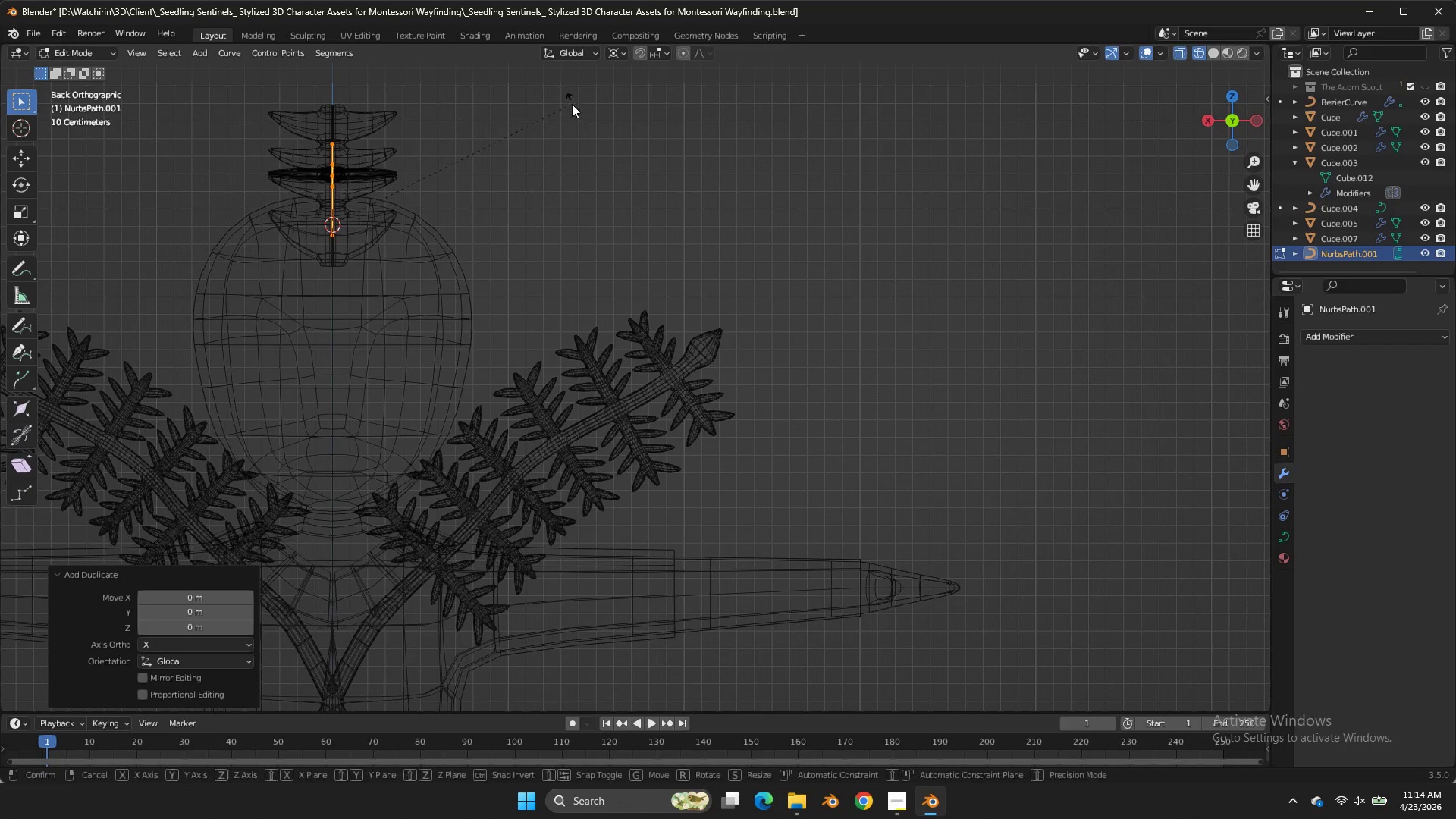 
key(R)
 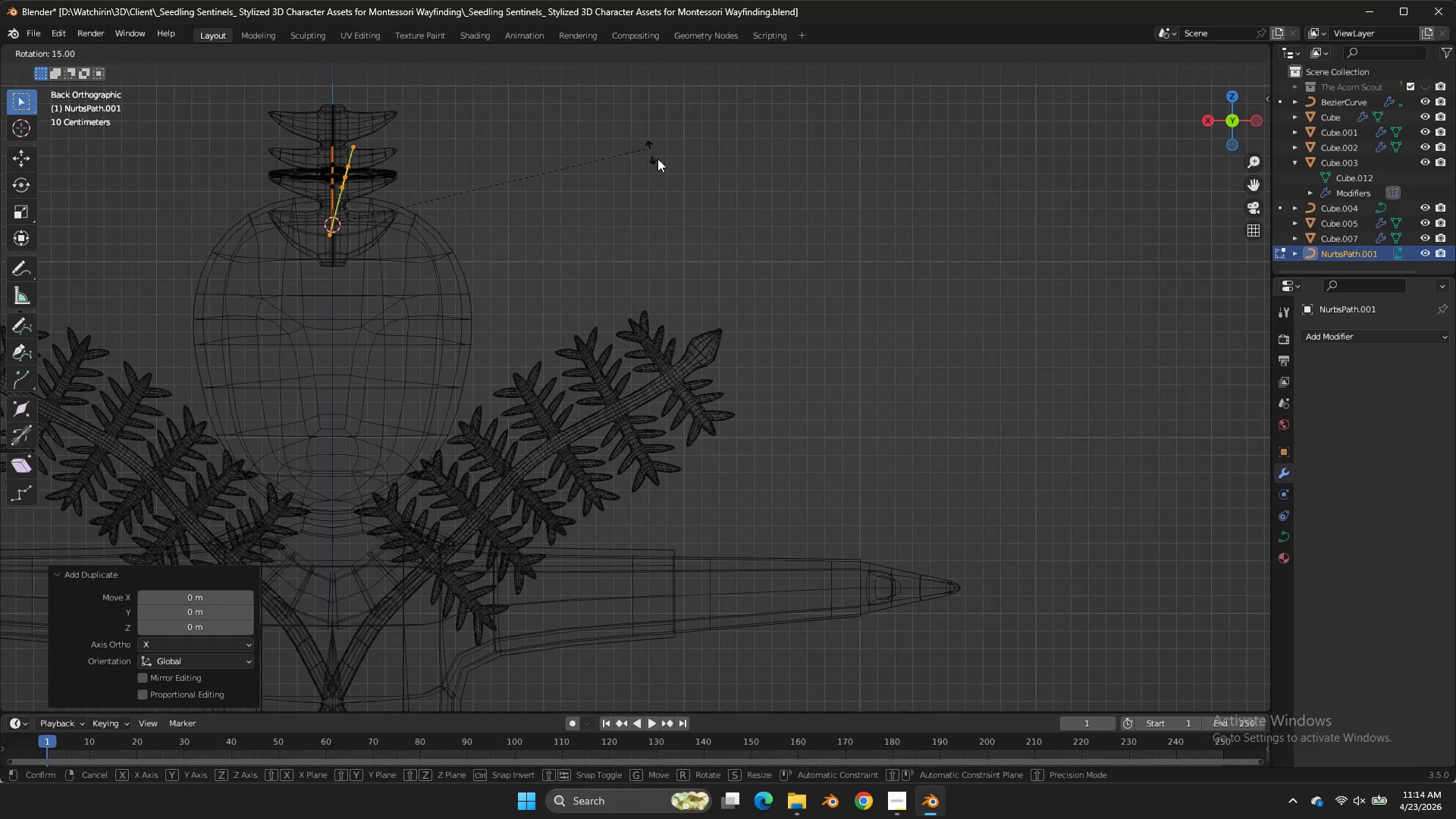 
hold_key(key=ControlLeft, duration=2.78)
double_click([765, 374])
 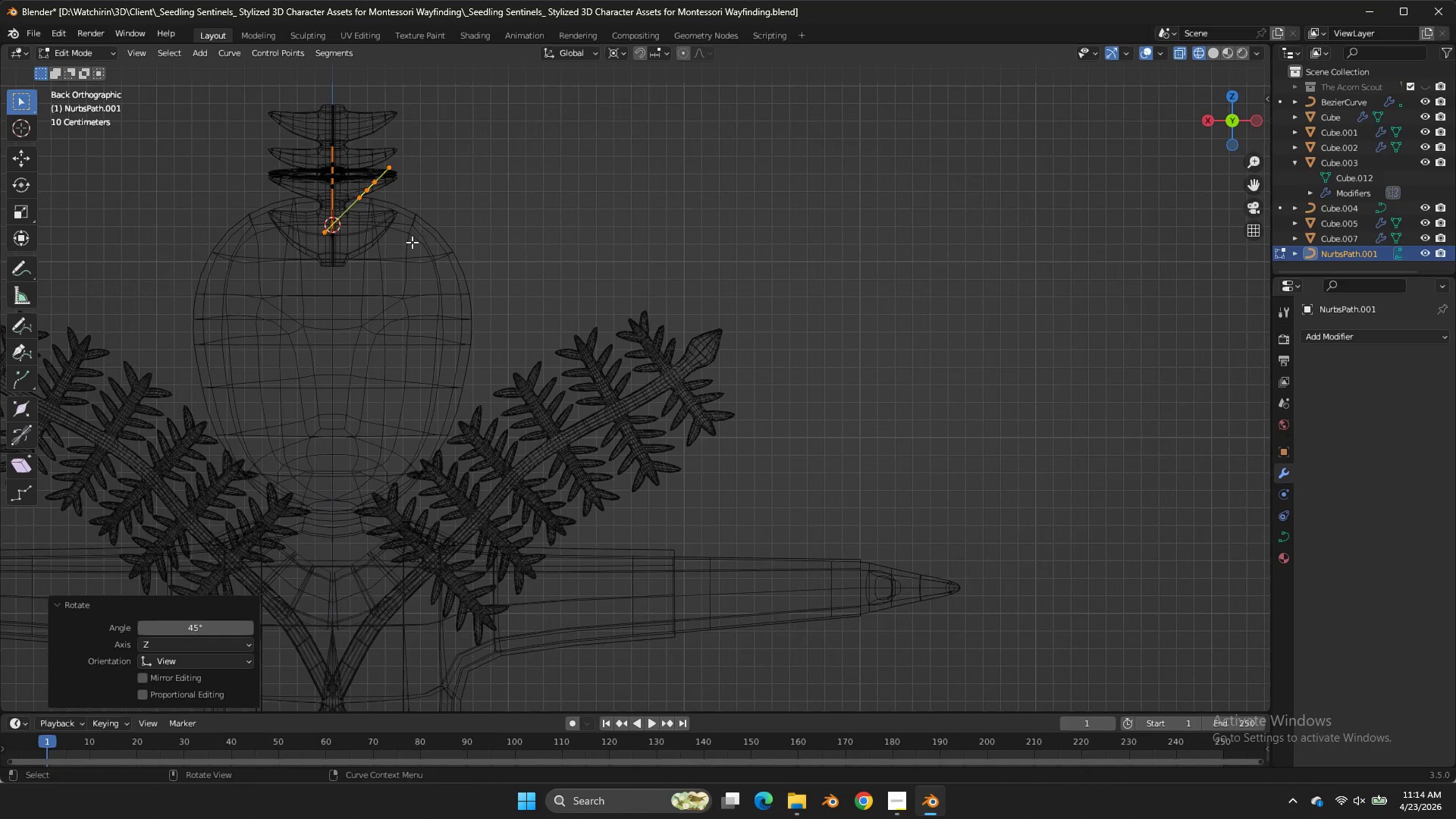 
key(Control+Z)
 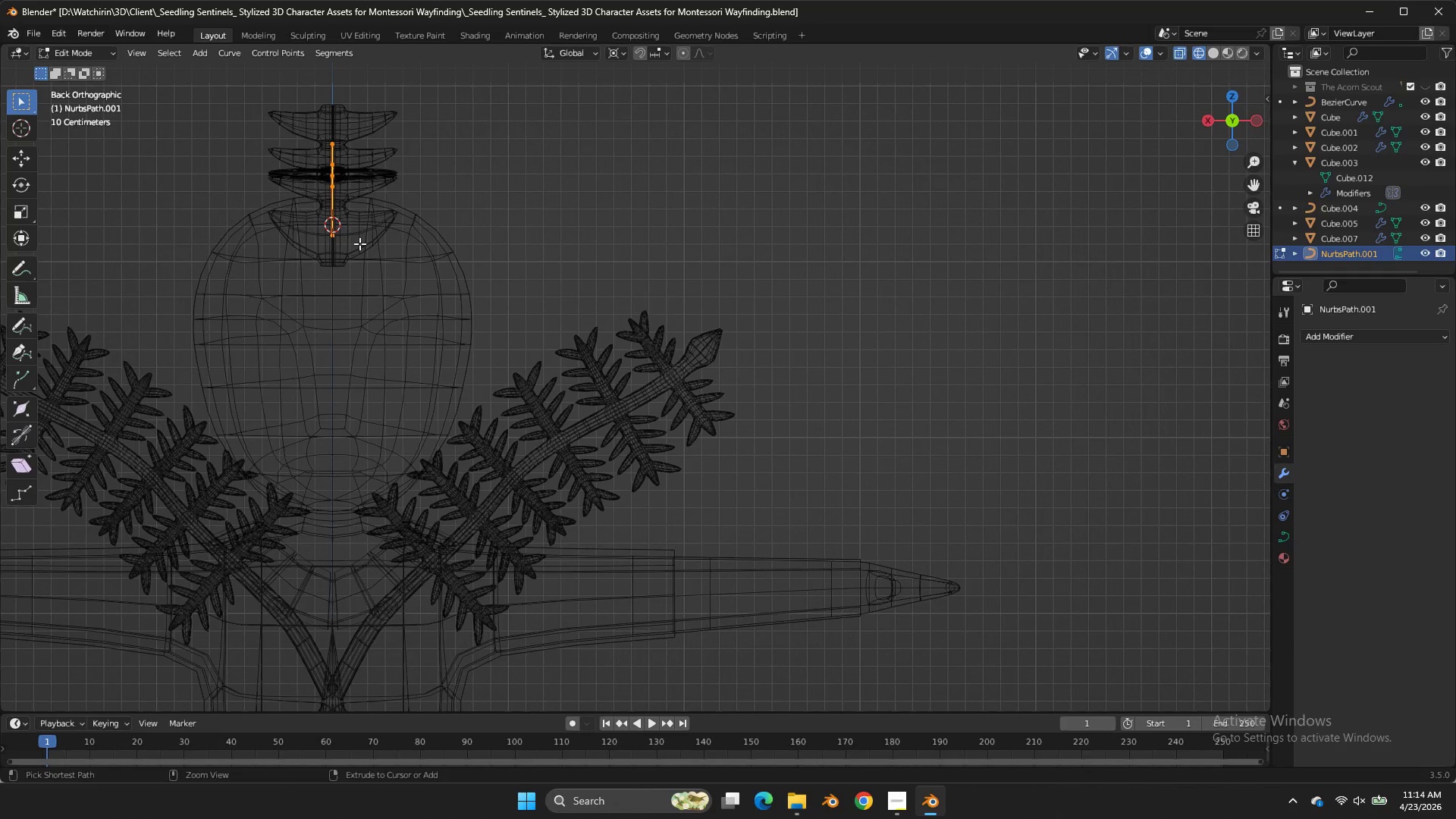 
key(Control+Z)
 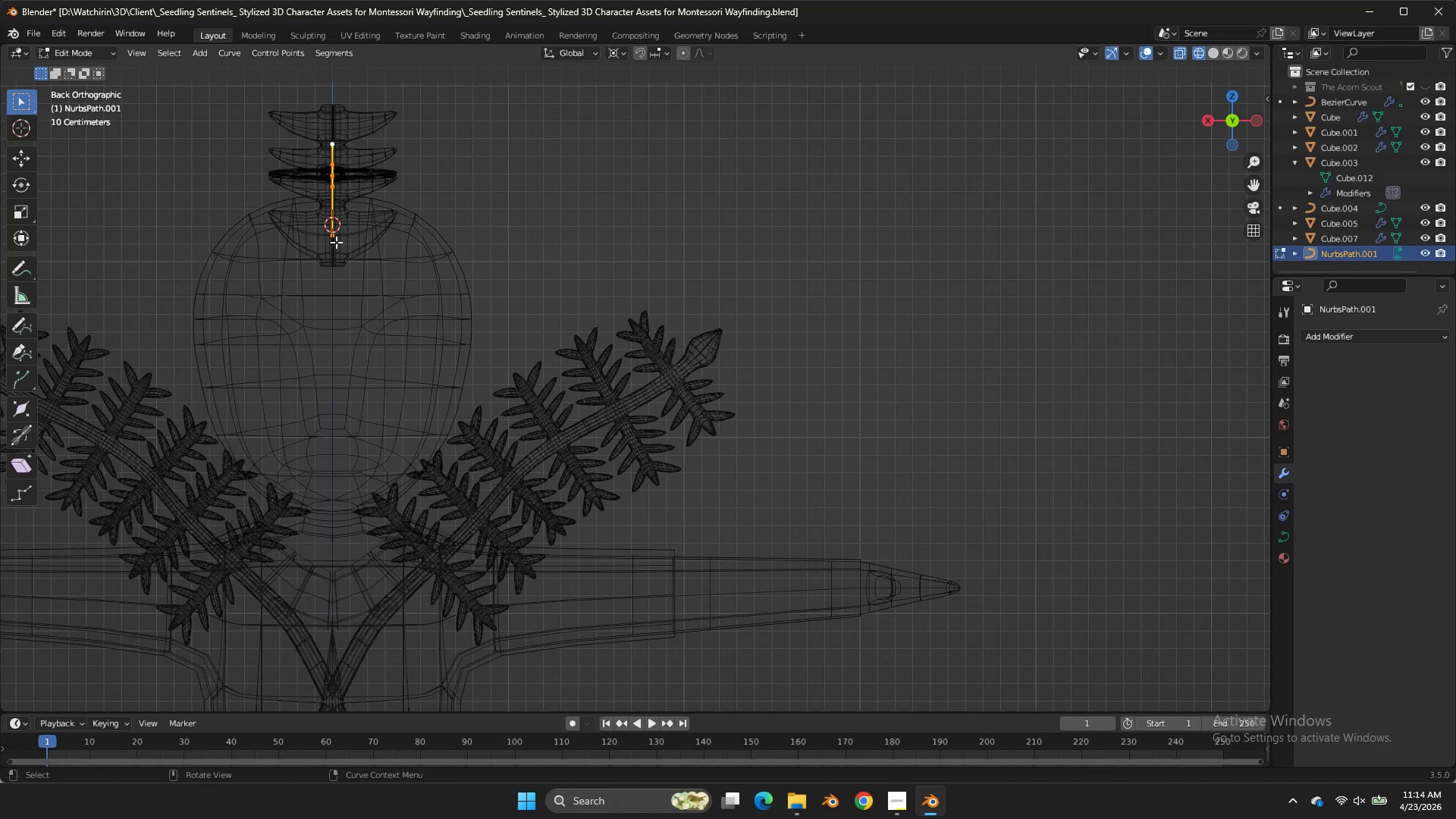 
left_click([336, 242])
 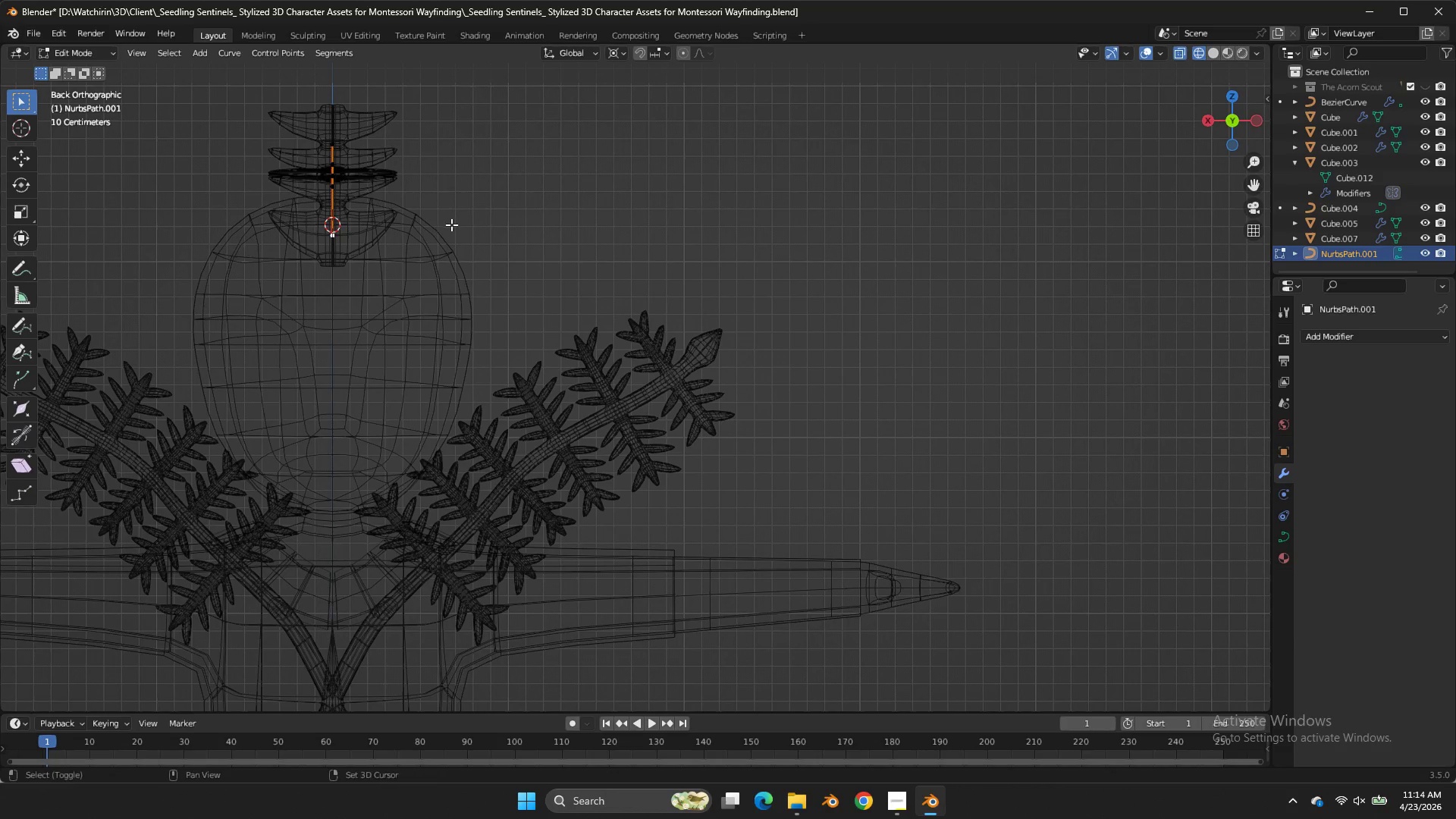 
type(Sag)
 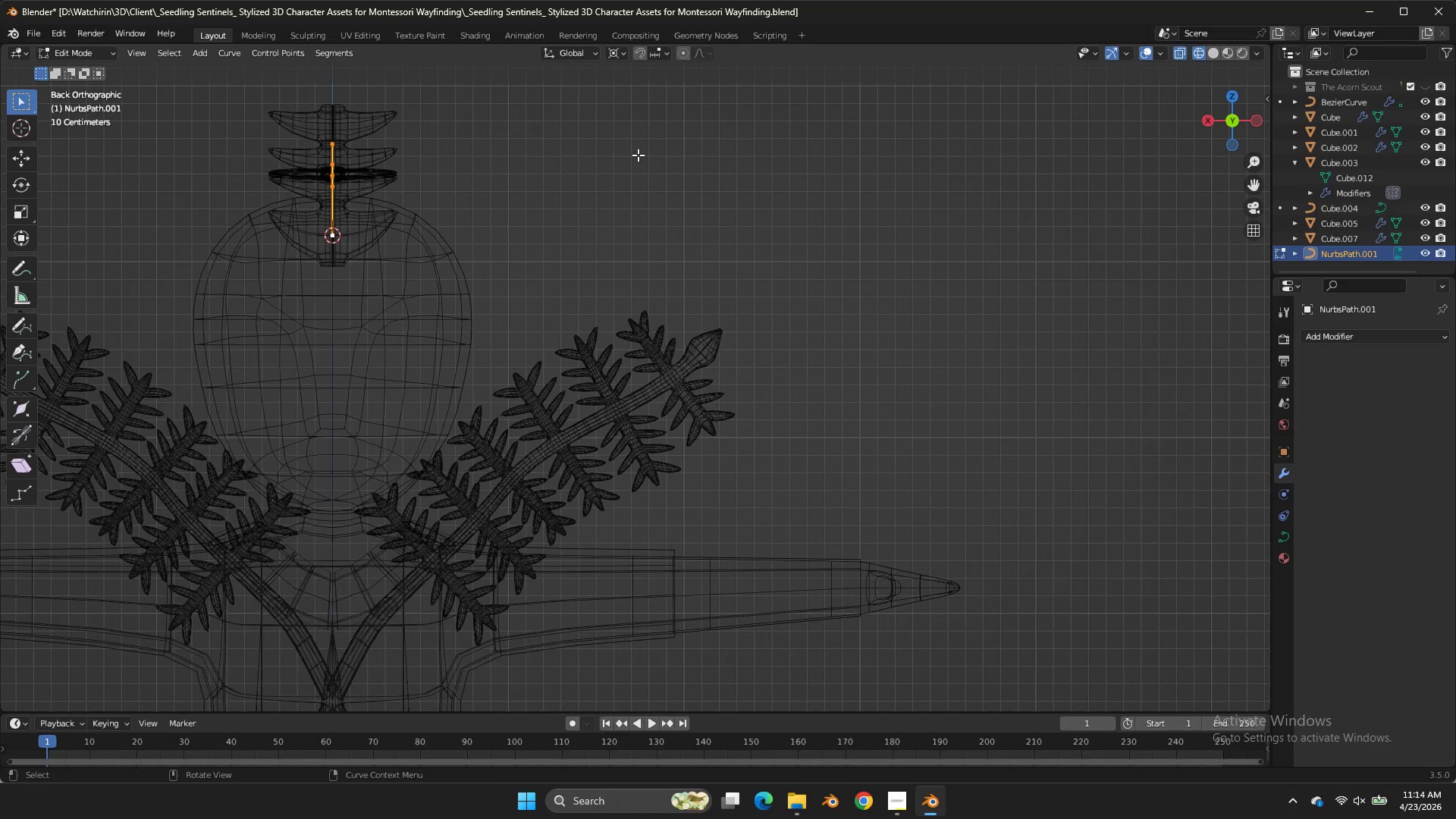 
right_click([638, 155])
 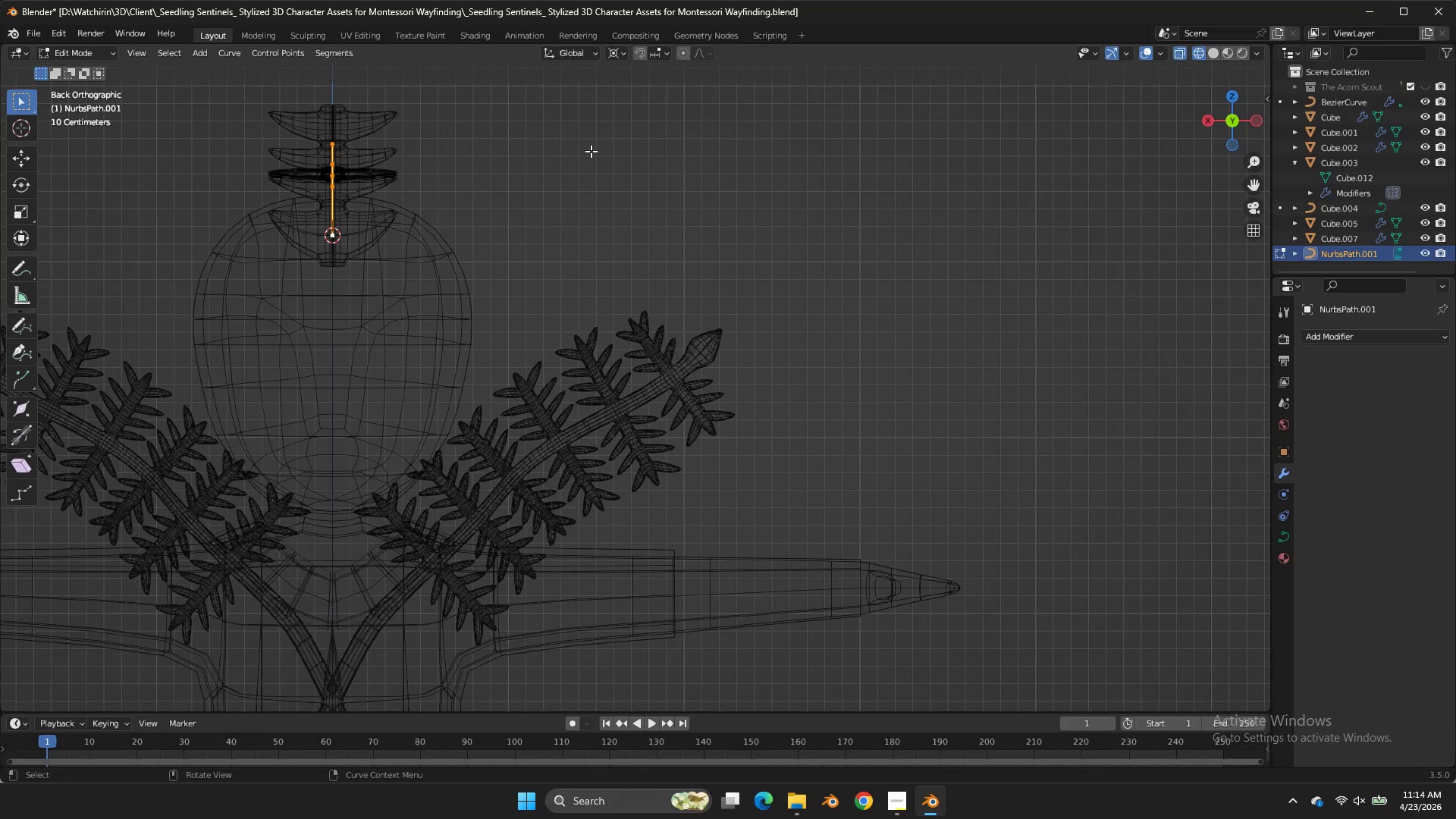 
key(Shift+ShiftLeft)
 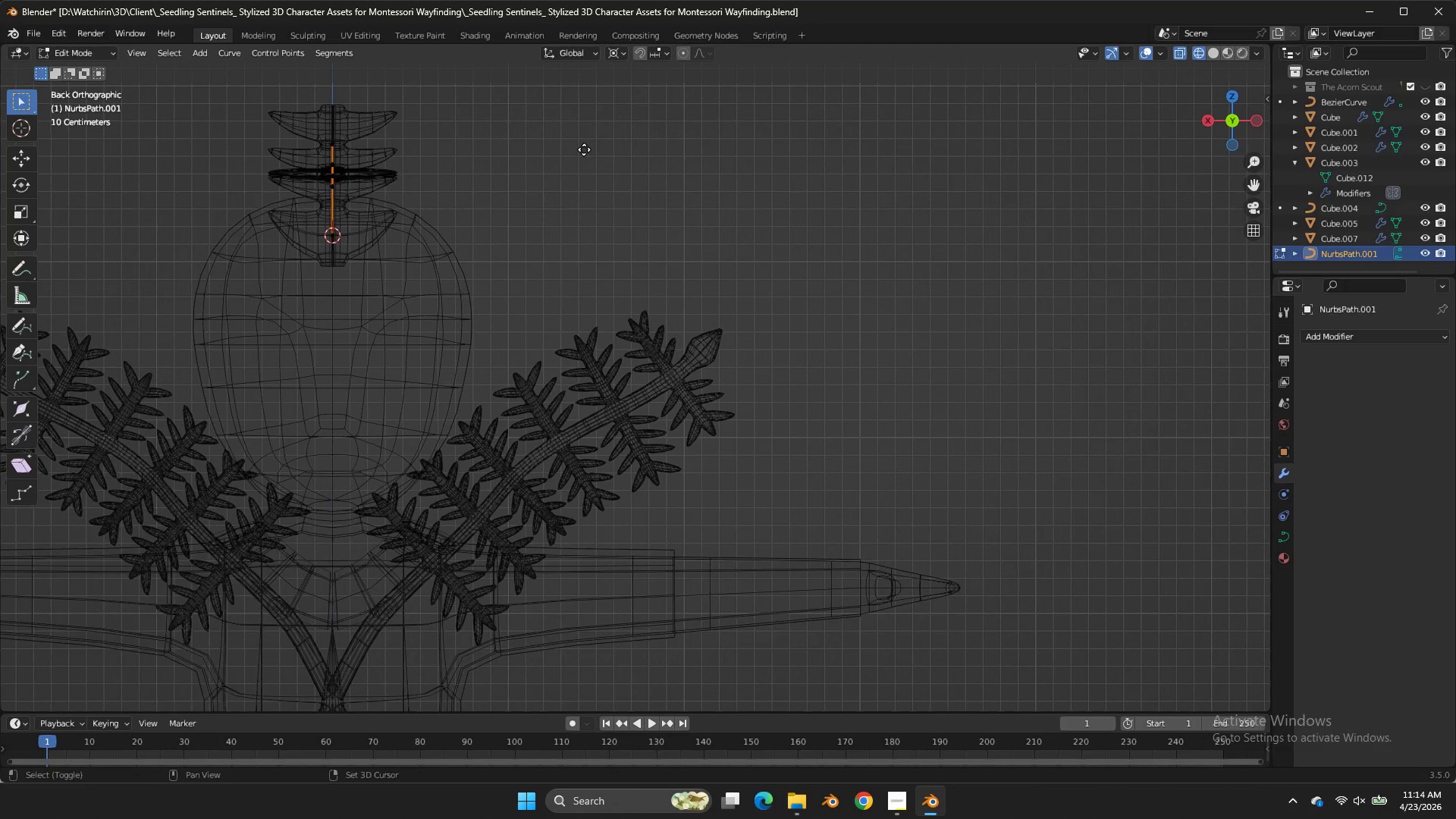 
key(Shift+D)
 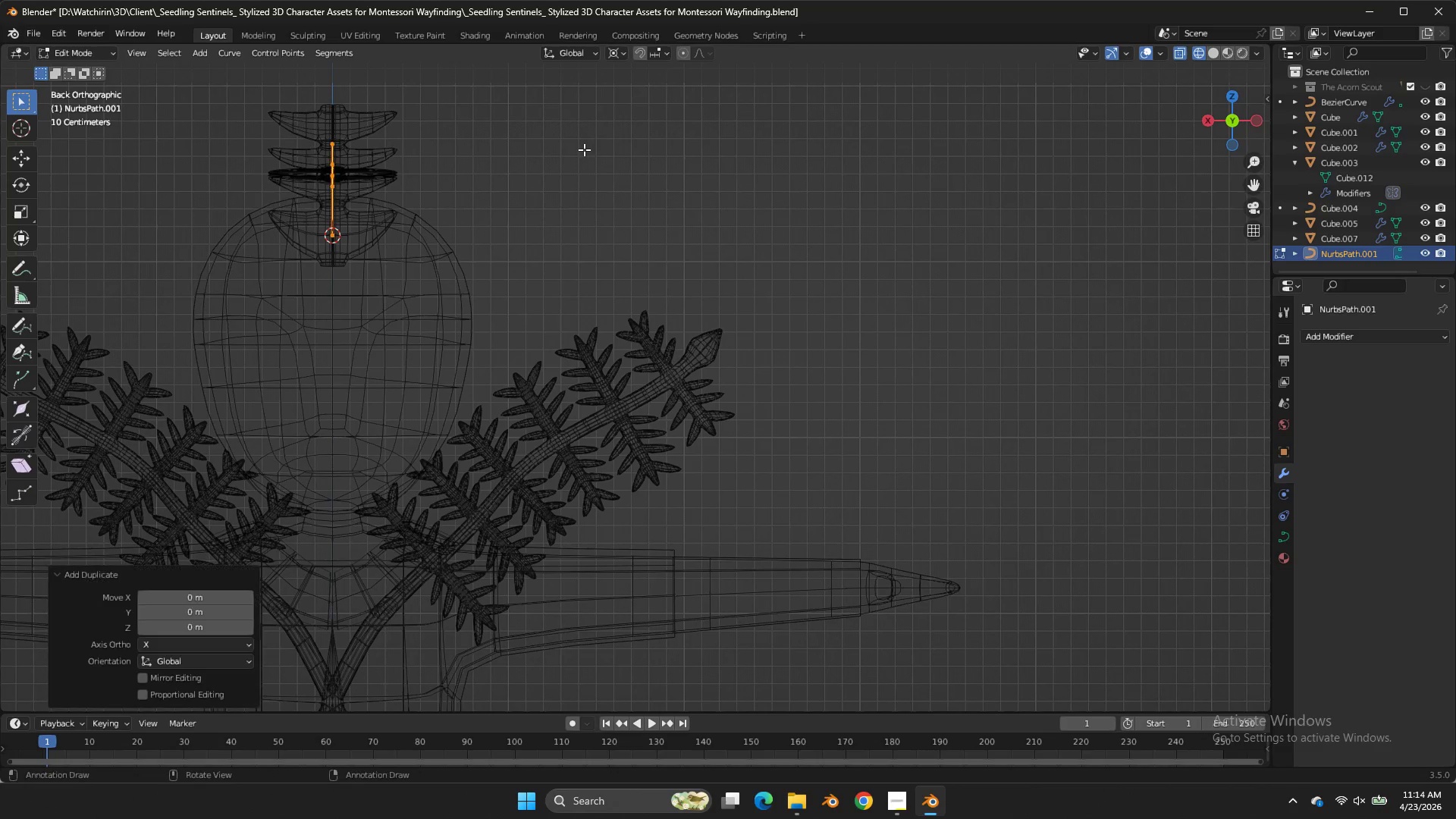 
right_click([584, 149])
 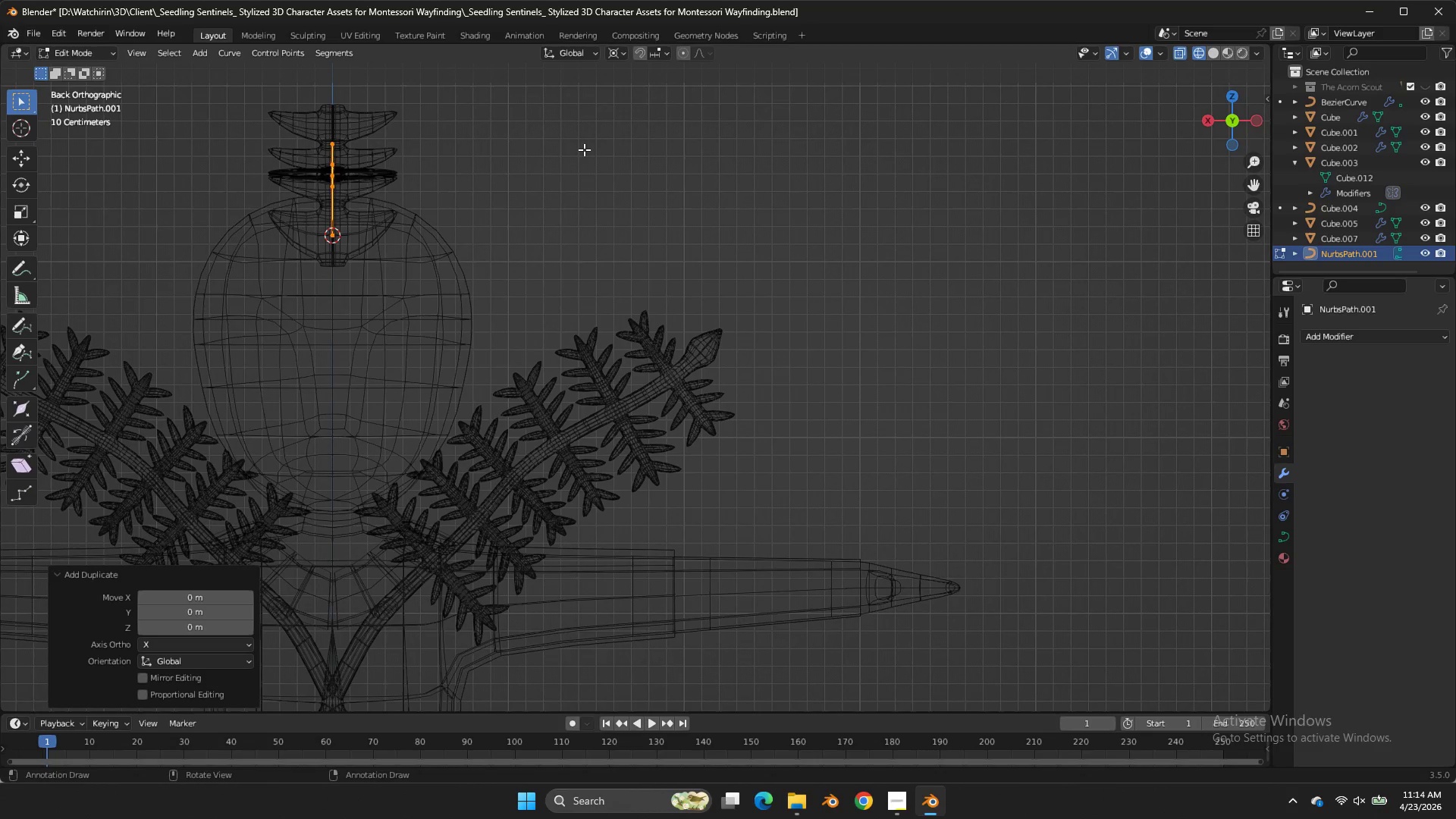 
key(R)
 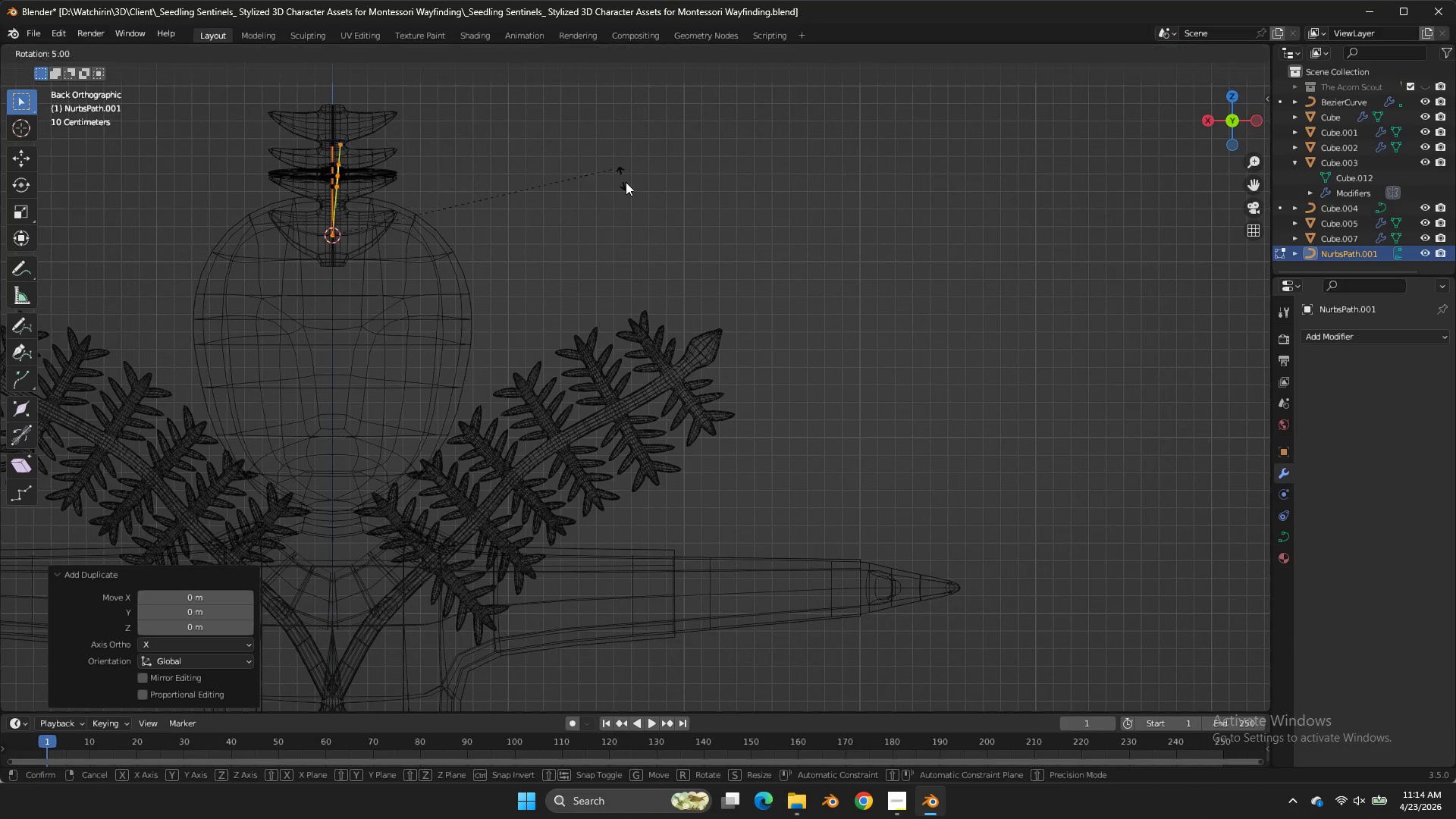 
hold_key(key=ControlLeft, duration=2.05)
left_click([795, 477])
 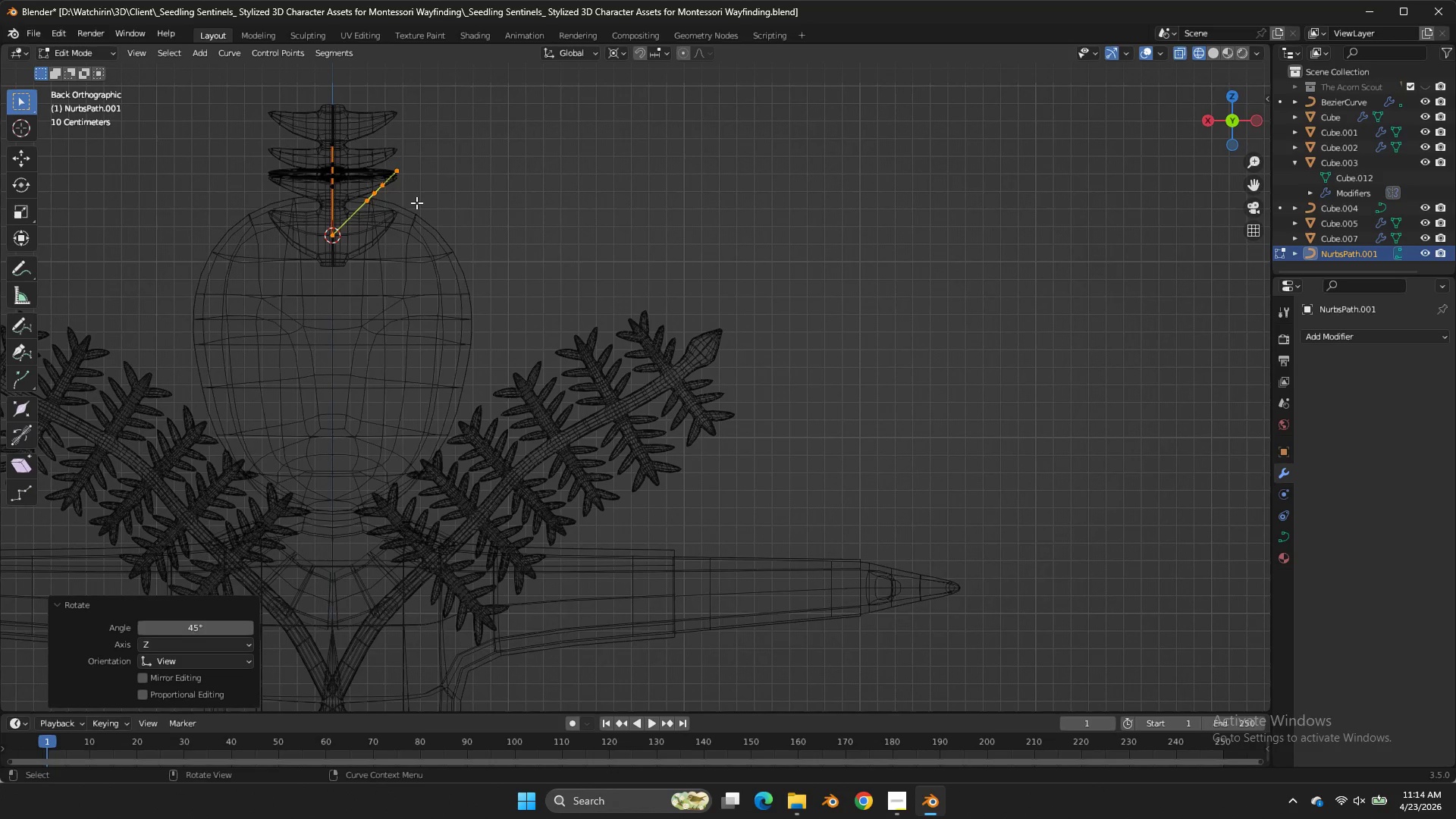 
key(P)
 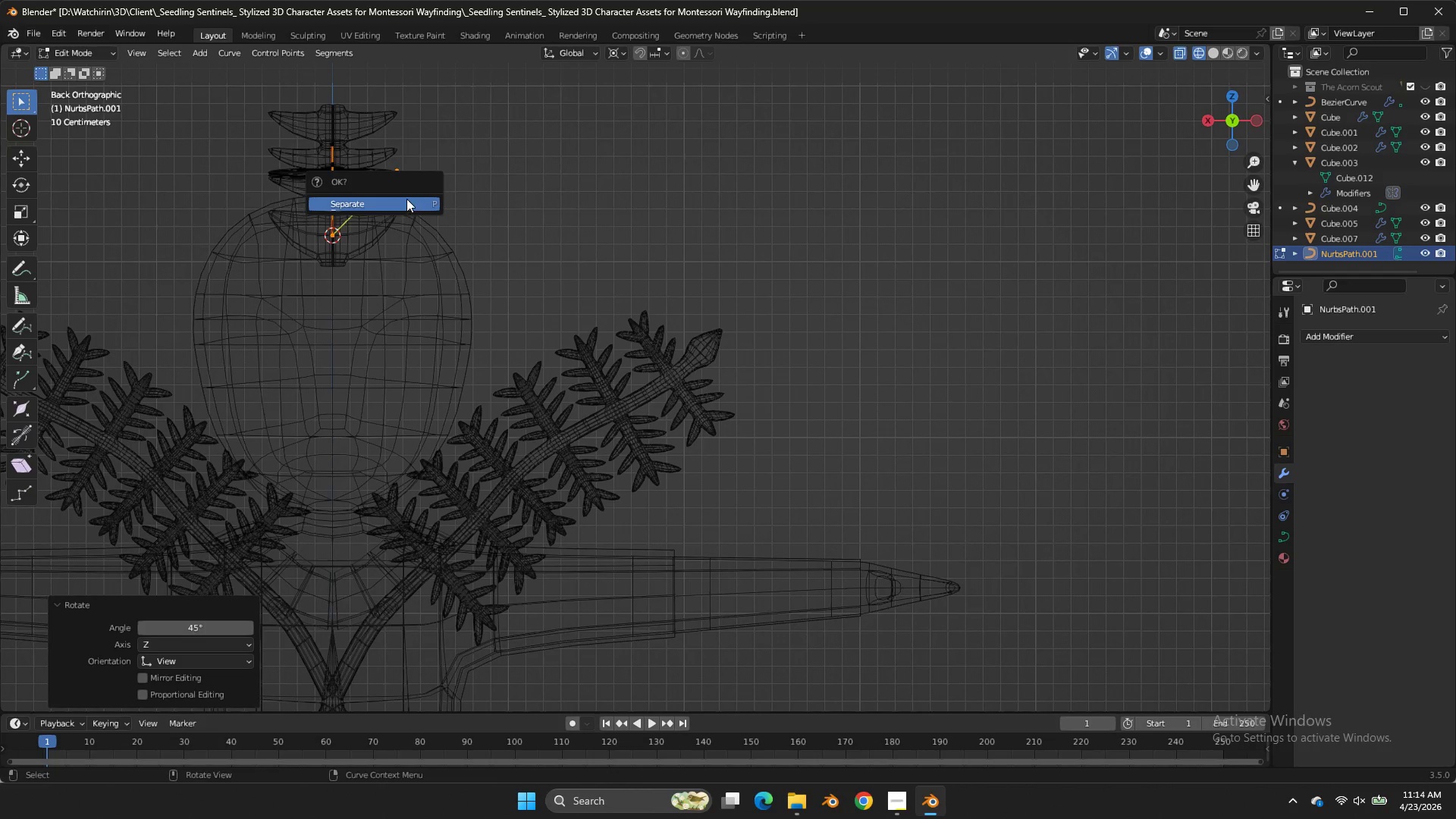 
left_click([406, 199])
 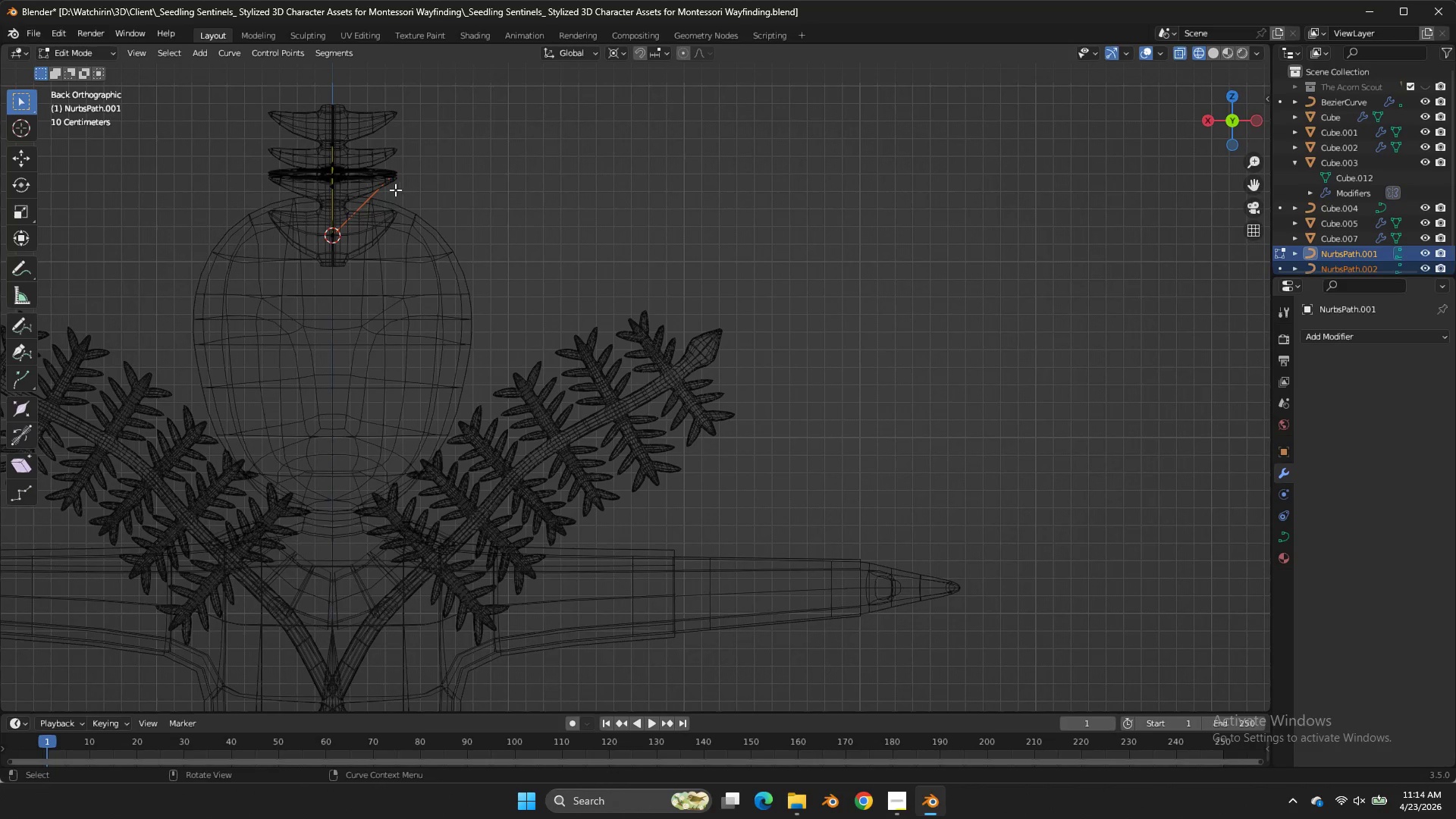 
key(Tab)
 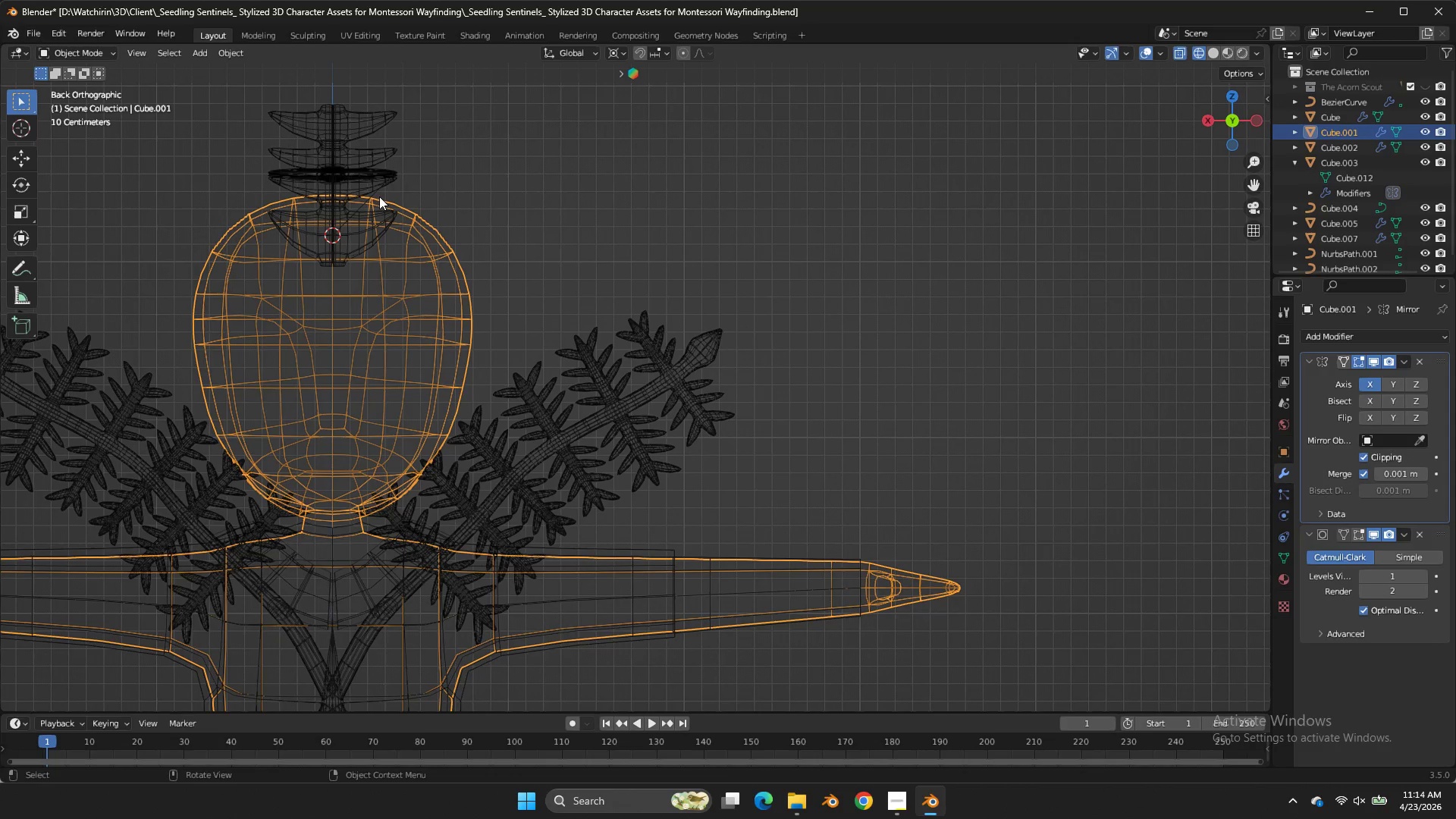 
double_click([378, 196])
 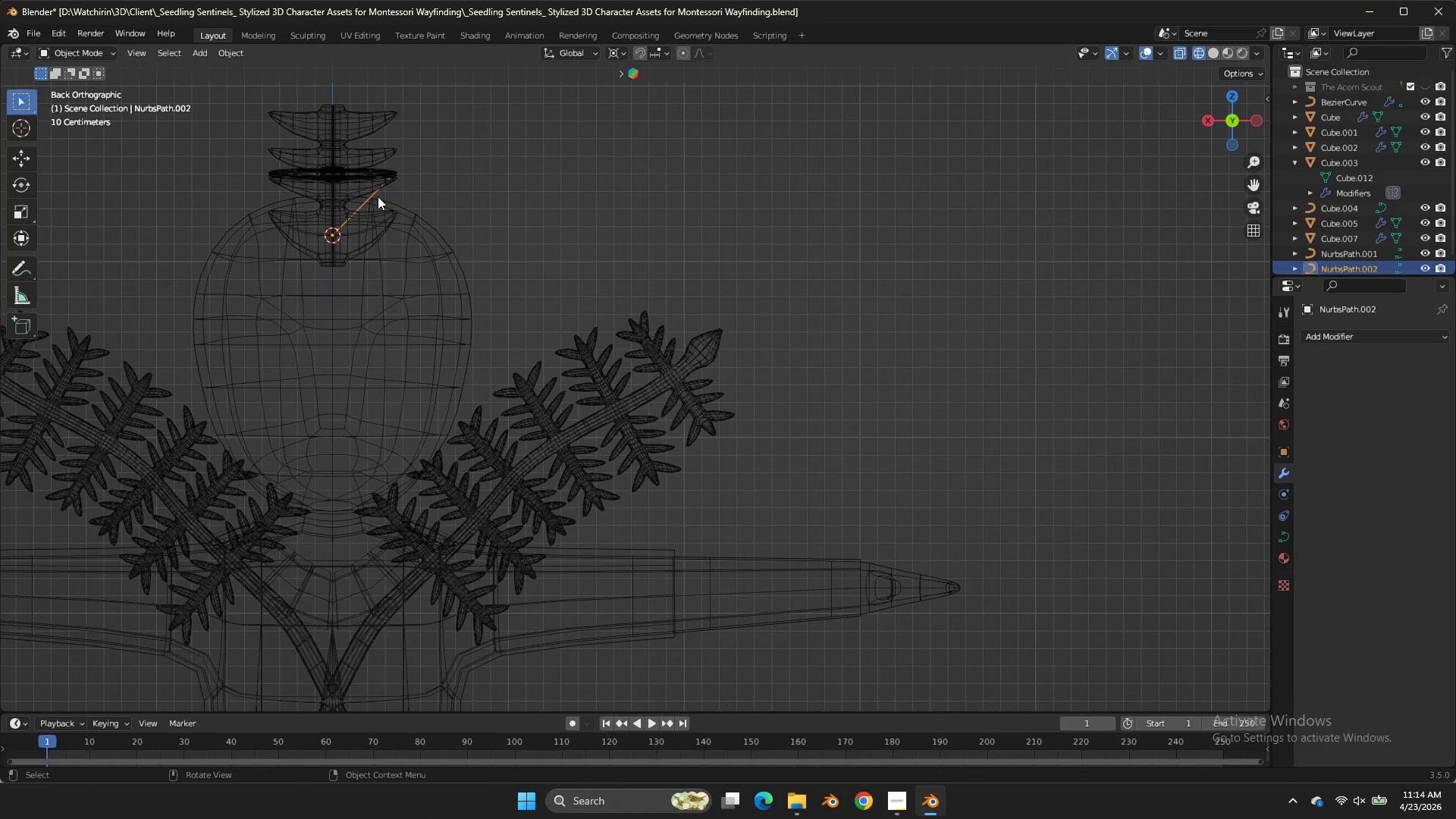 
key(Tab)
 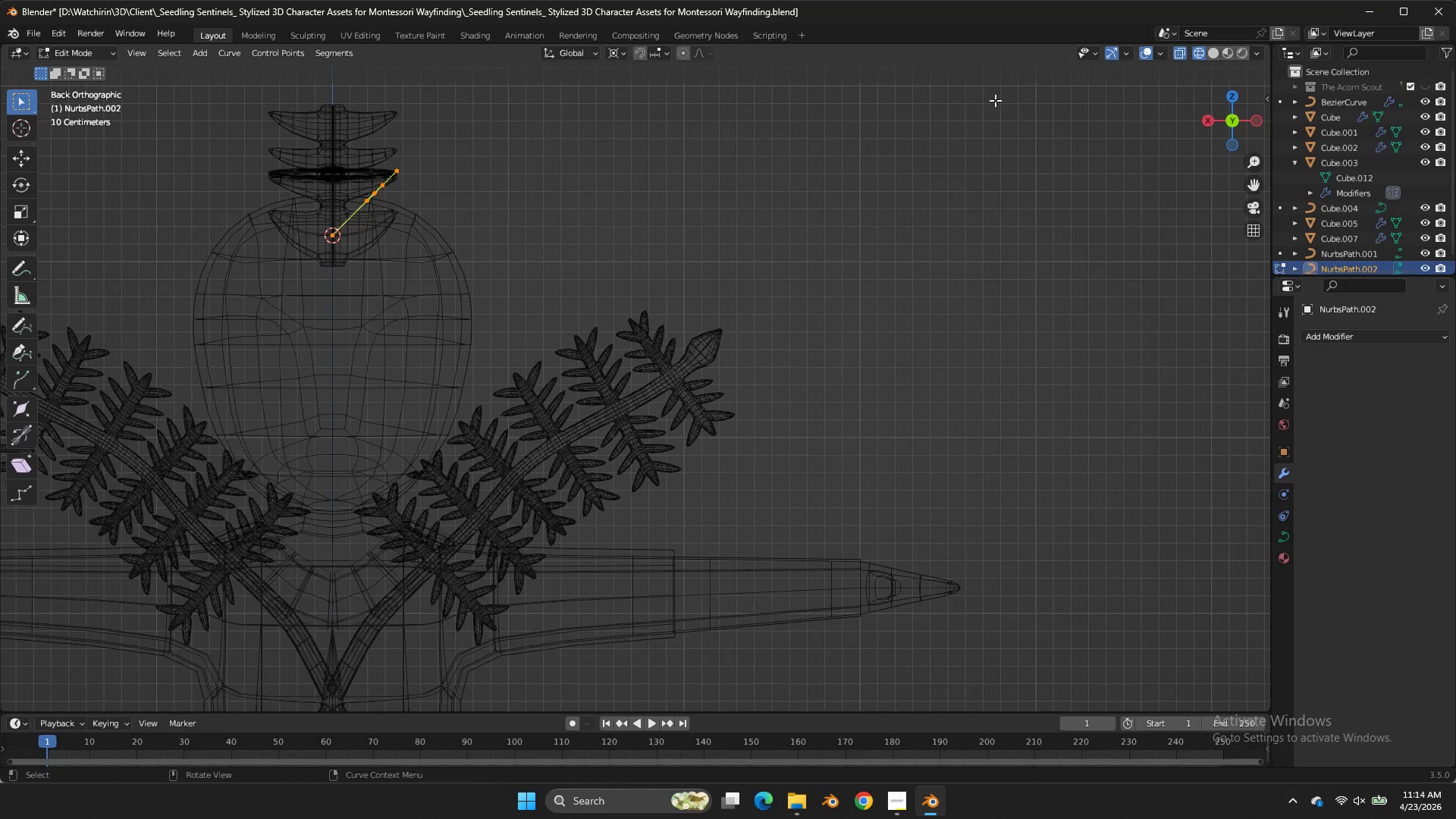 
left_click([1256, 120])
 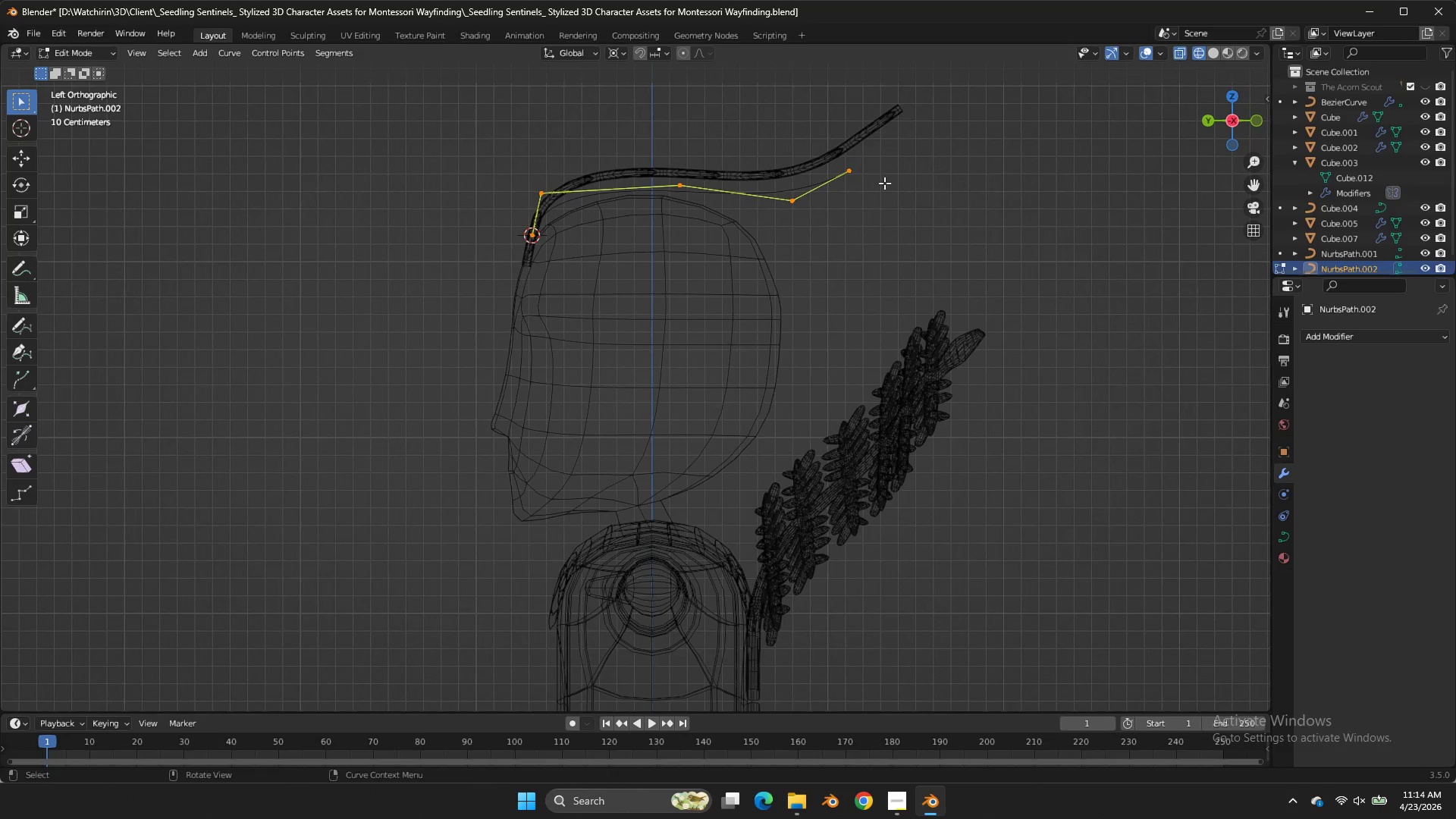 
left_click([855, 182])
 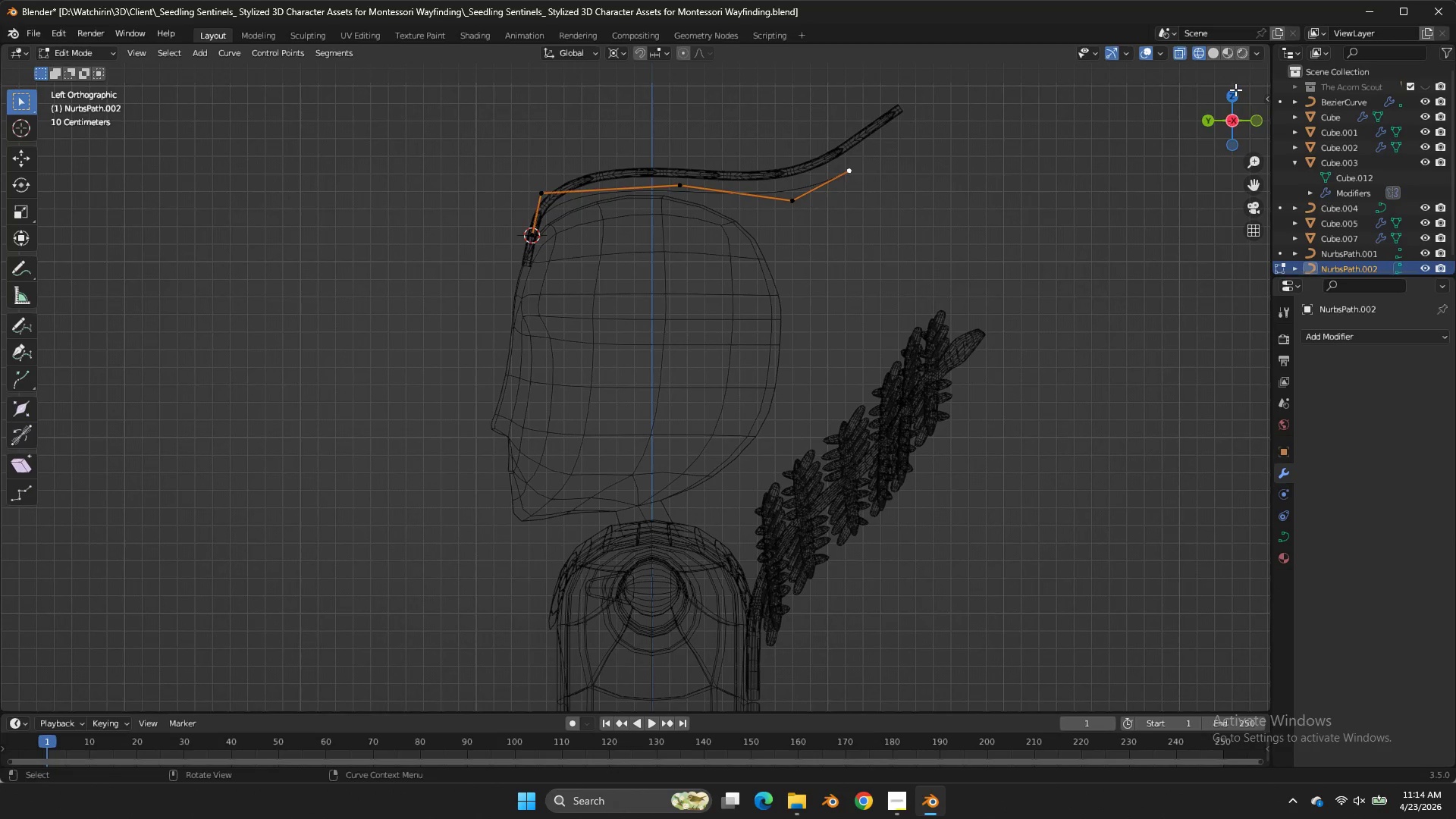 
left_click([1214, 118])
 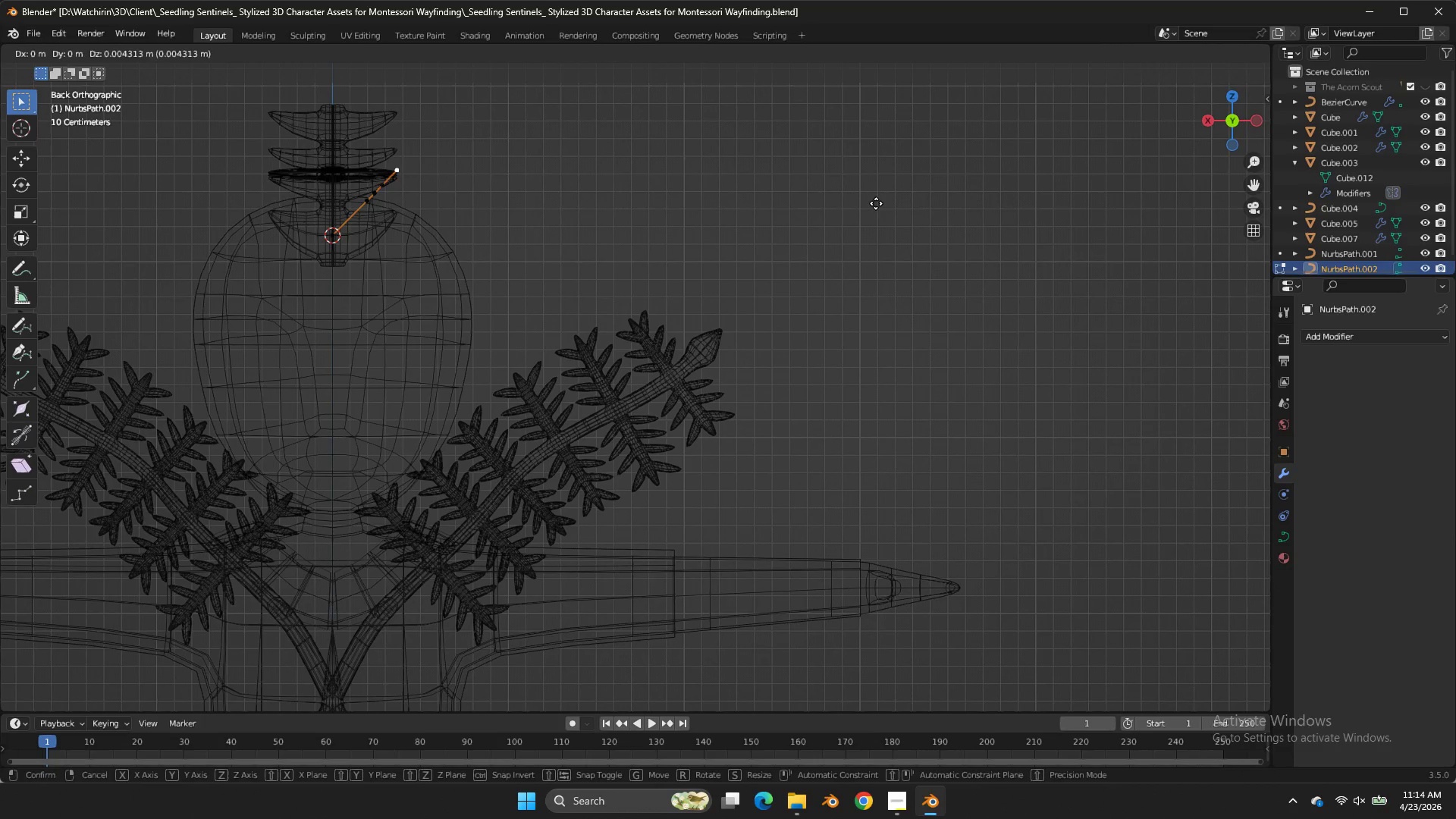 
key(G)
 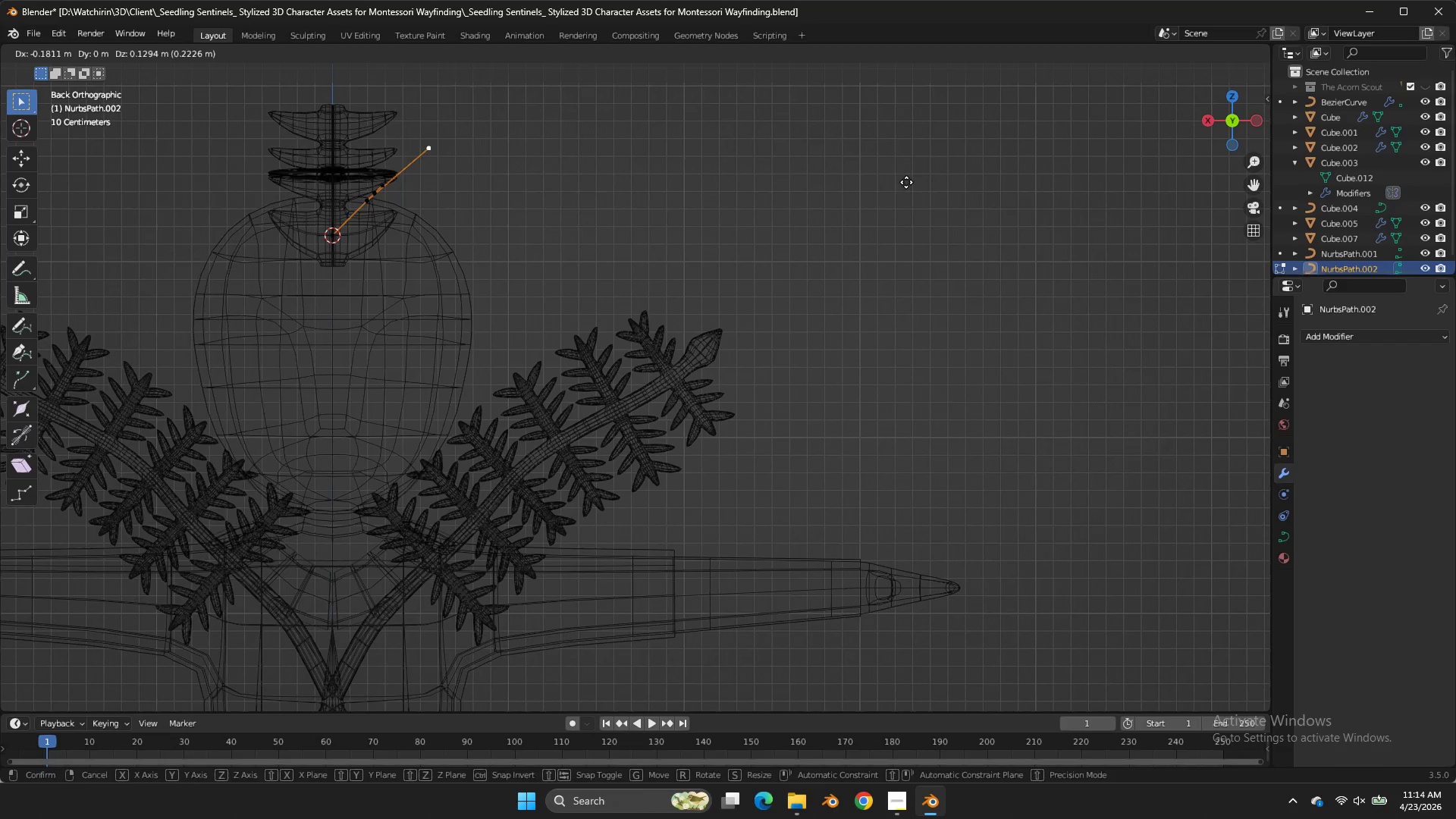 
left_click([906, 182])
 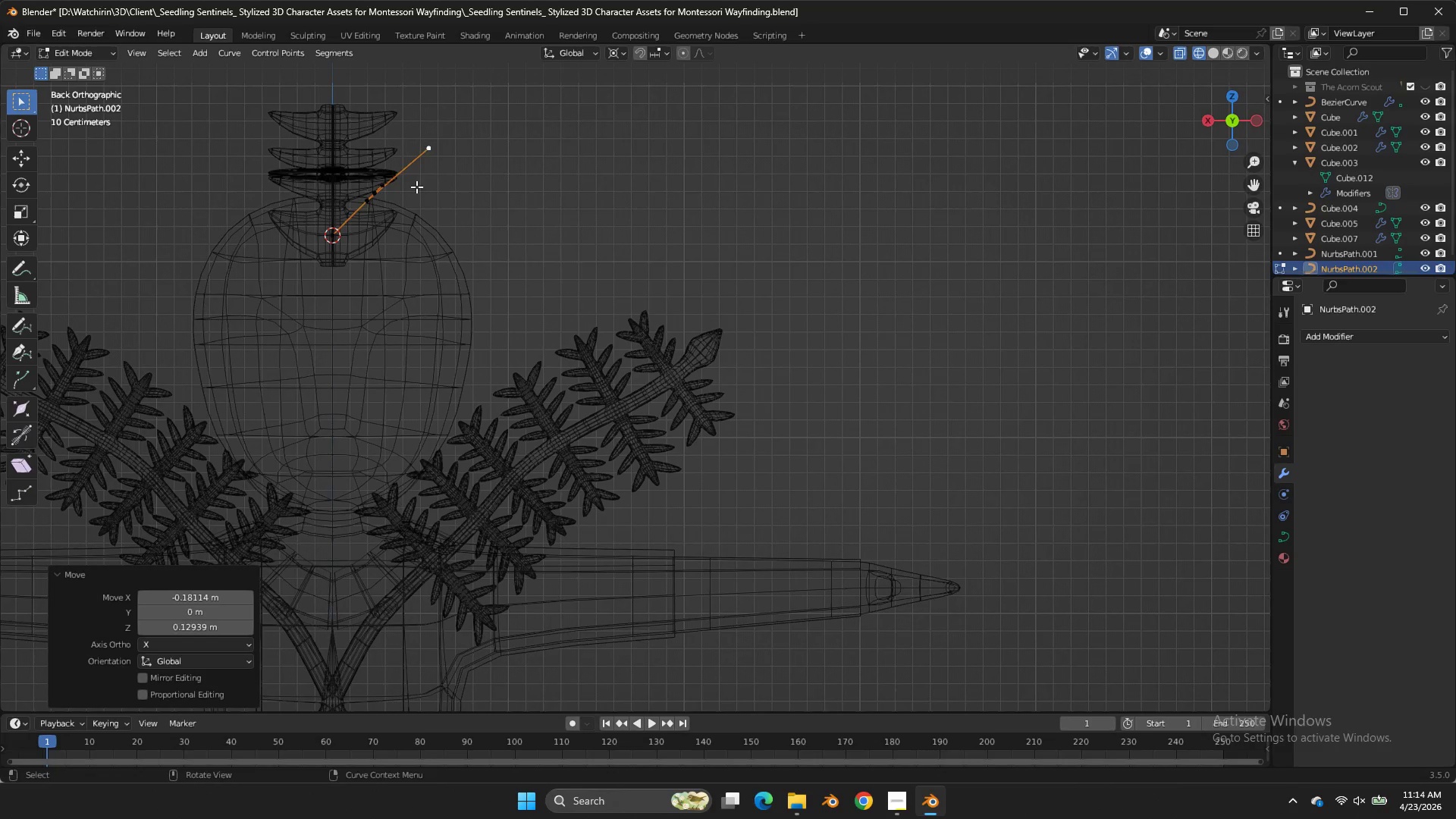 
left_click([397, 191])
 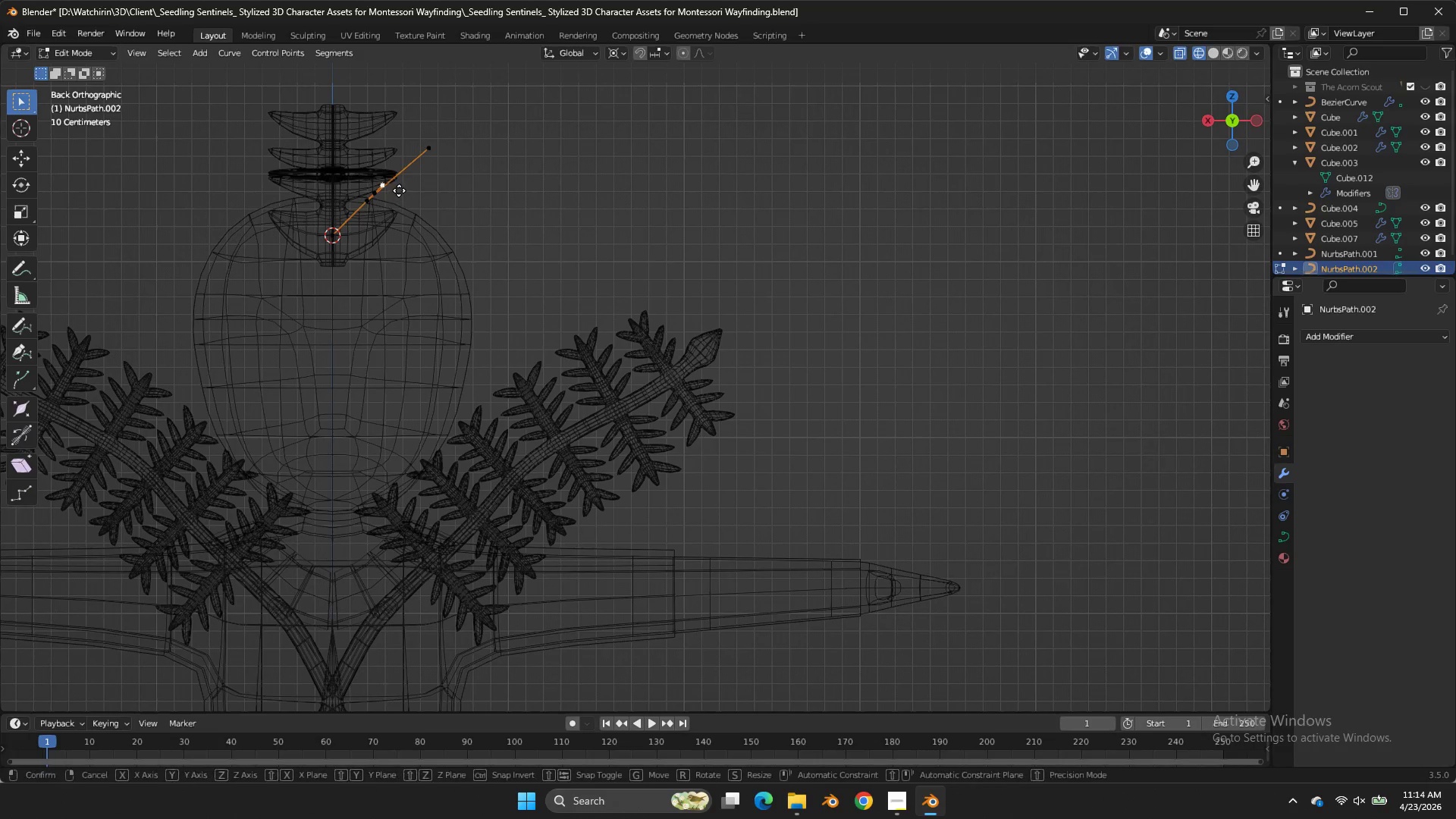 
key(G)
 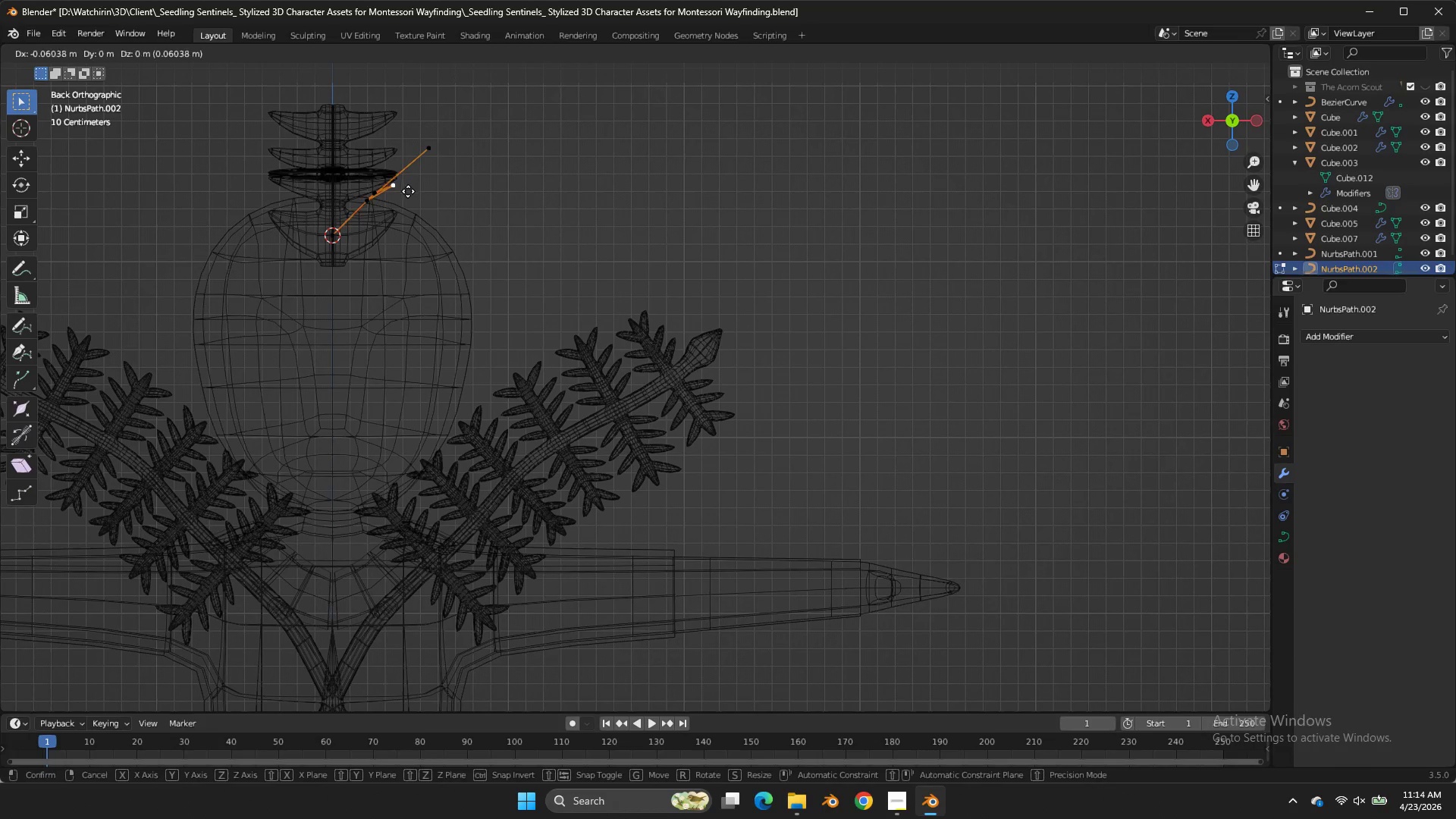 
right_click([406, 193])
 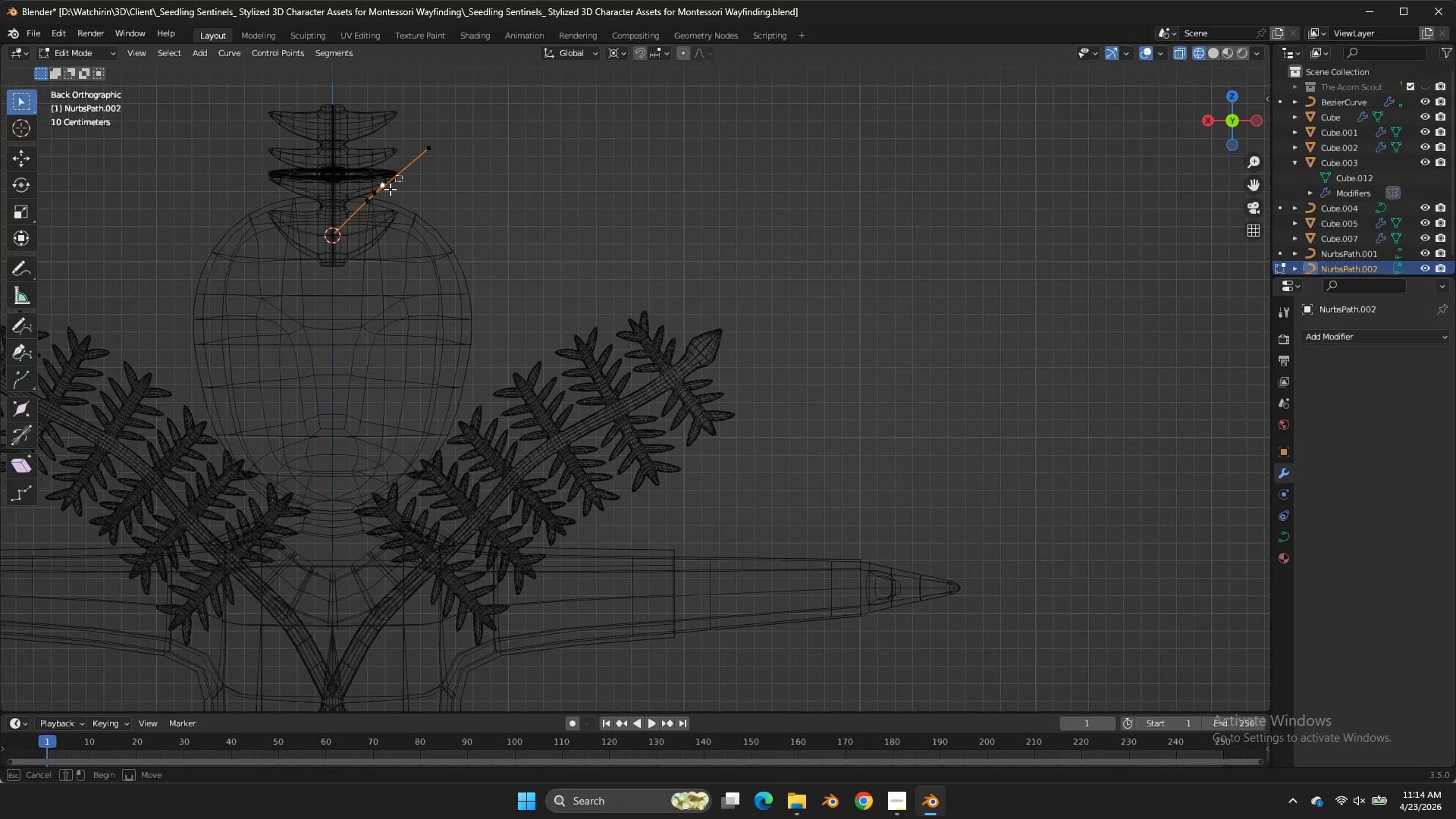 
left_click_drag(start_coordinate=[402, 175], to_coordinate=[355, 219])
 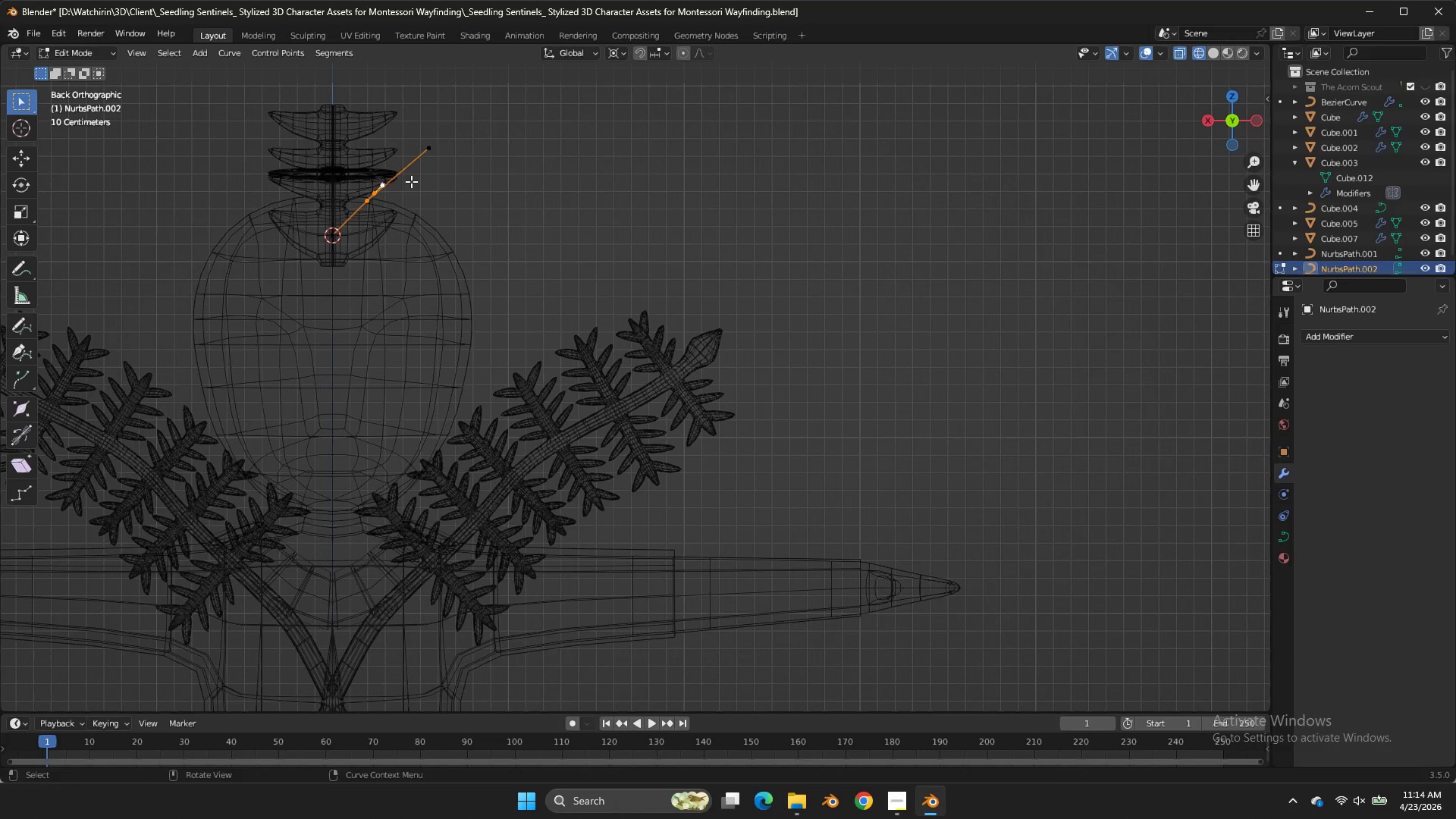 
key(G)
 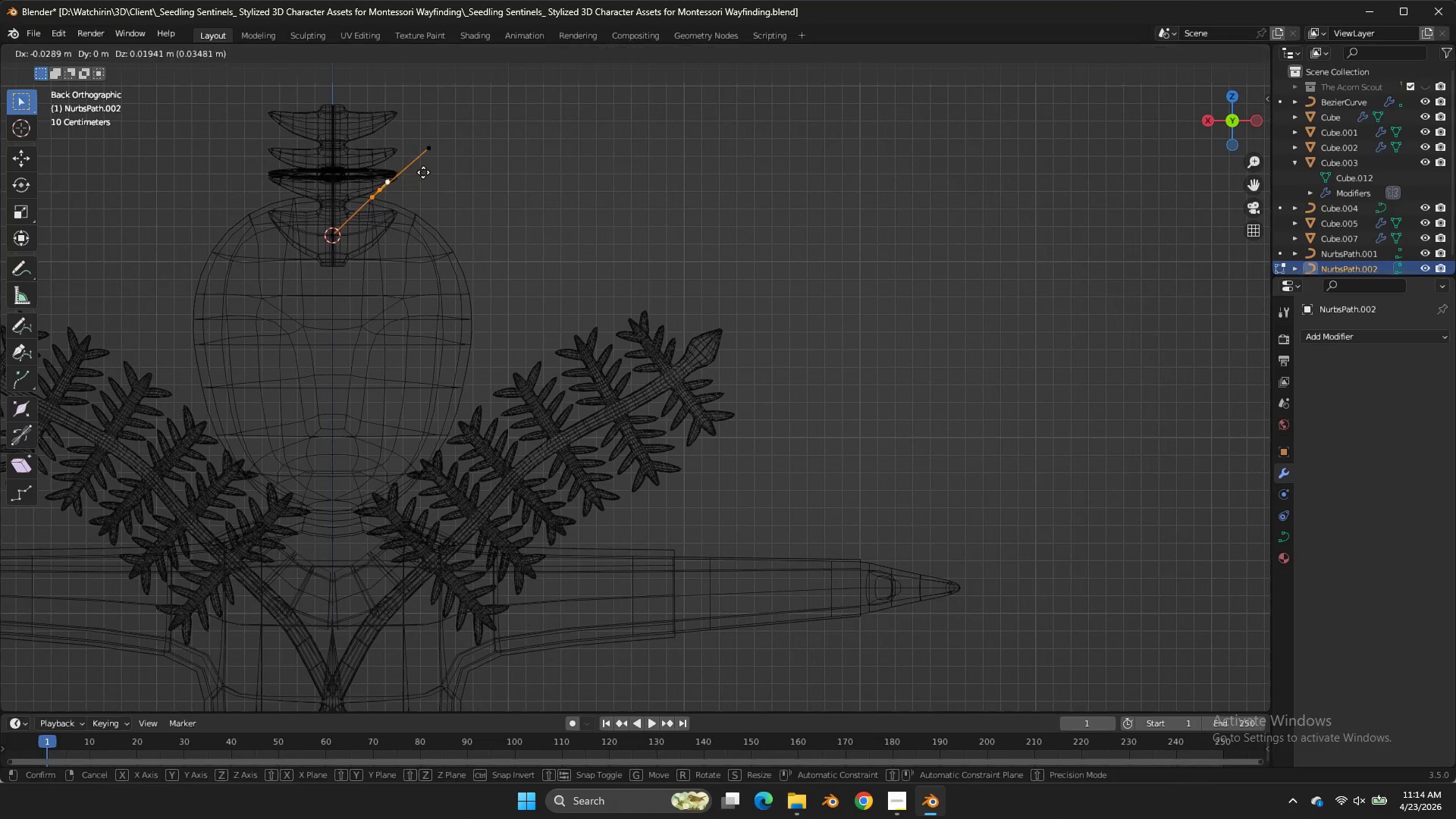 
hold_key(key=ShiftLeft, duration=1.34)
left_click([540, 139])
 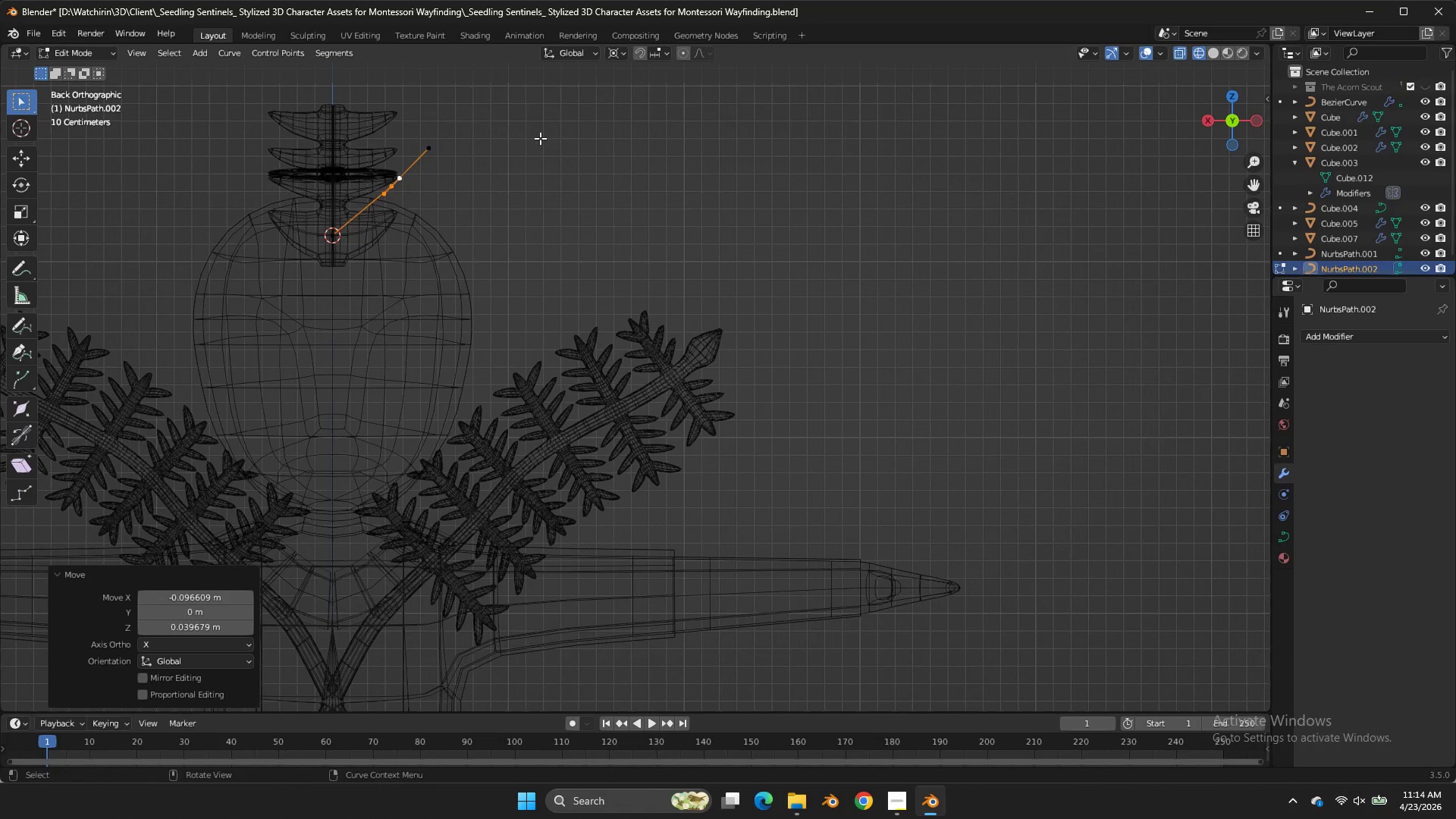 
key(Control+ControlLeft)
 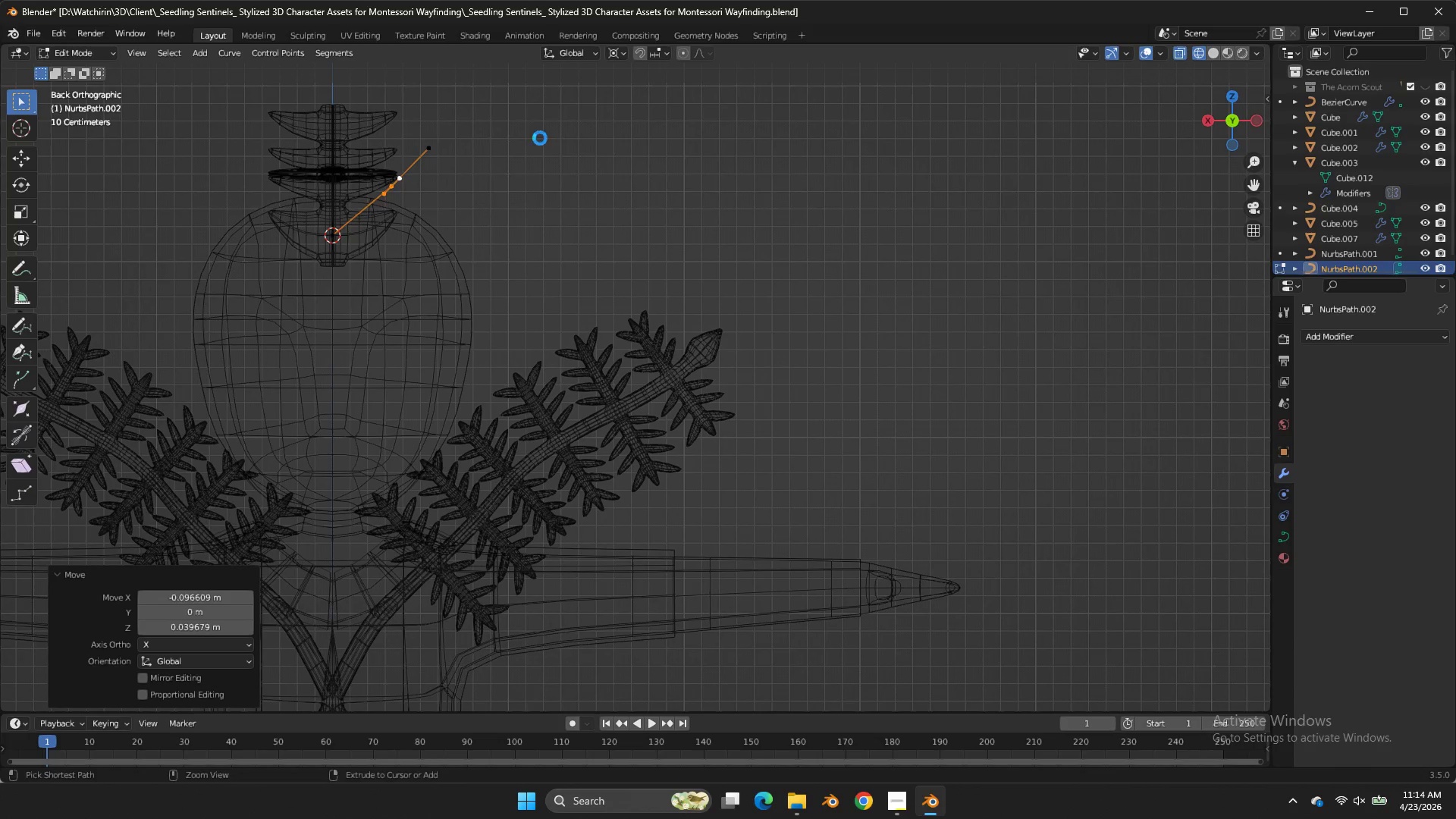 
key(Control+S)
 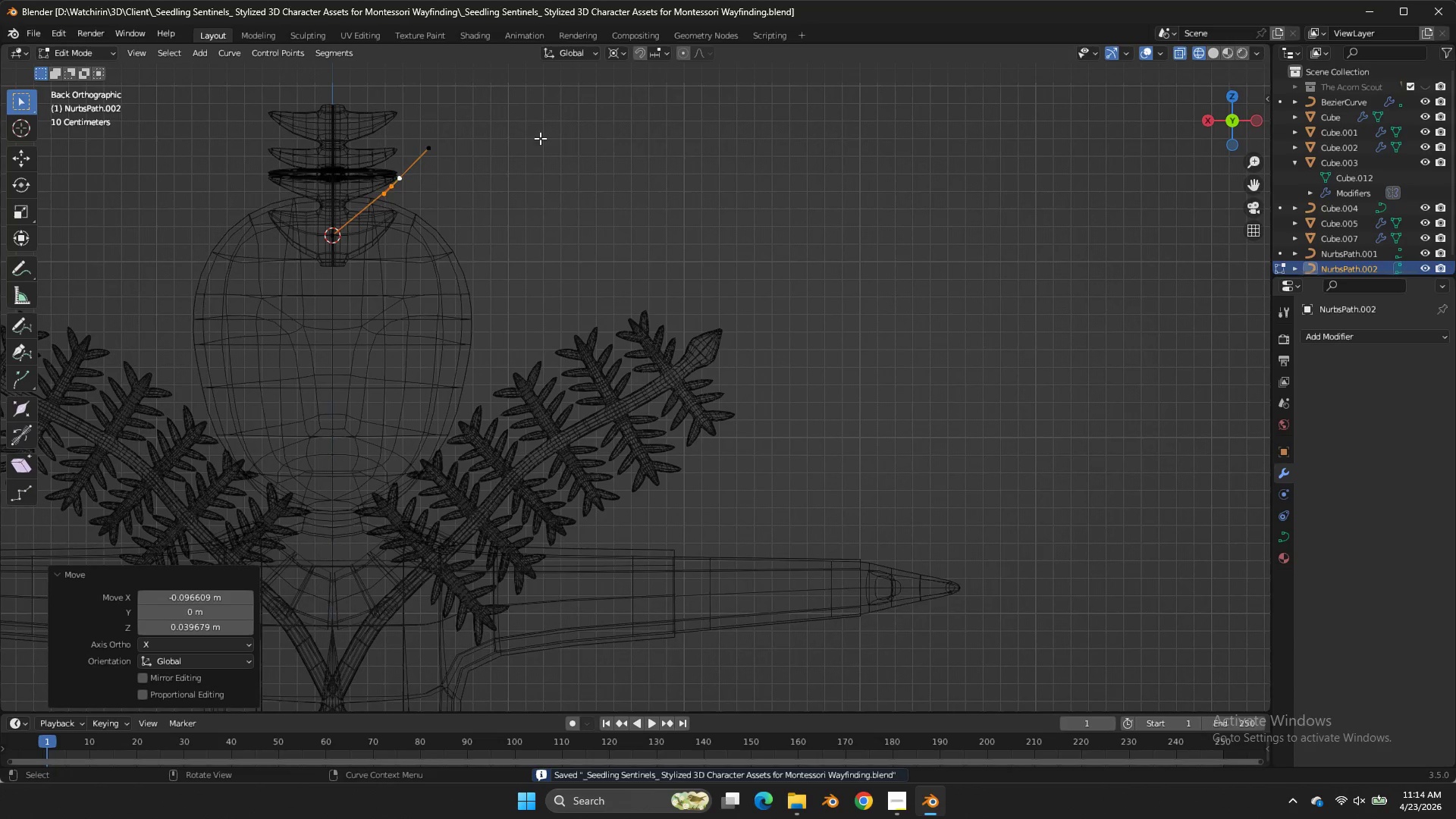 
key(Z)
 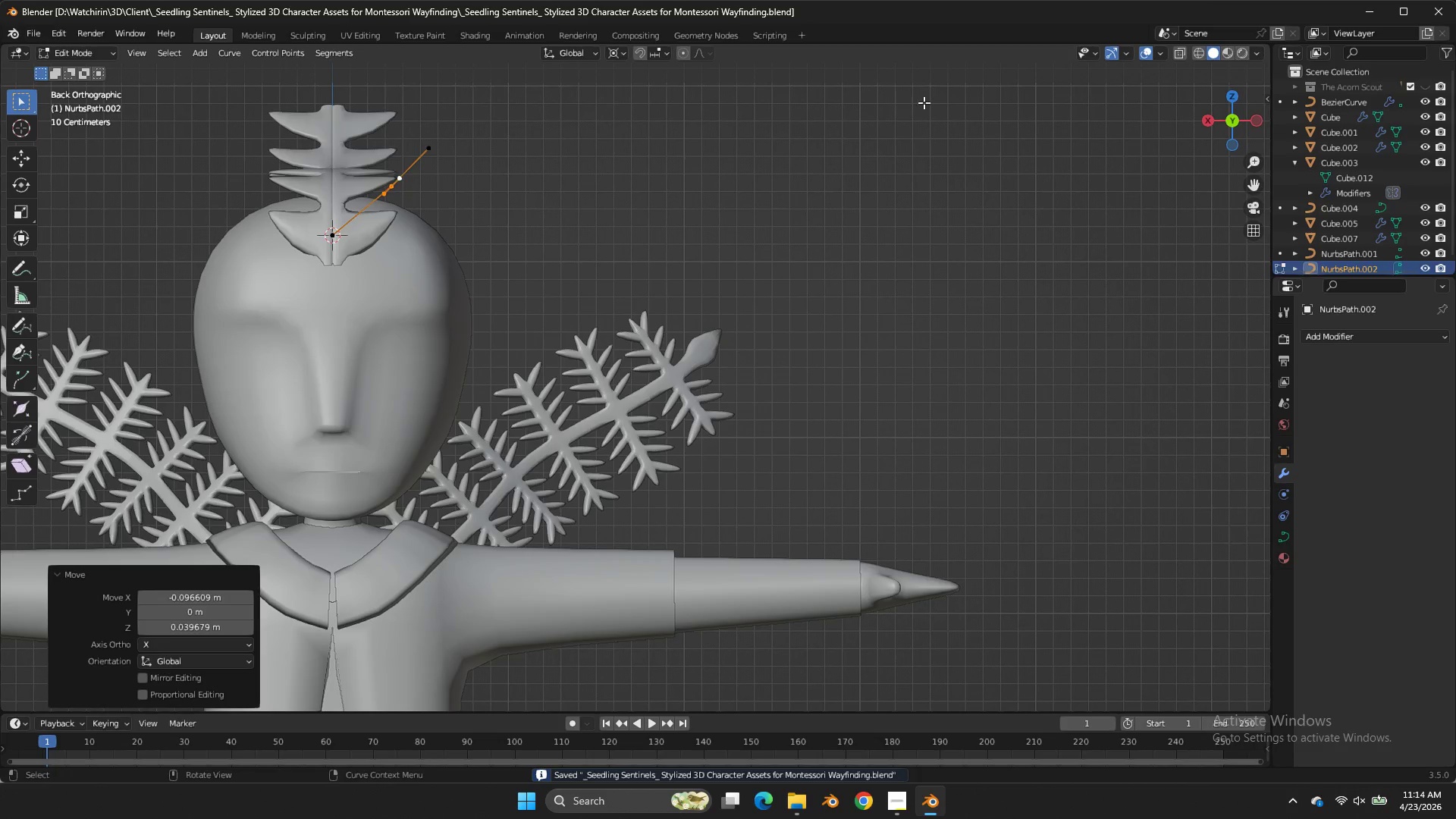 
key(Tab)
 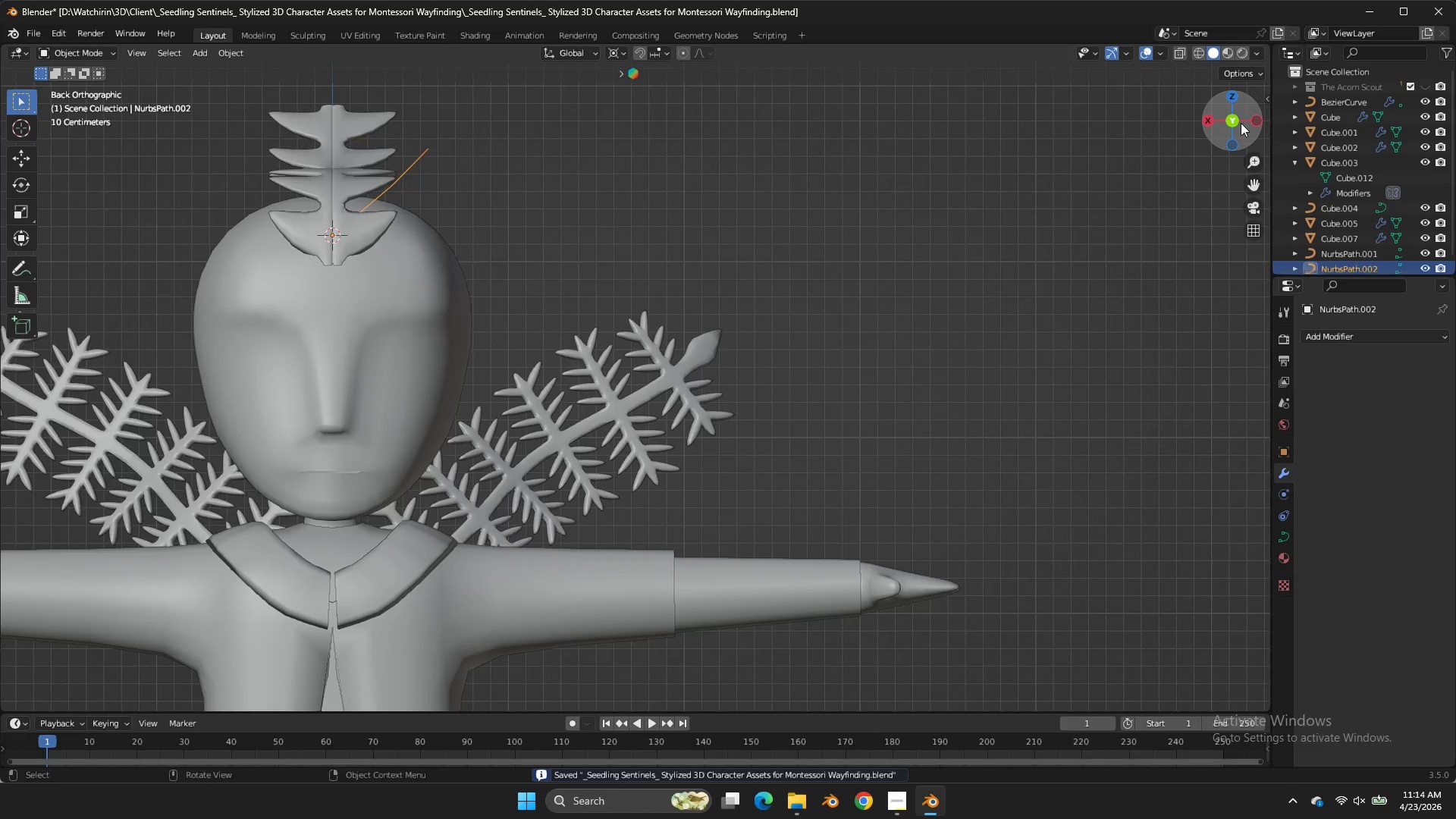 
left_click_drag(start_coordinate=[1241, 123], to_coordinate=[1156, 158])
 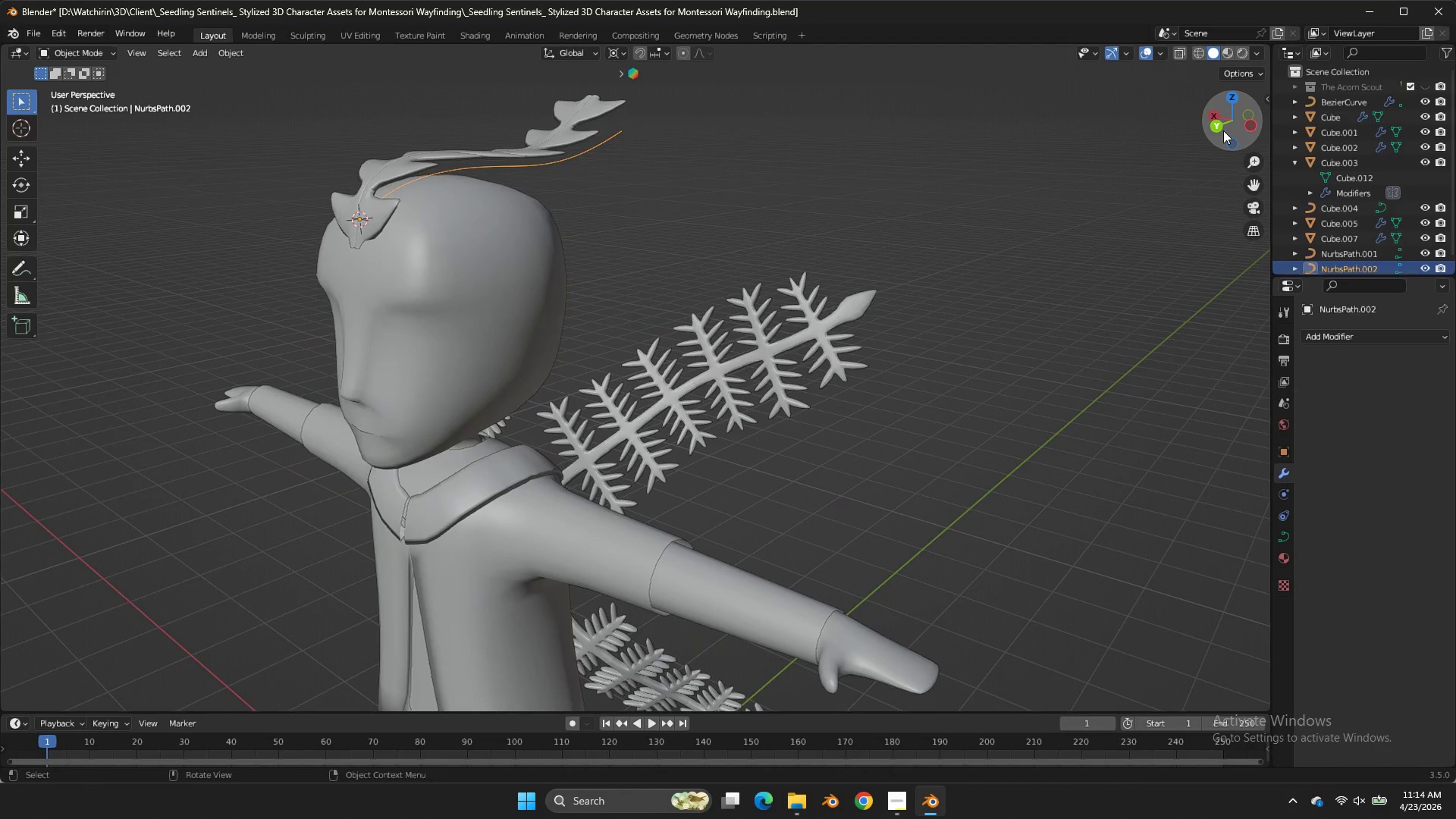 
left_click([1223, 130])
 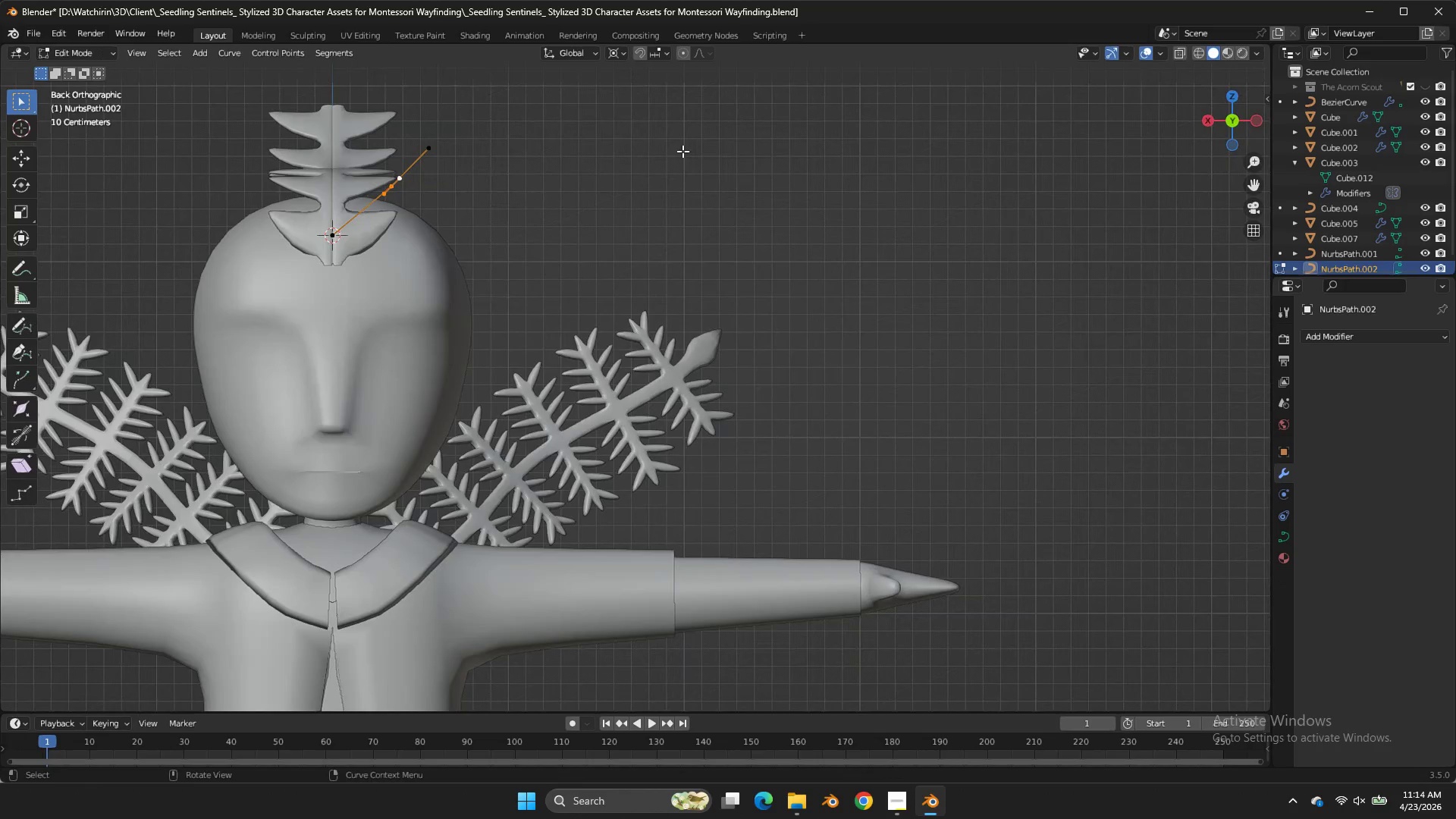 
key(Tab)
 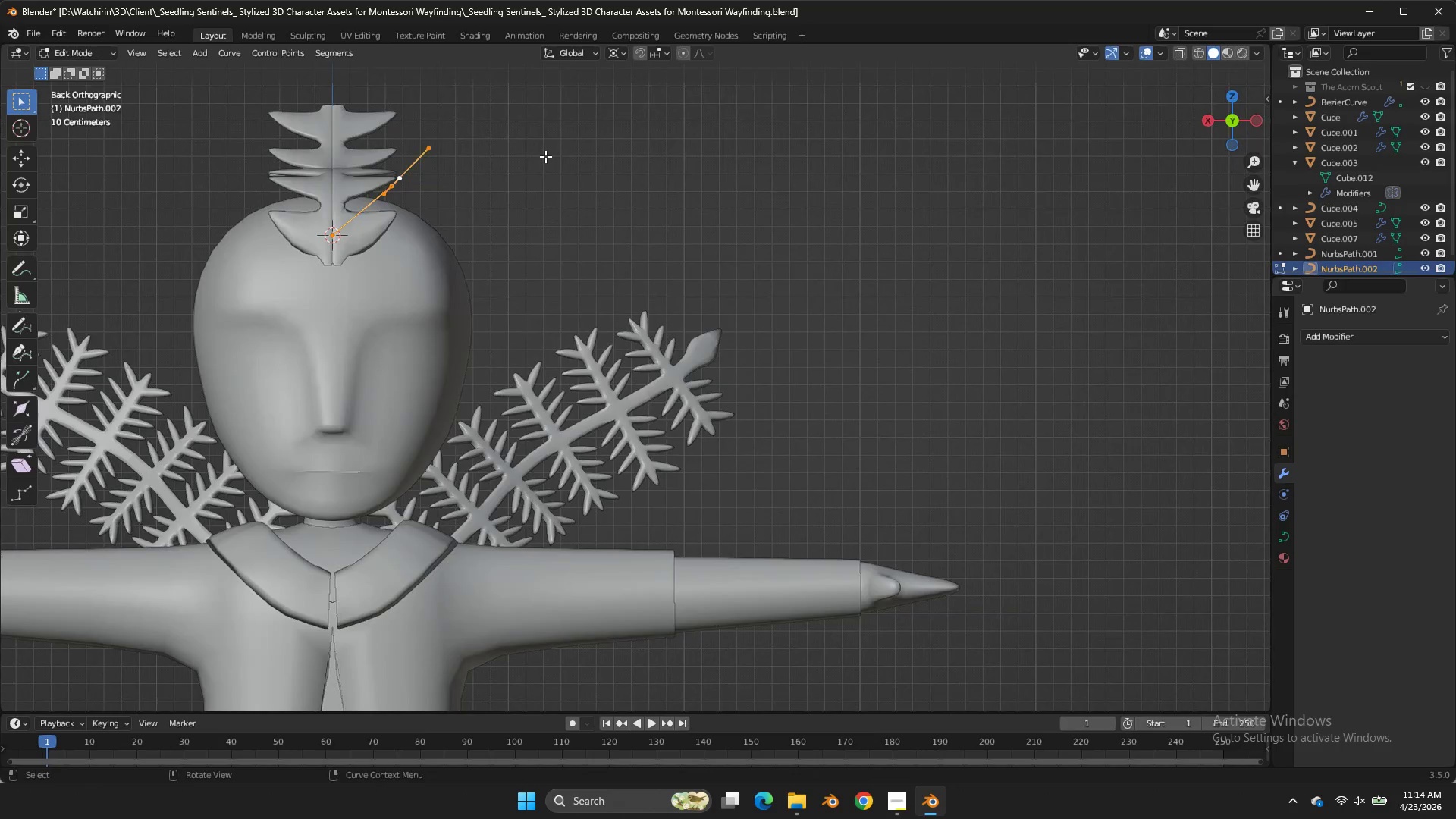 
key(A)
 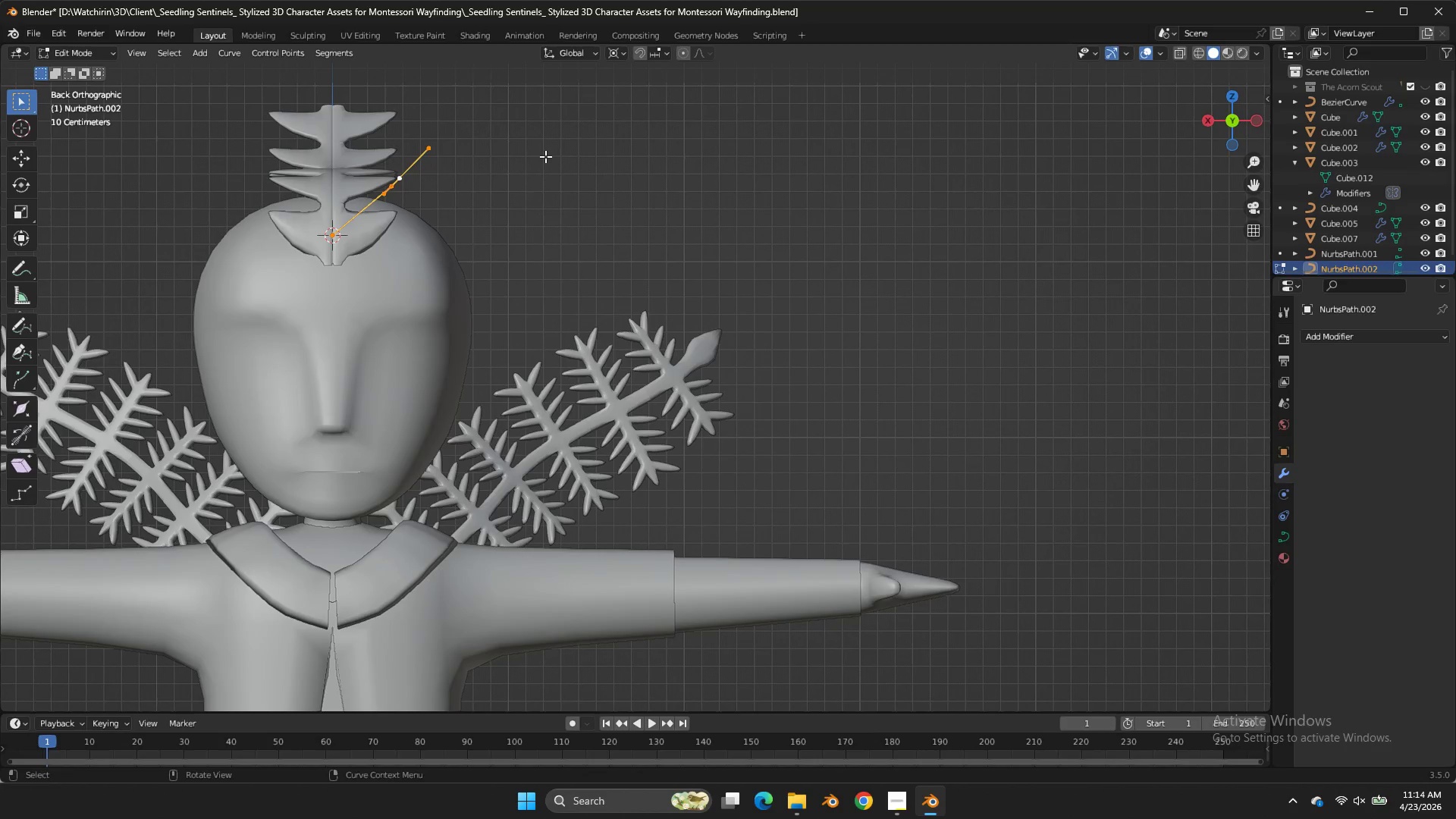 
key(Shift+ShiftLeft)
 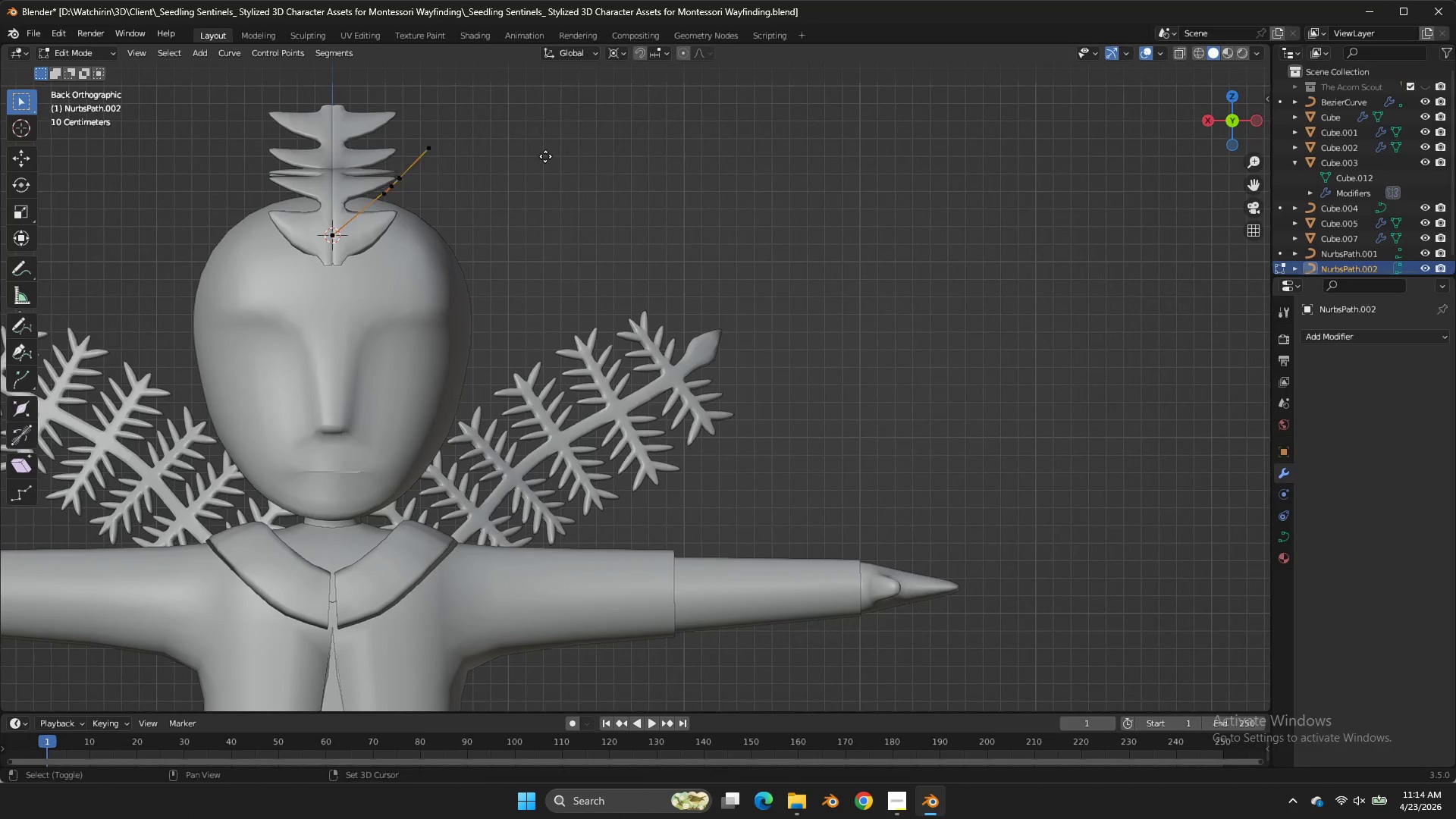 
key(Shift+D)
 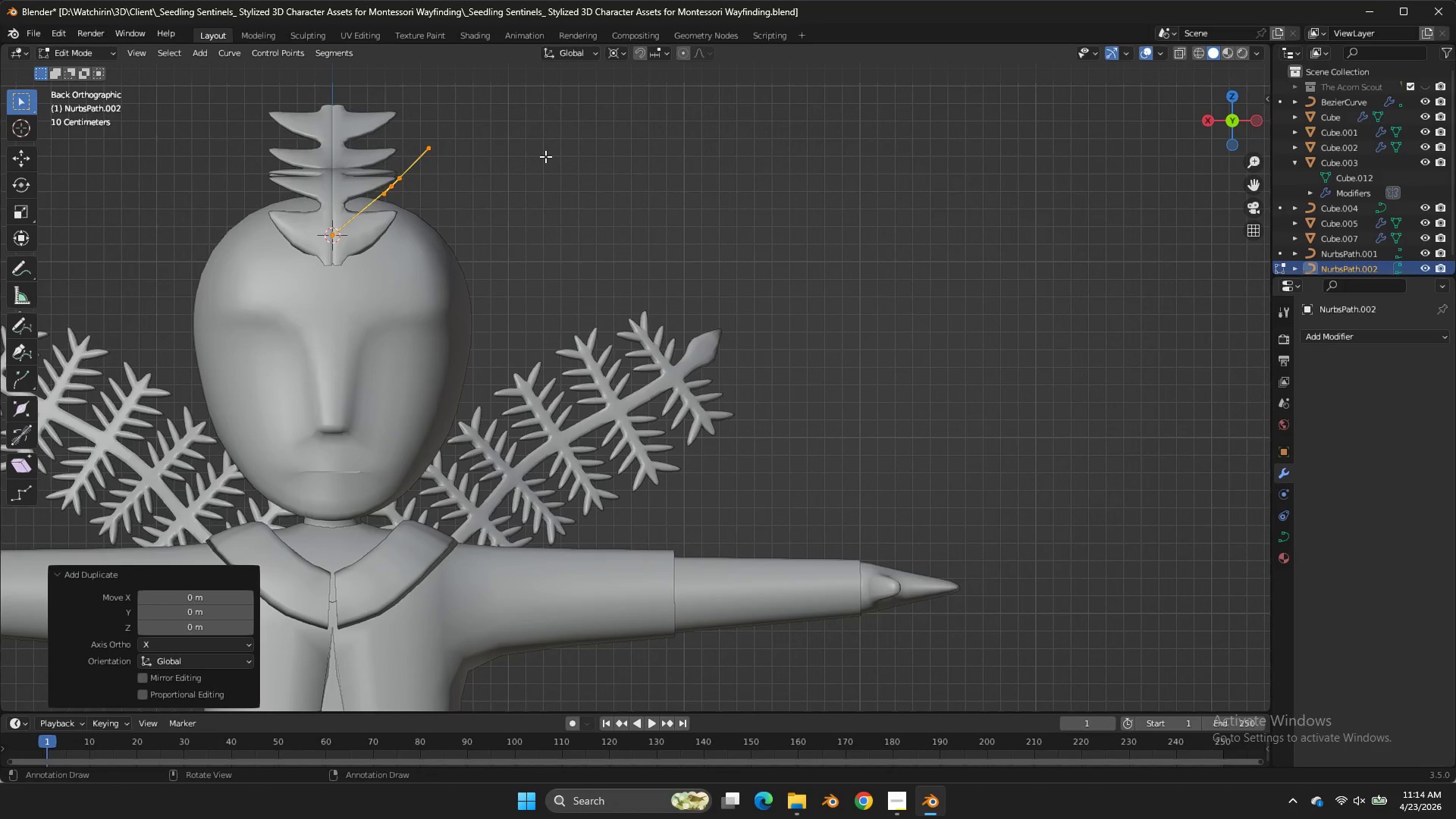 
right_click([545, 156])
 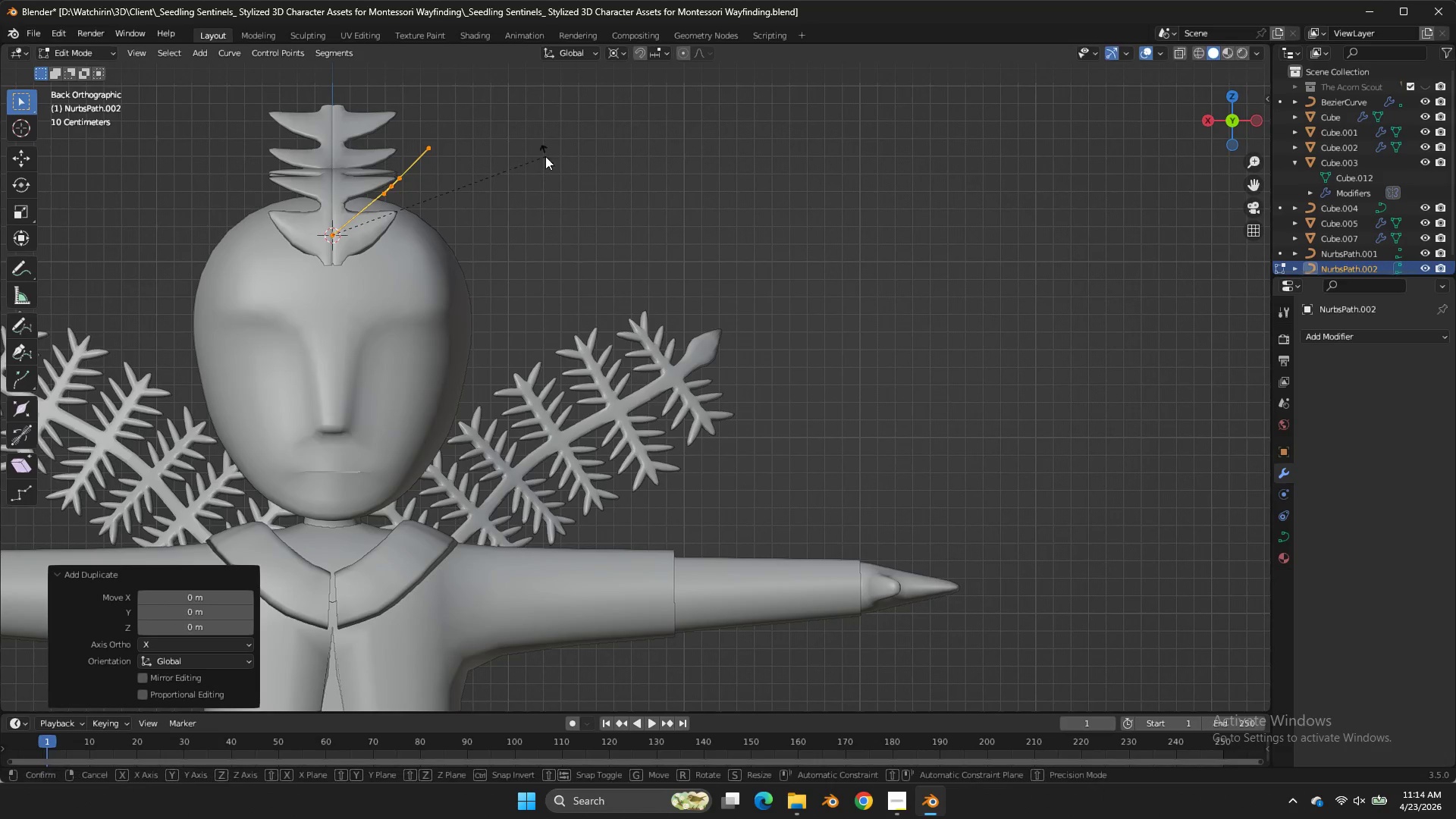 
key(R)
 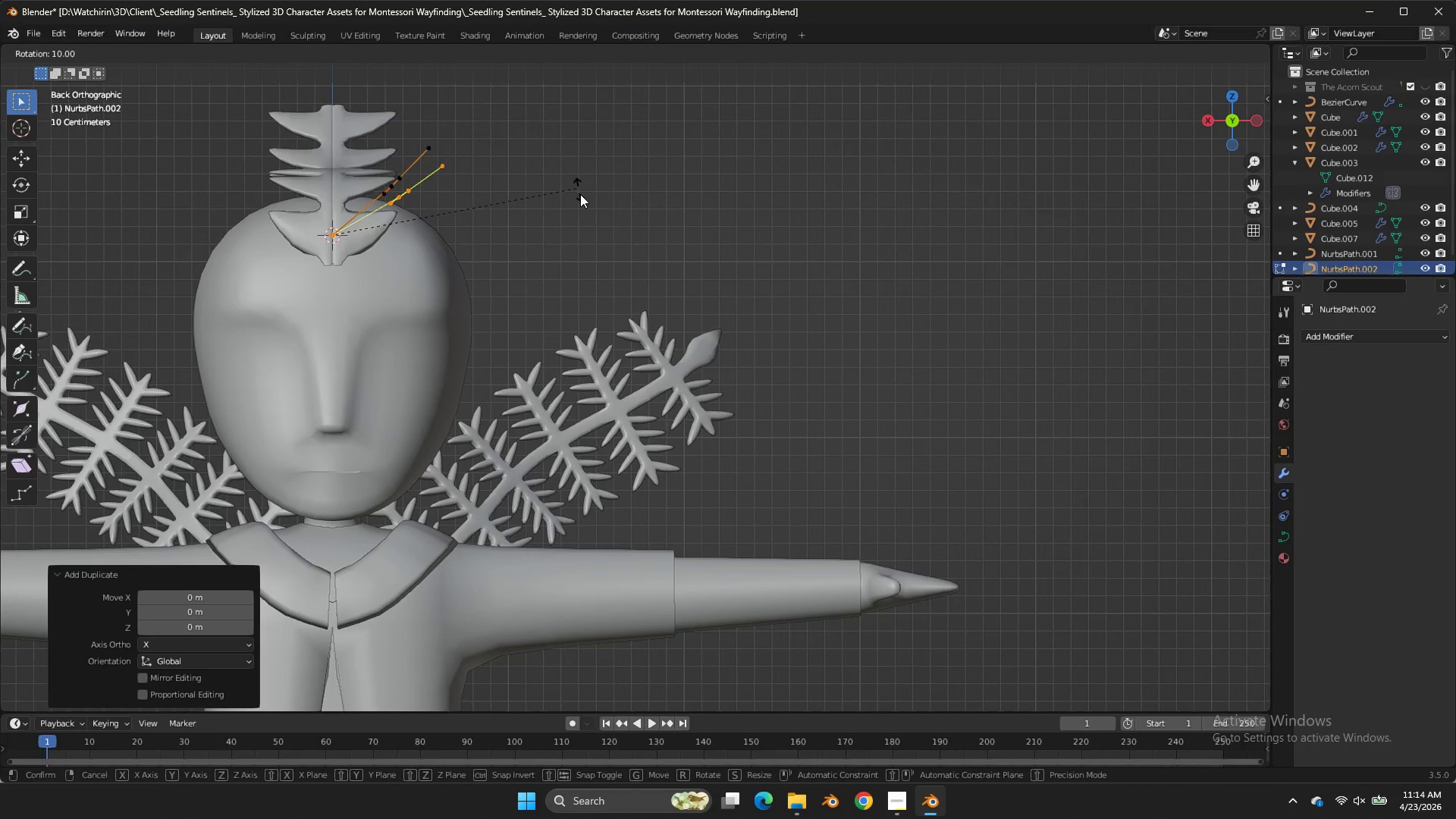 
hold_key(key=ControlLeft, duration=3.61)
left_click([610, 234])
 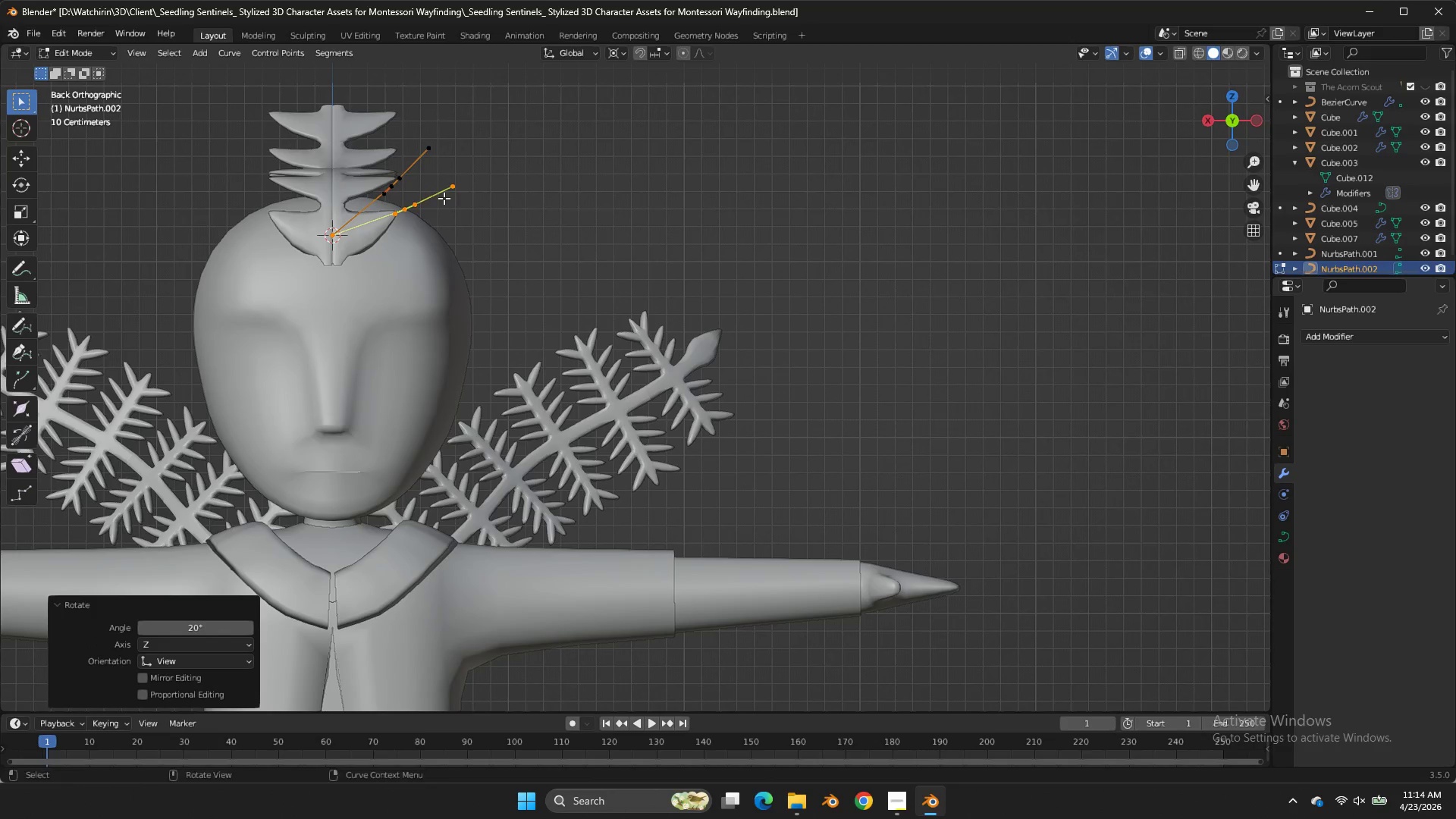 
left_click_drag(start_coordinate=[444, 198], to_coordinate=[387, 237])
 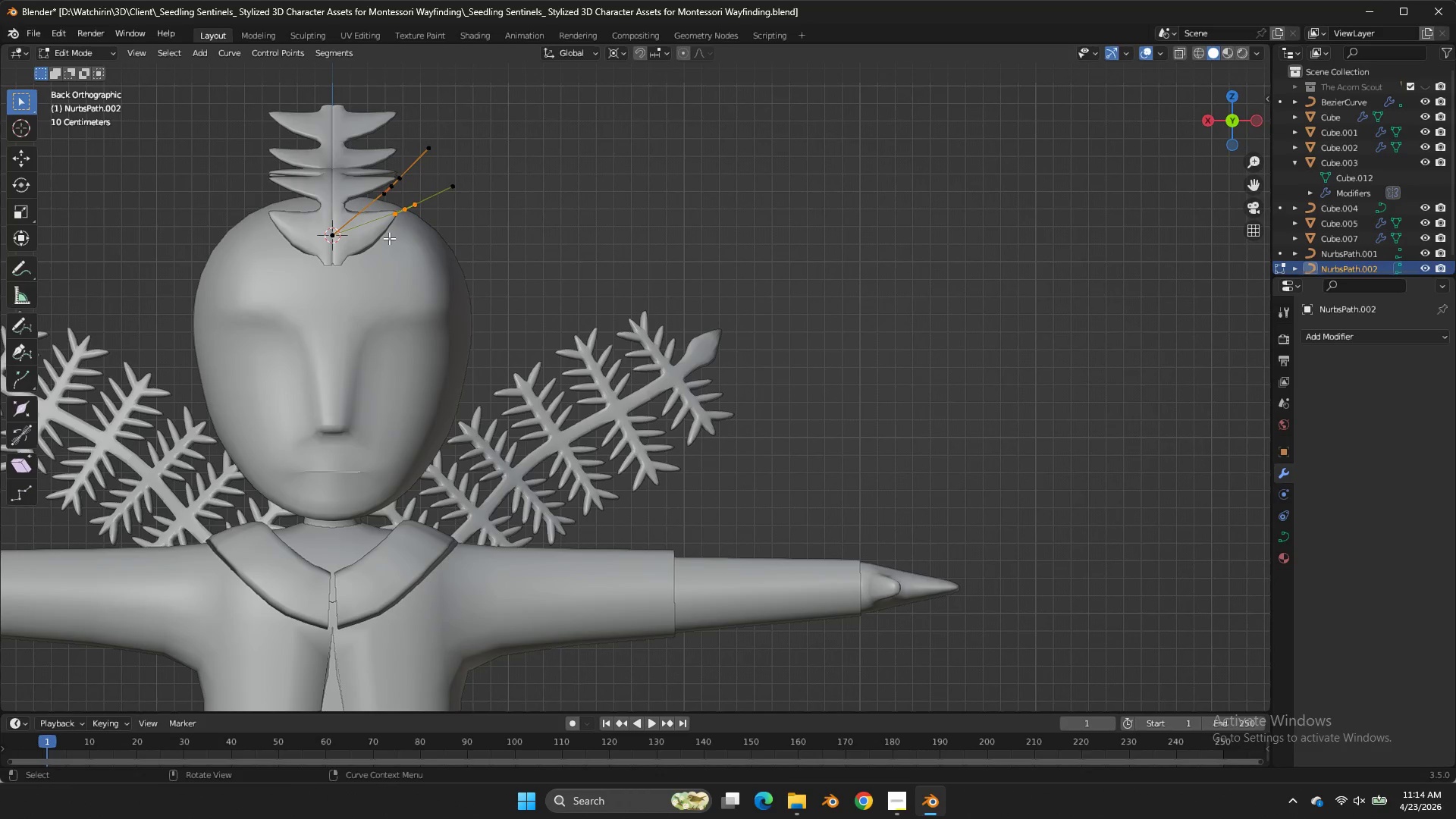 
key(G)
 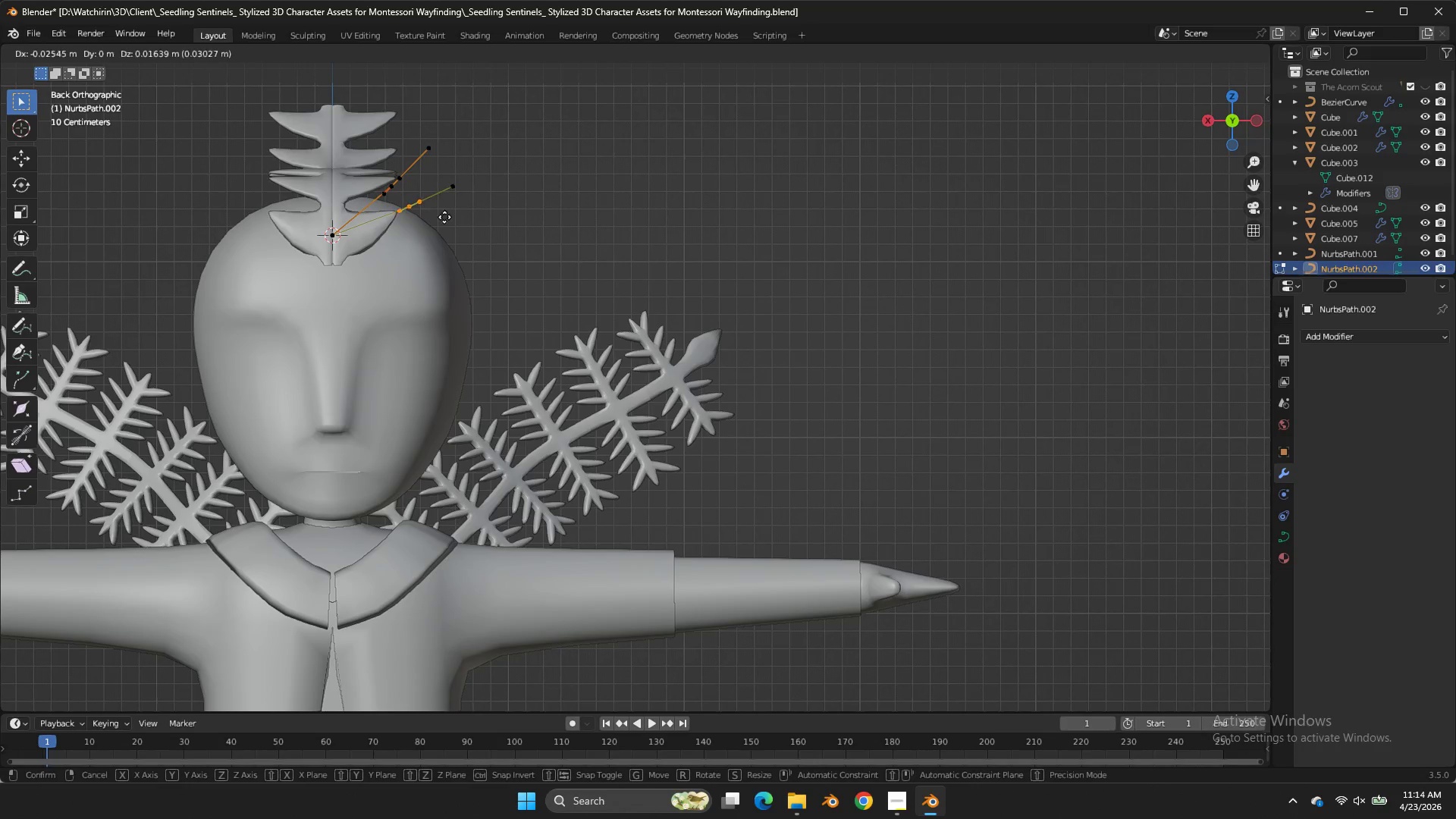 
hold_key(key=ShiftLeft, duration=1.08)
left_click([548, 200])
 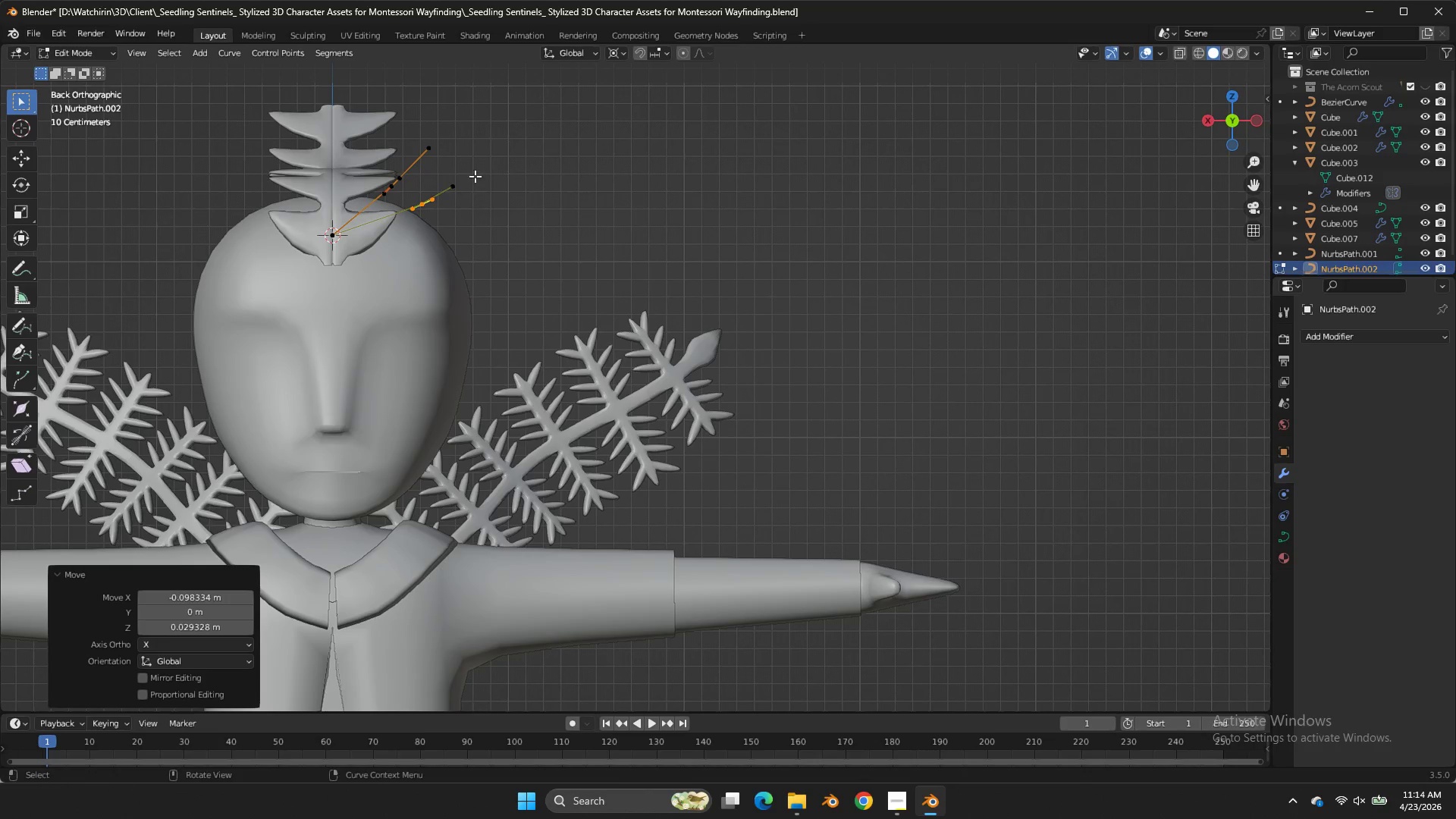 
left_click_drag(start_coordinate=[475, 176], to_coordinate=[444, 200])
 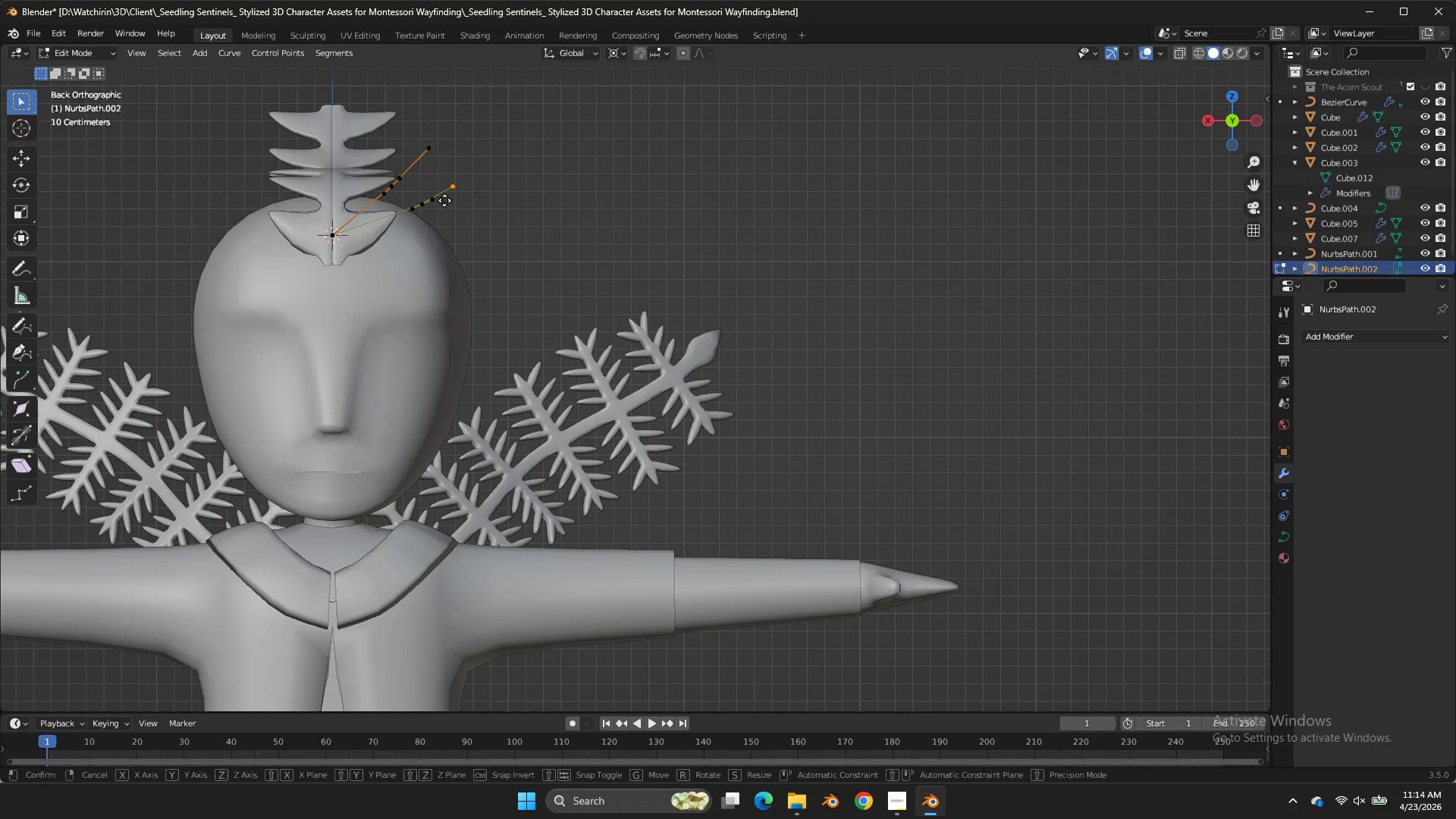 
key(G)
 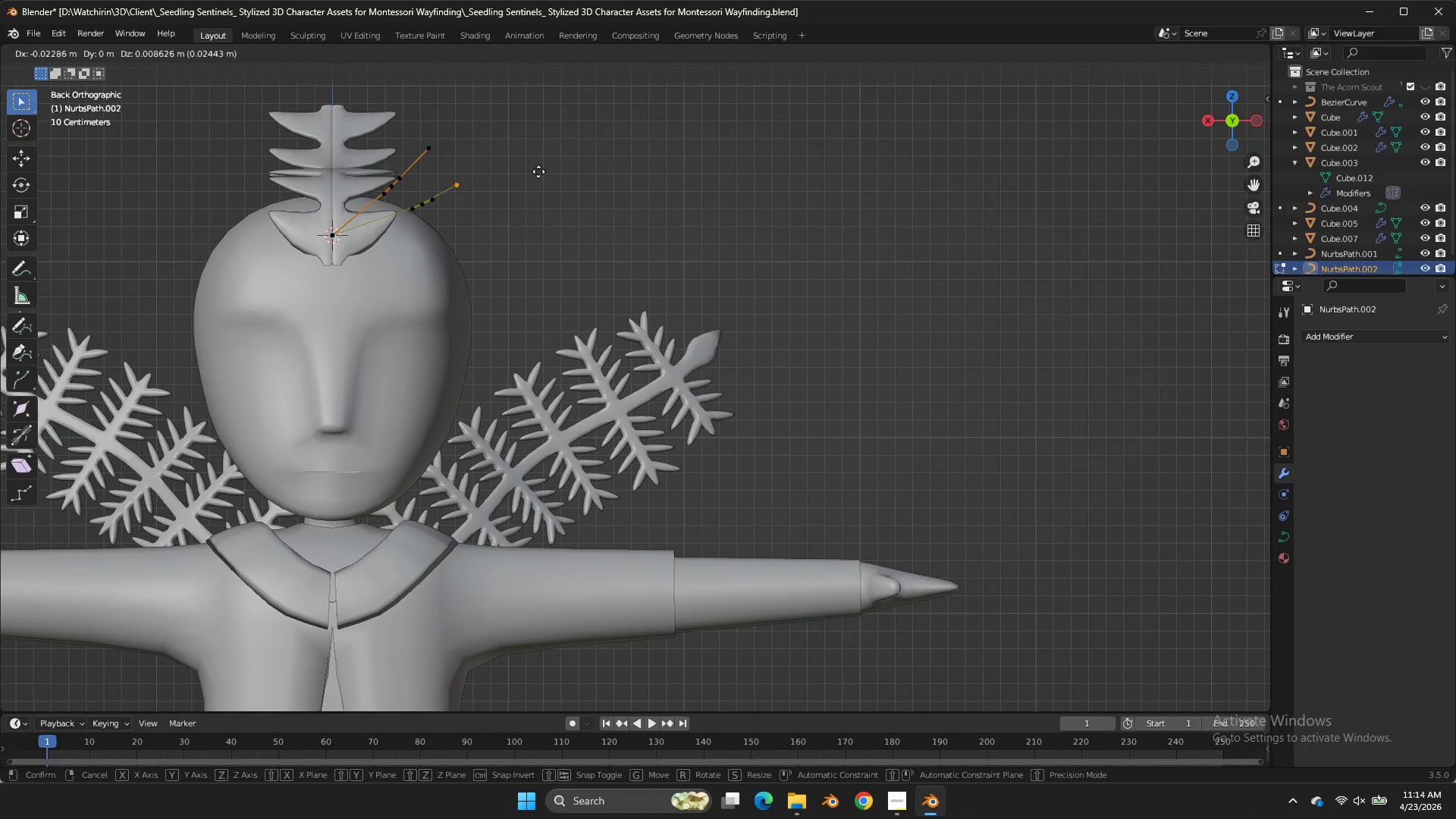 
hold_key(key=ShiftLeft, duration=0.72)
left_click([626, 161])
 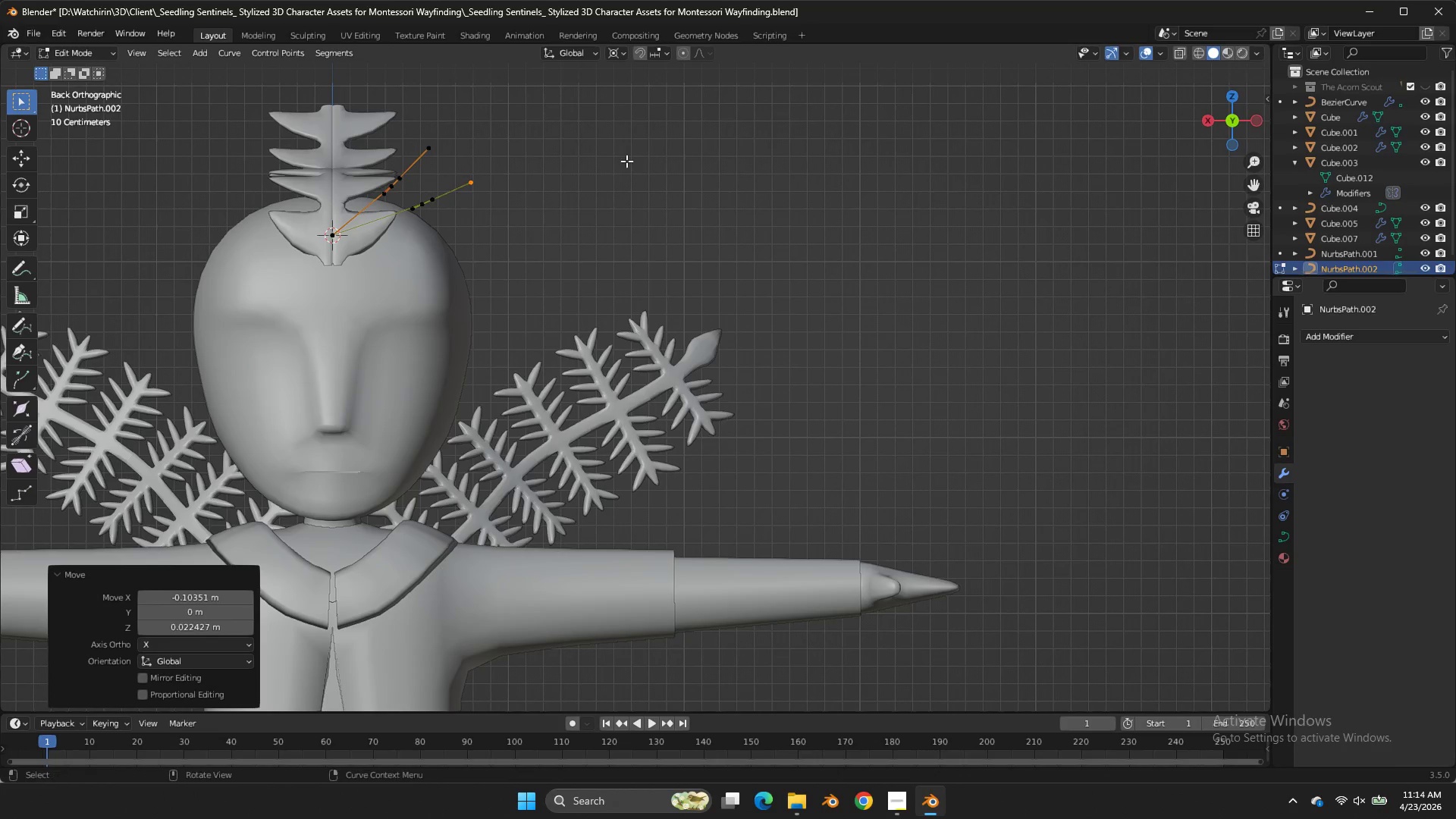 
double_click([626, 161])
 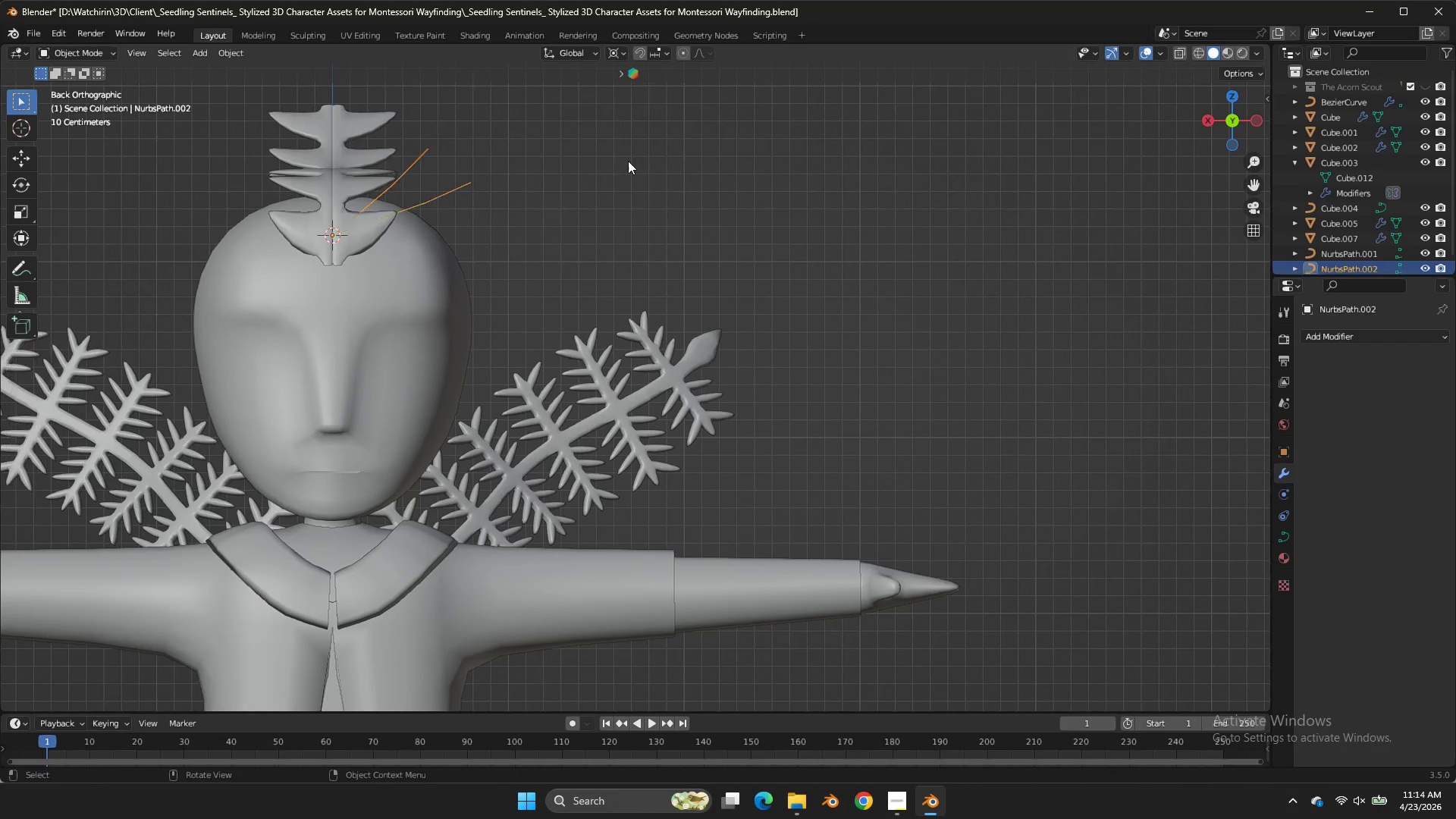 
key(Tab)
 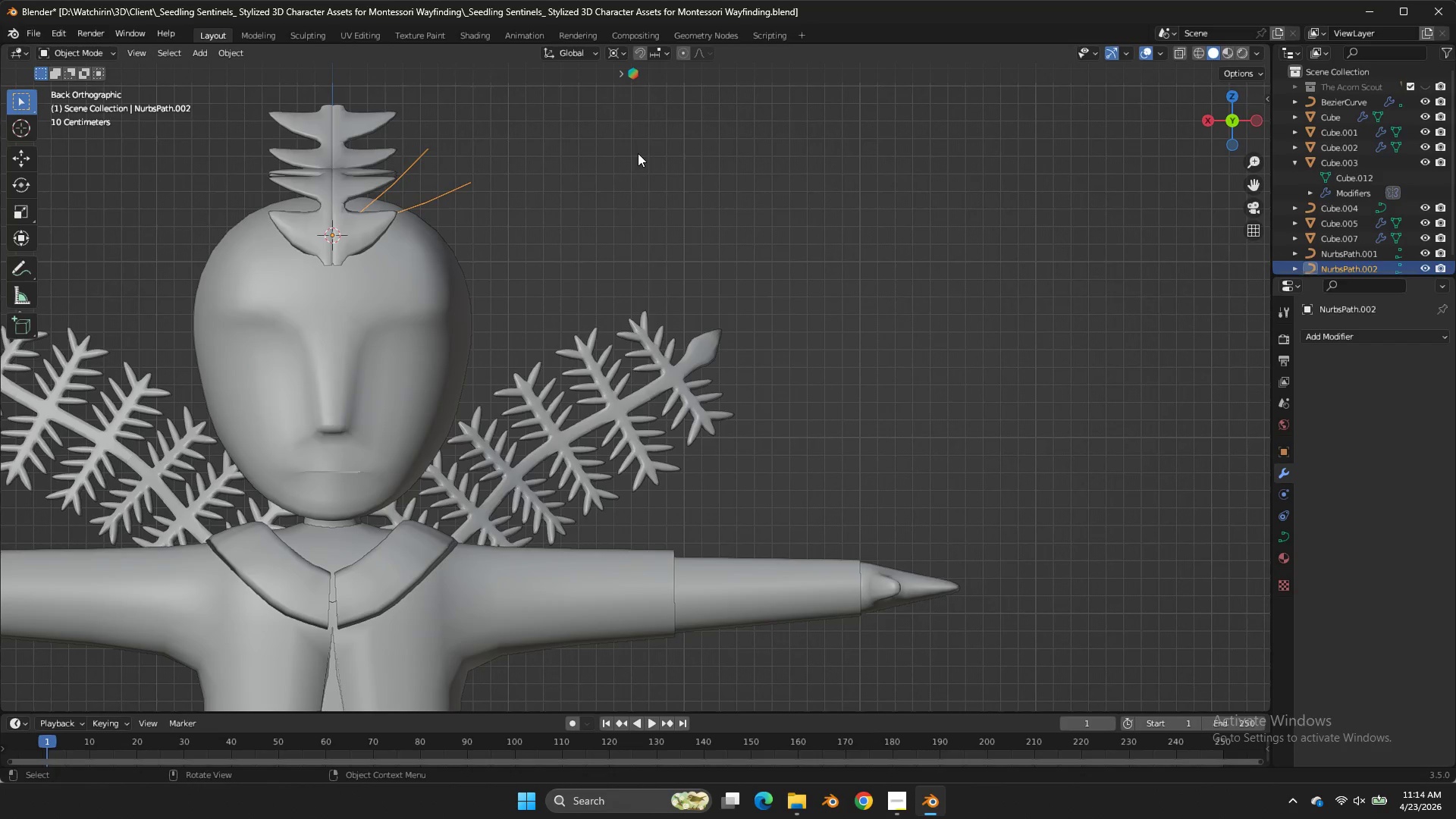 
key(Z)
 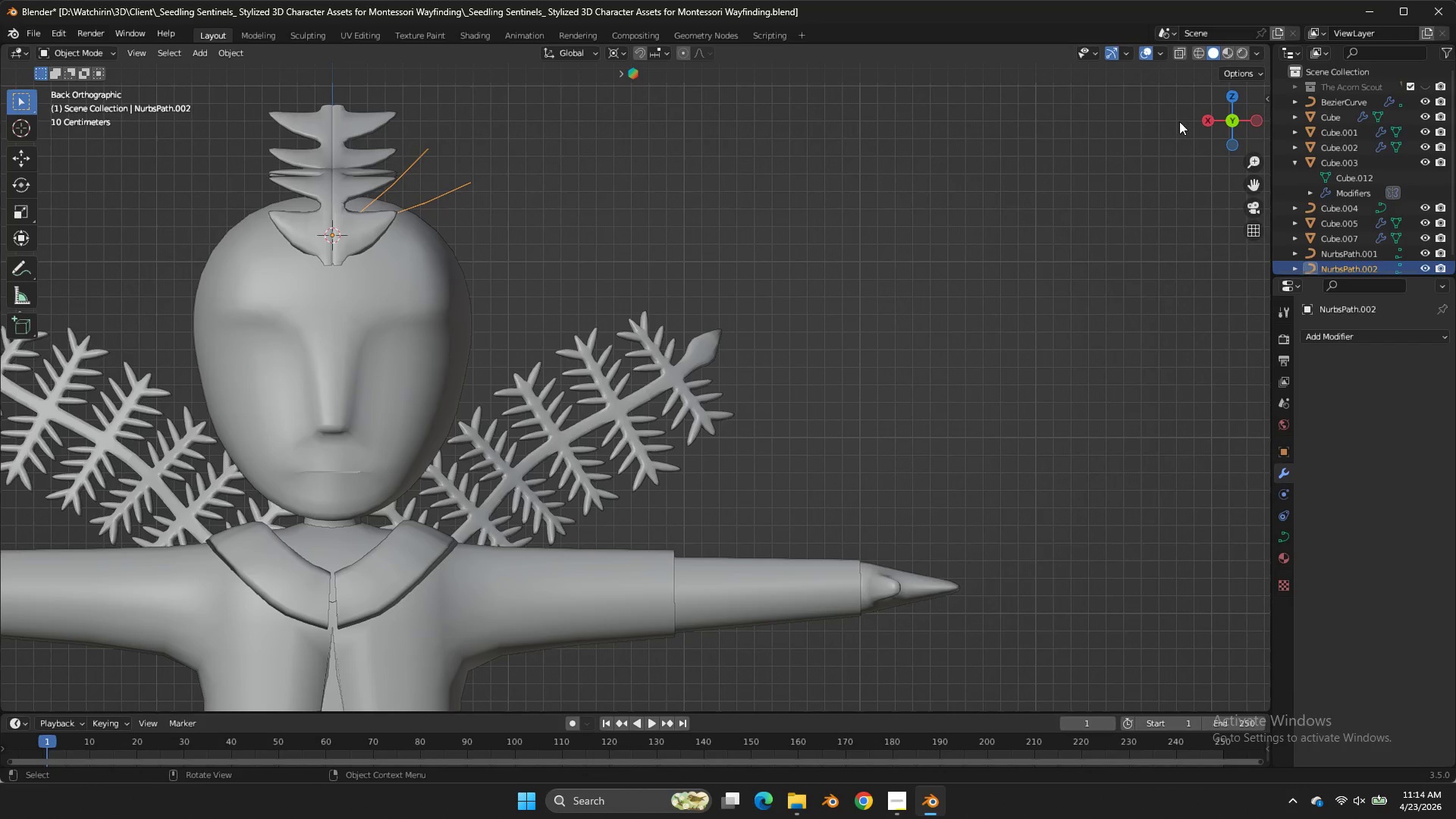 
left_click_drag(start_coordinate=[1179, 121], to_coordinate=[1180, 127])
 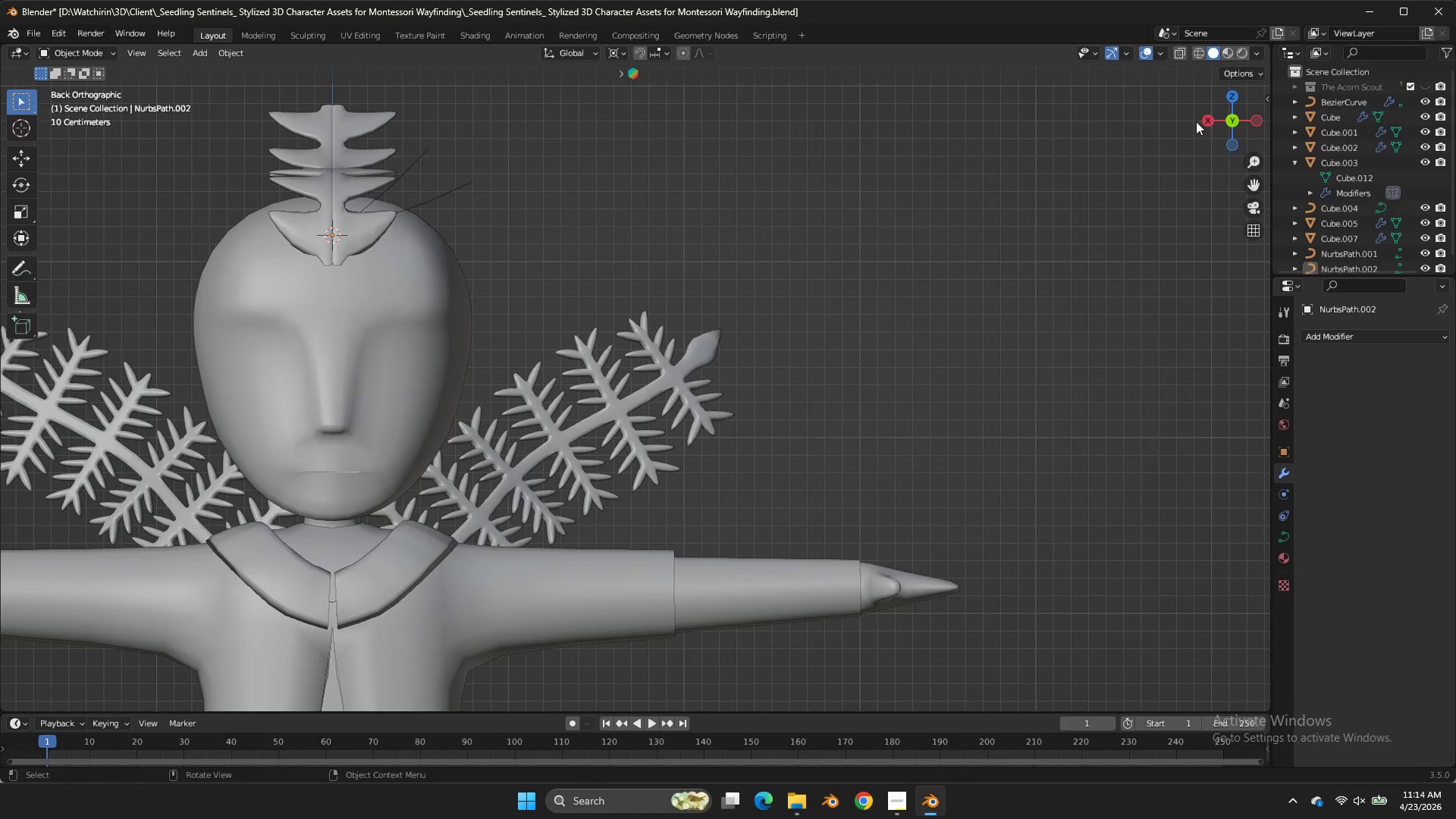 
left_click_drag(start_coordinate=[1195, 121], to_coordinate=[1173, 145])
 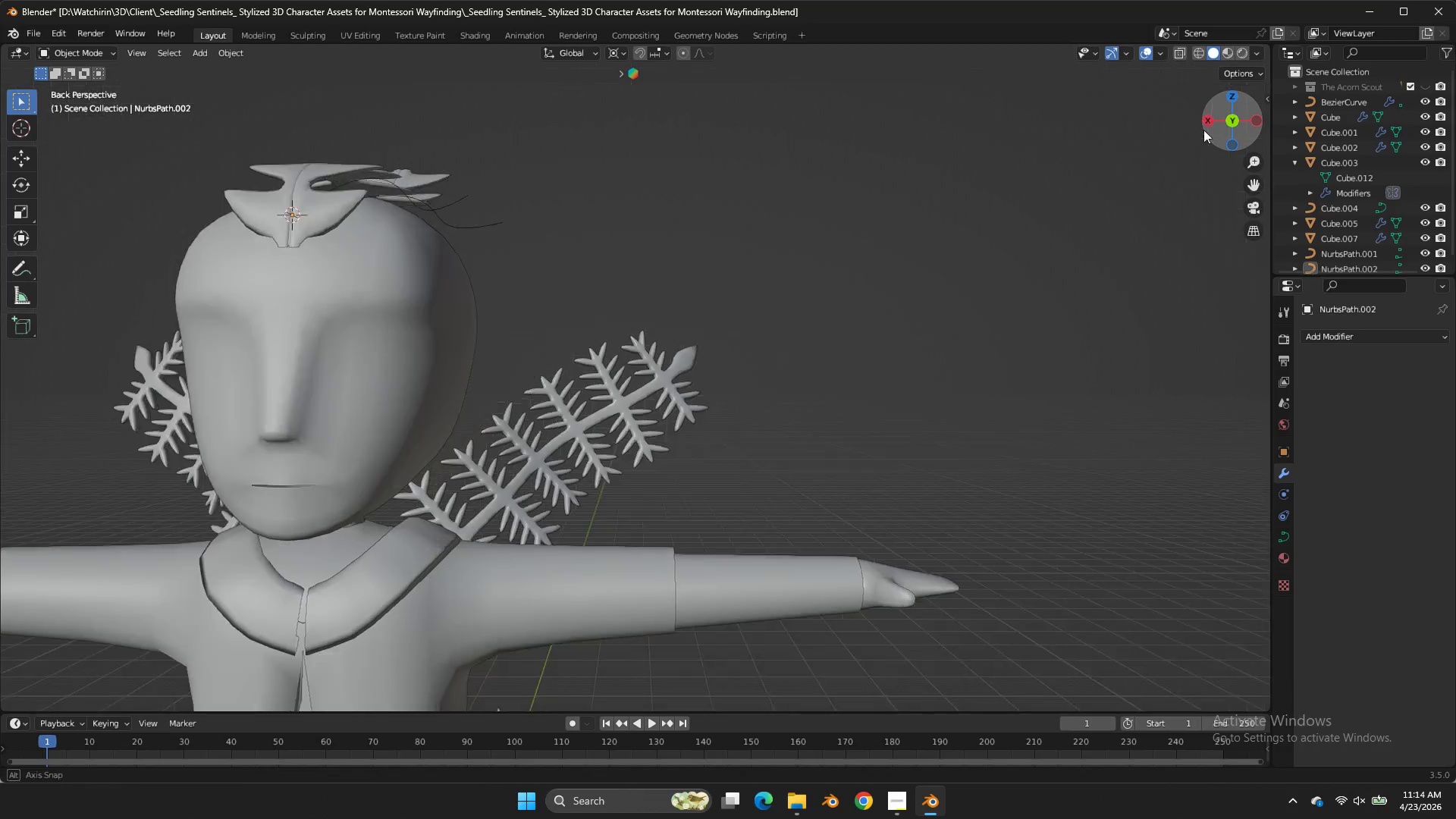 
left_click_drag(start_coordinate=[1210, 122], to_coordinate=[1056, 165])
 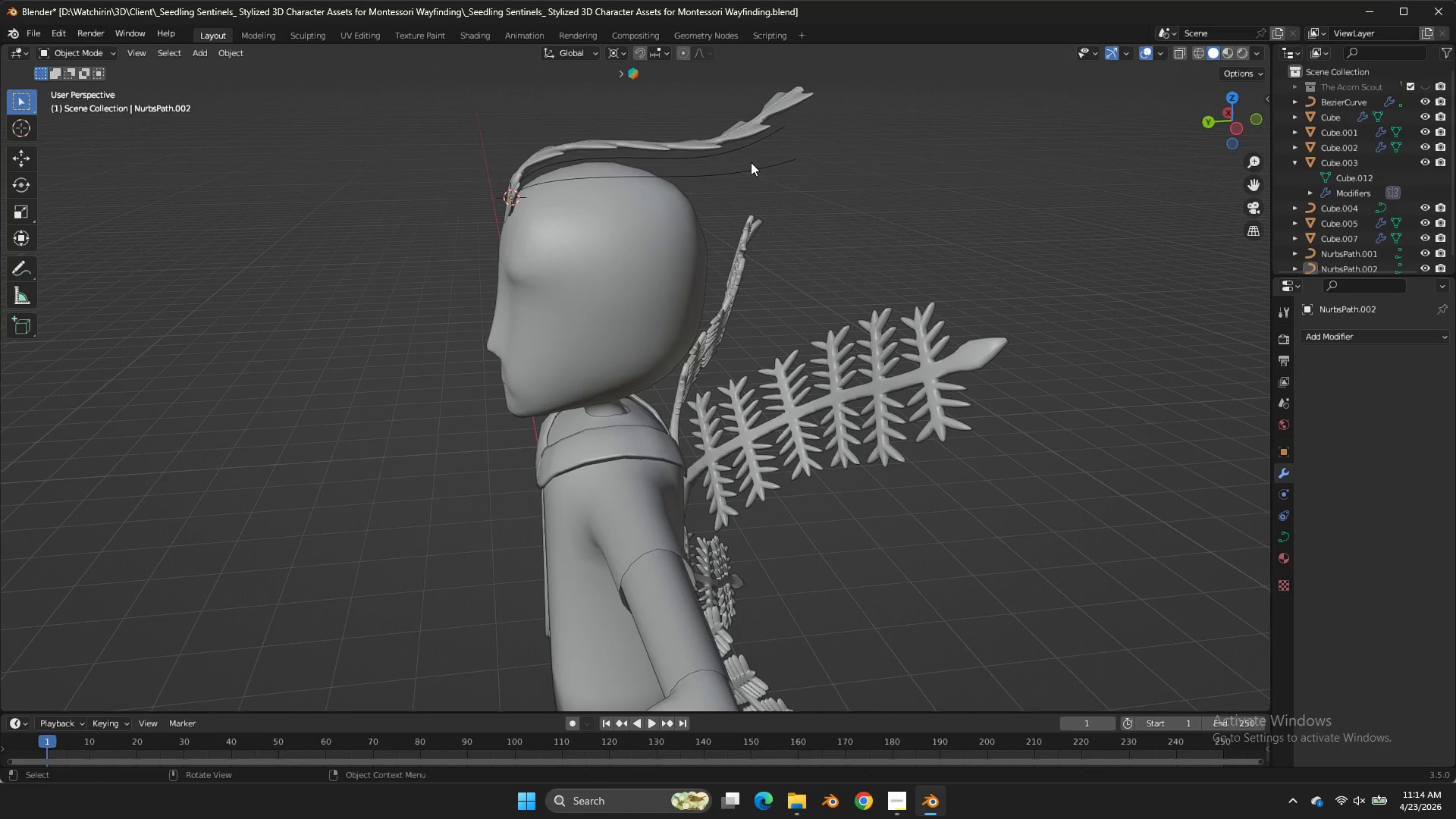 
left_click([751, 162])
 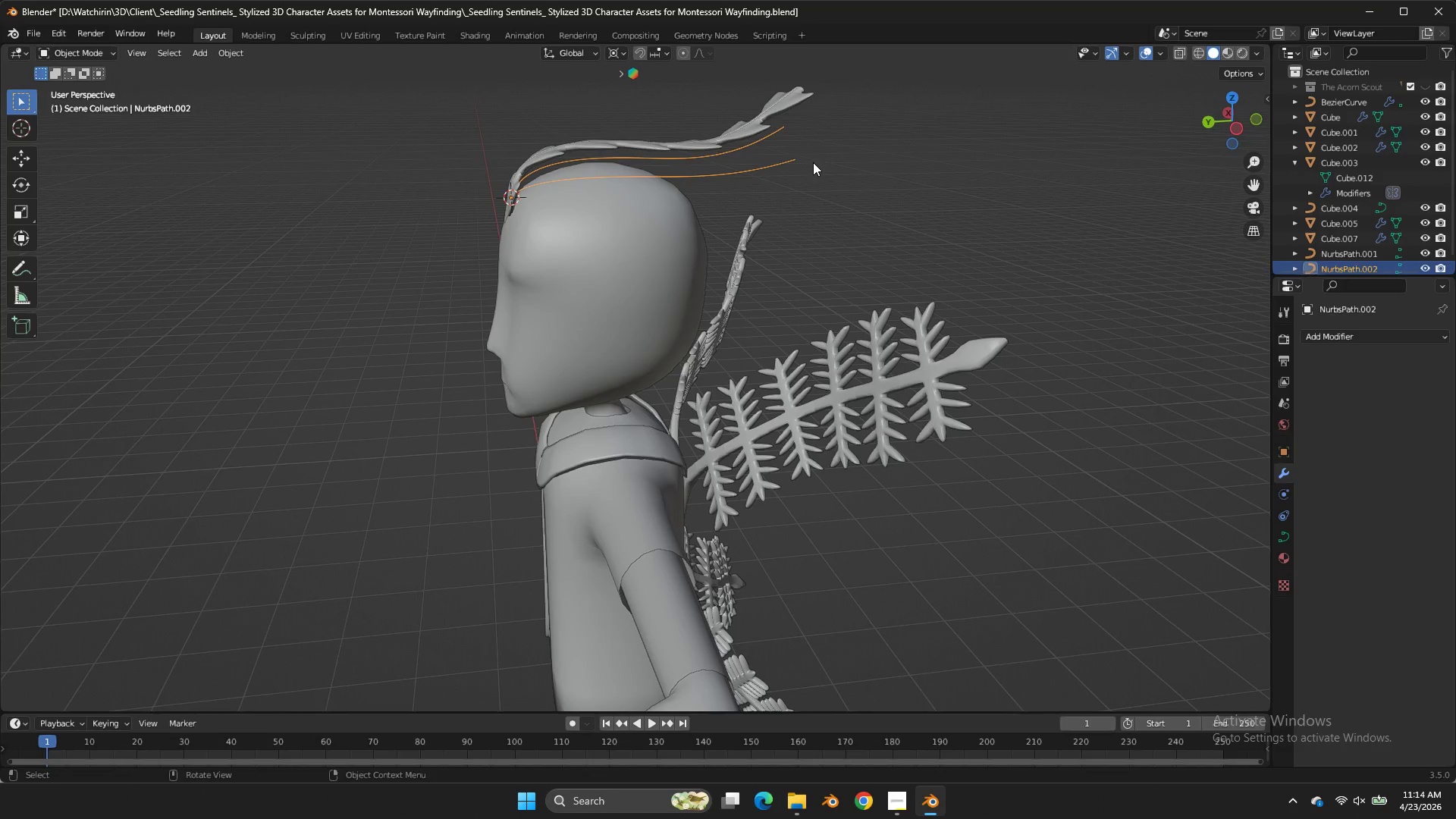 
key(Backquote)
 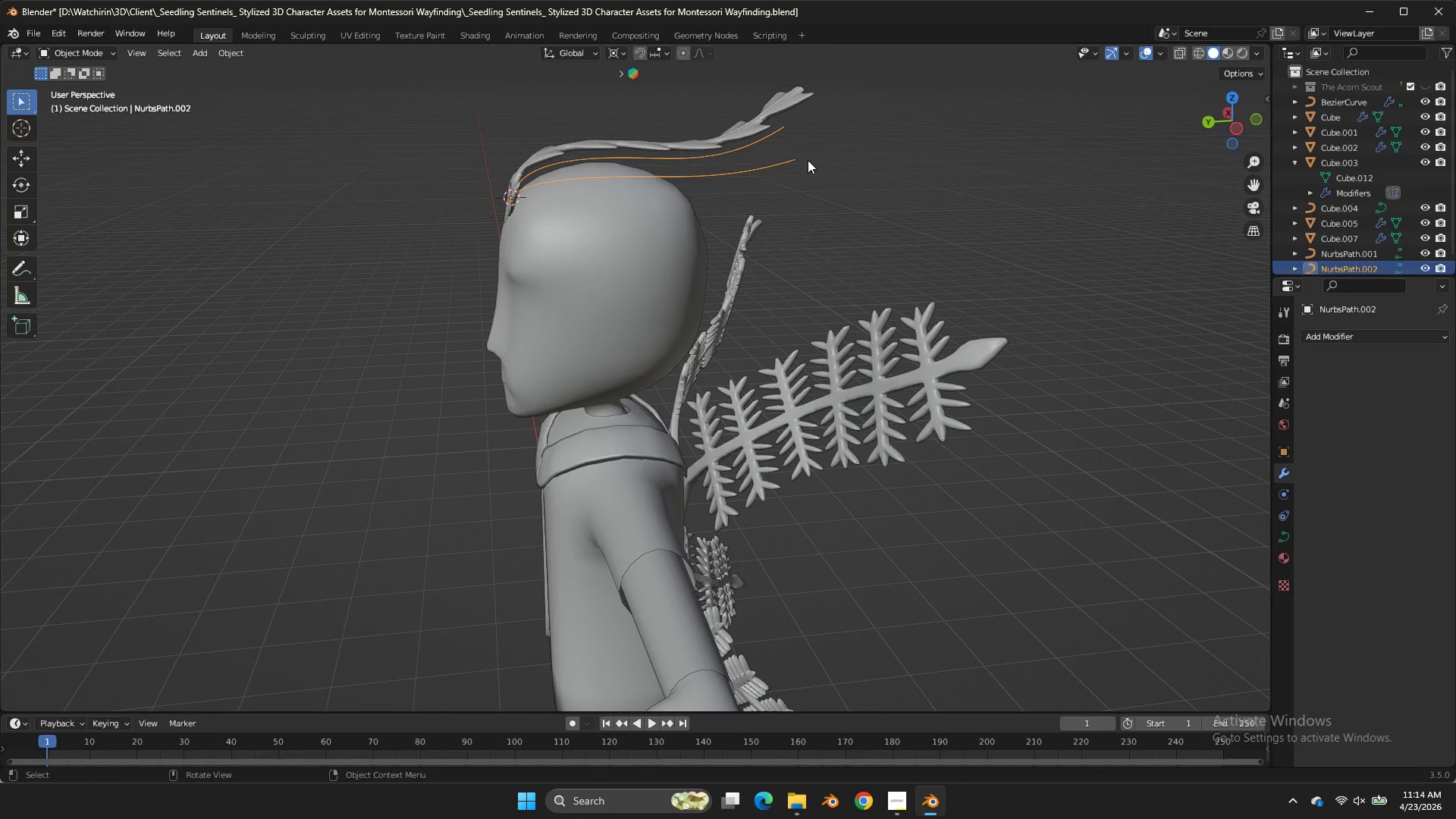 
left_click([808, 160])
 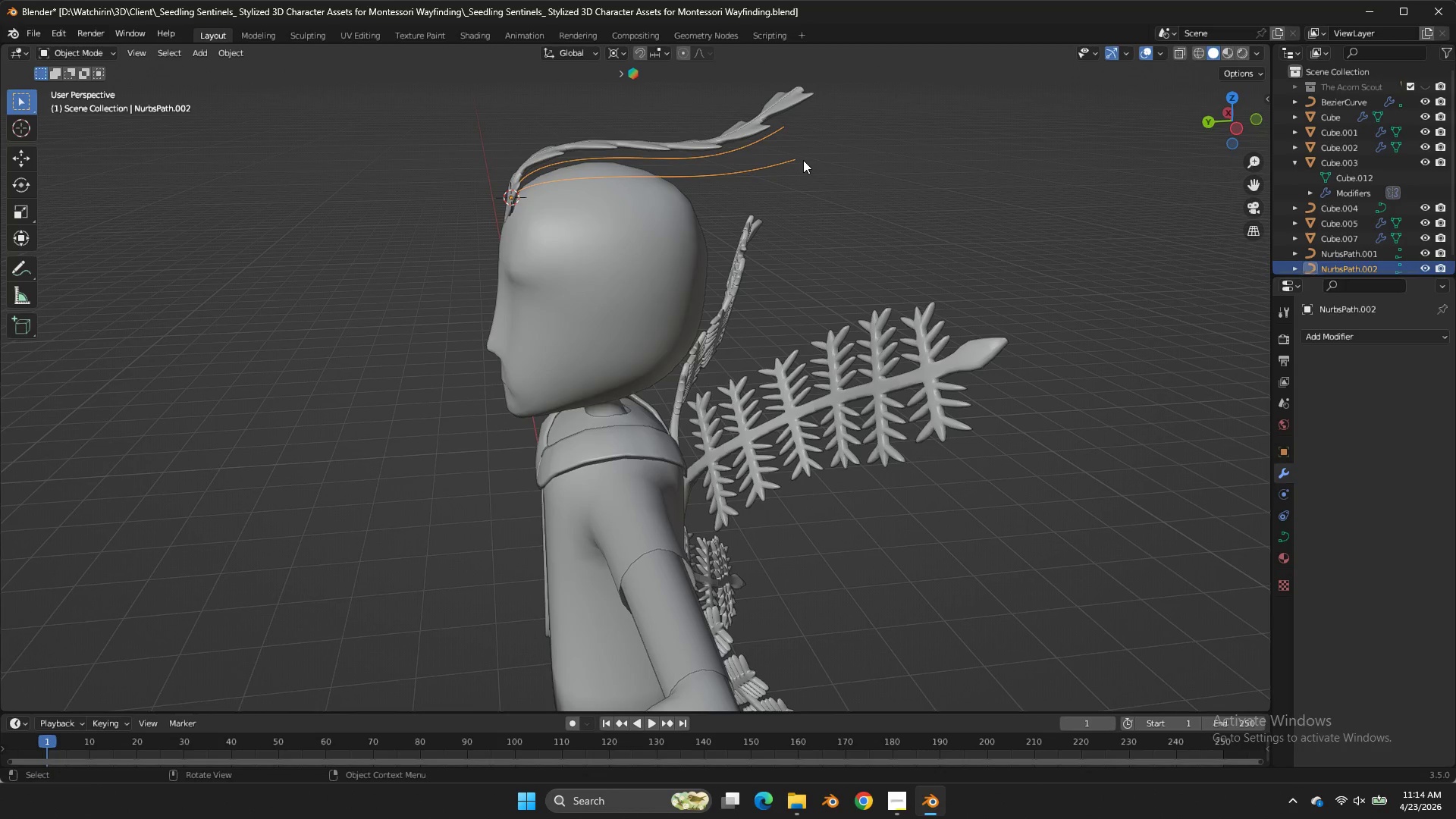 
key(Tab)
 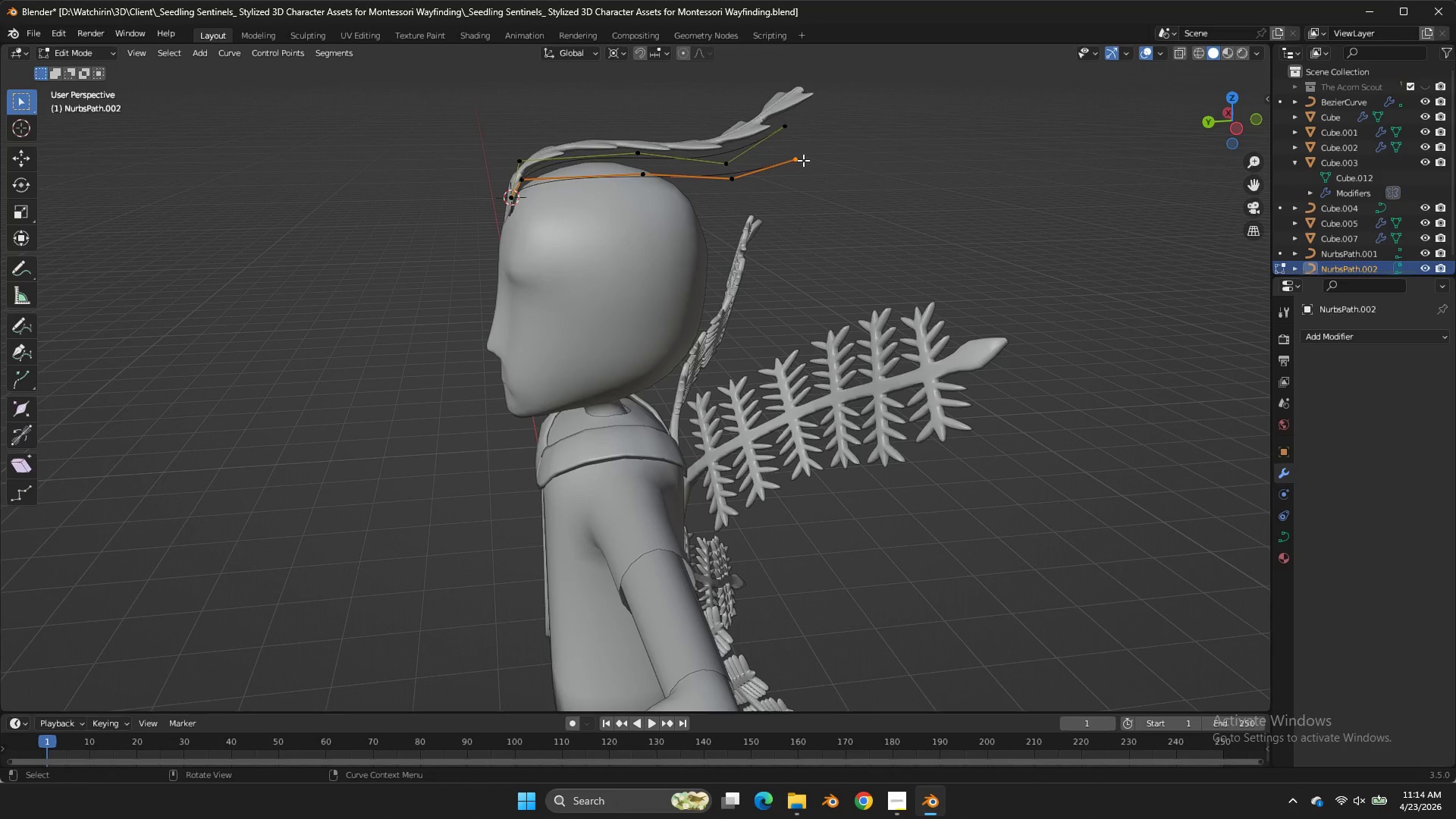 
left_click([803, 160])
 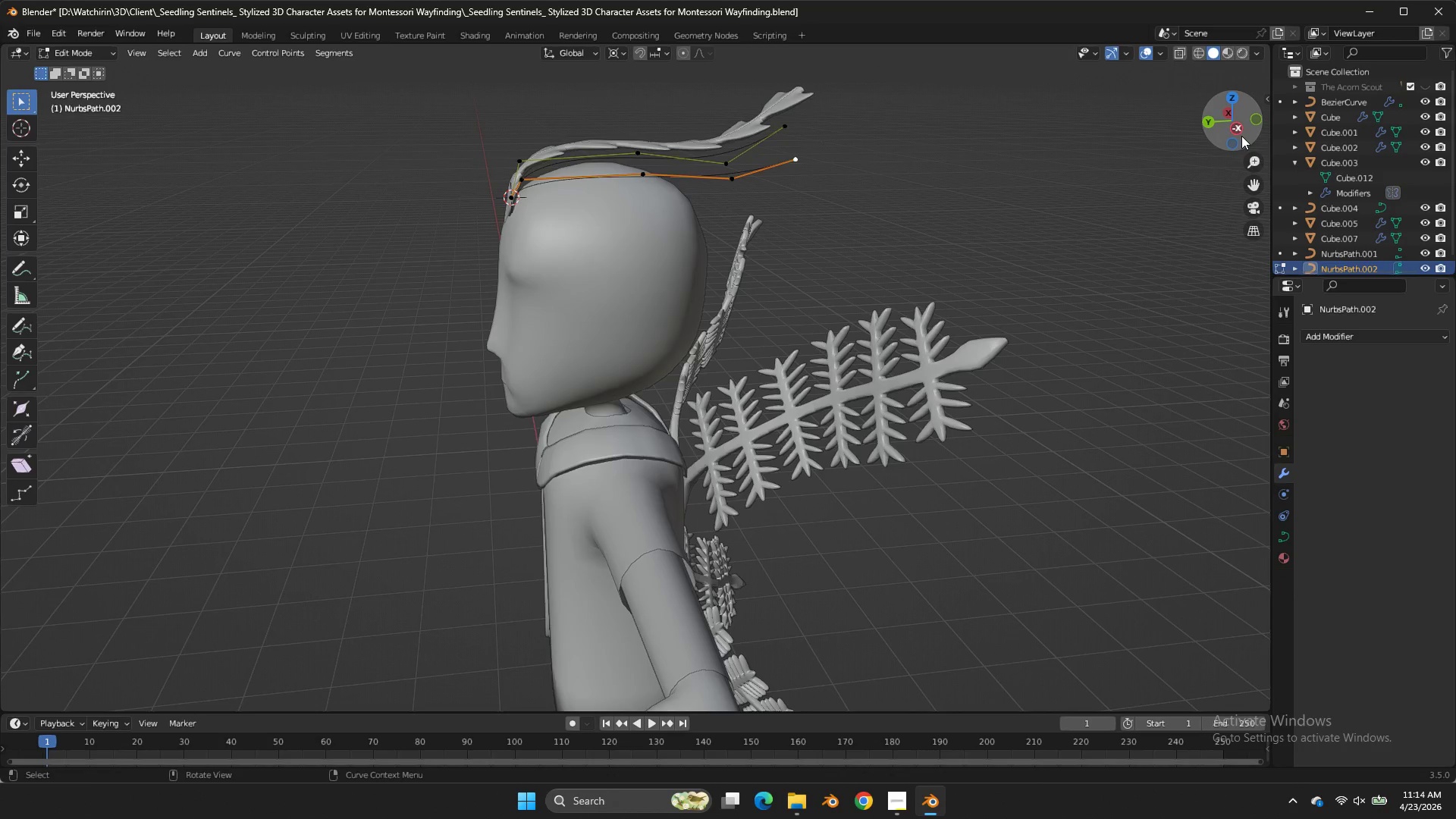 
left_click([1241, 136])
 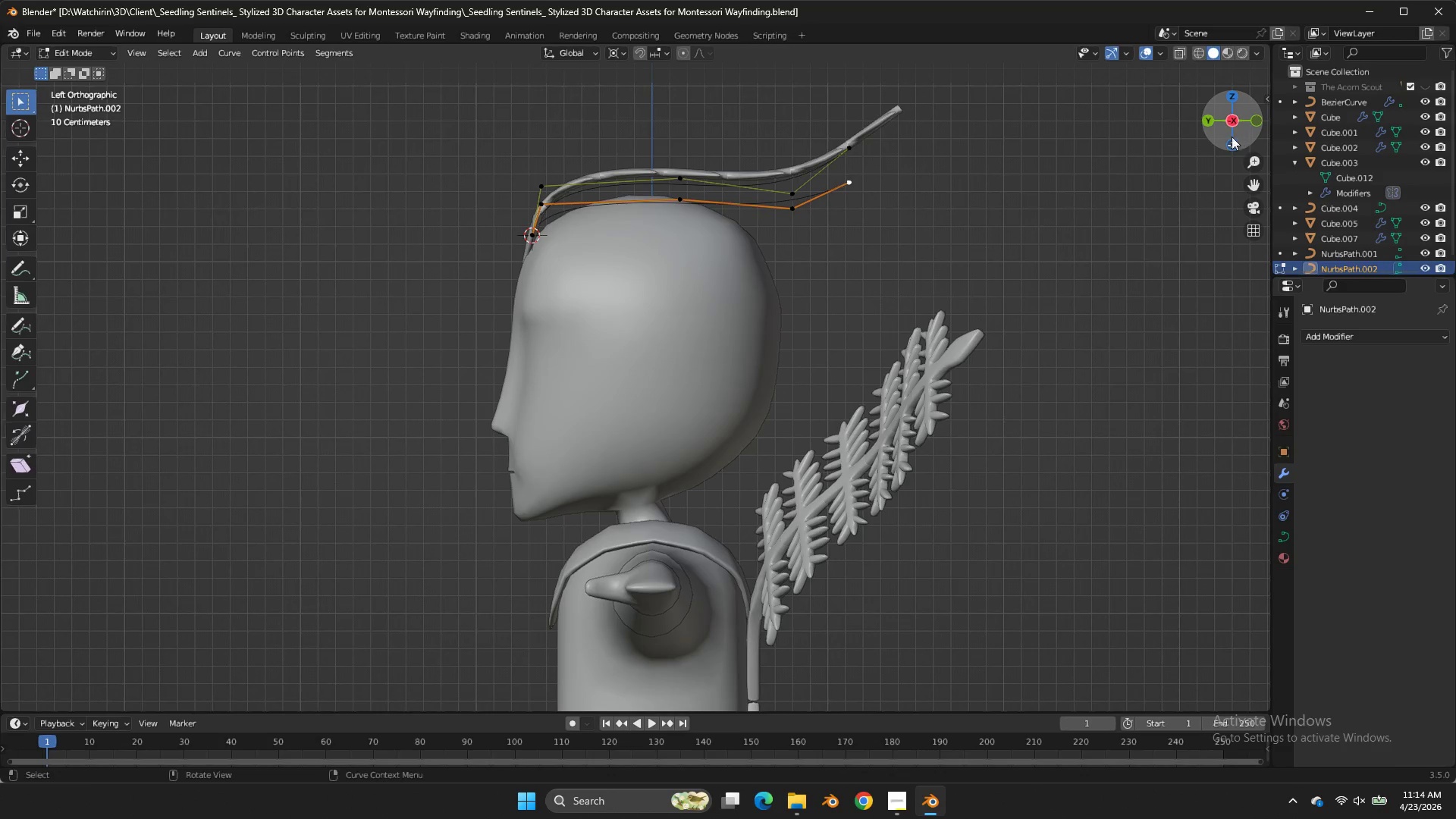 
type(tg)
 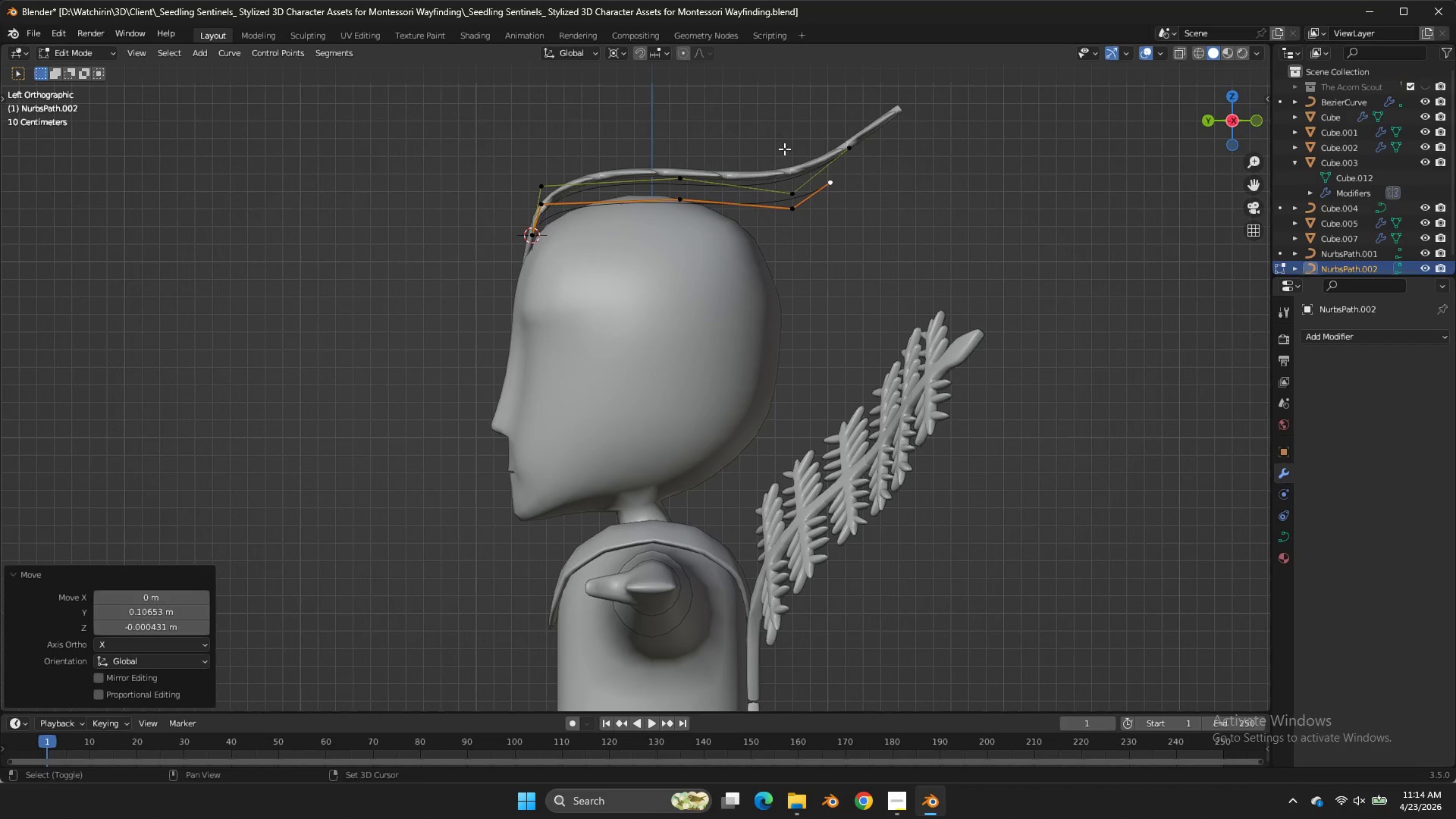 
hold_key(key=CapsLock, duration=0.41)
 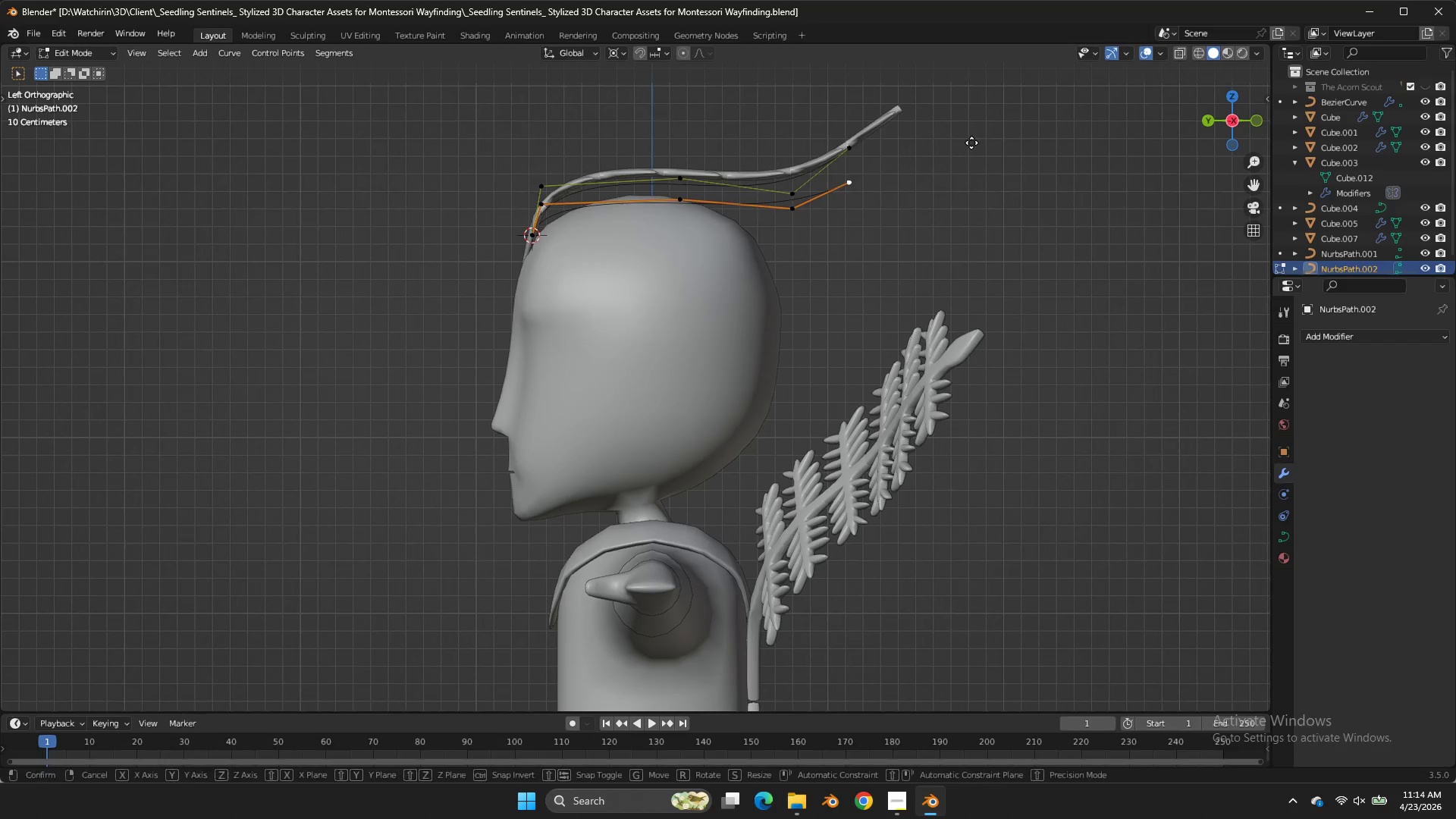 
hold_key(key=ShiftLeft, duration=0.58)
double_click([784, 143])
 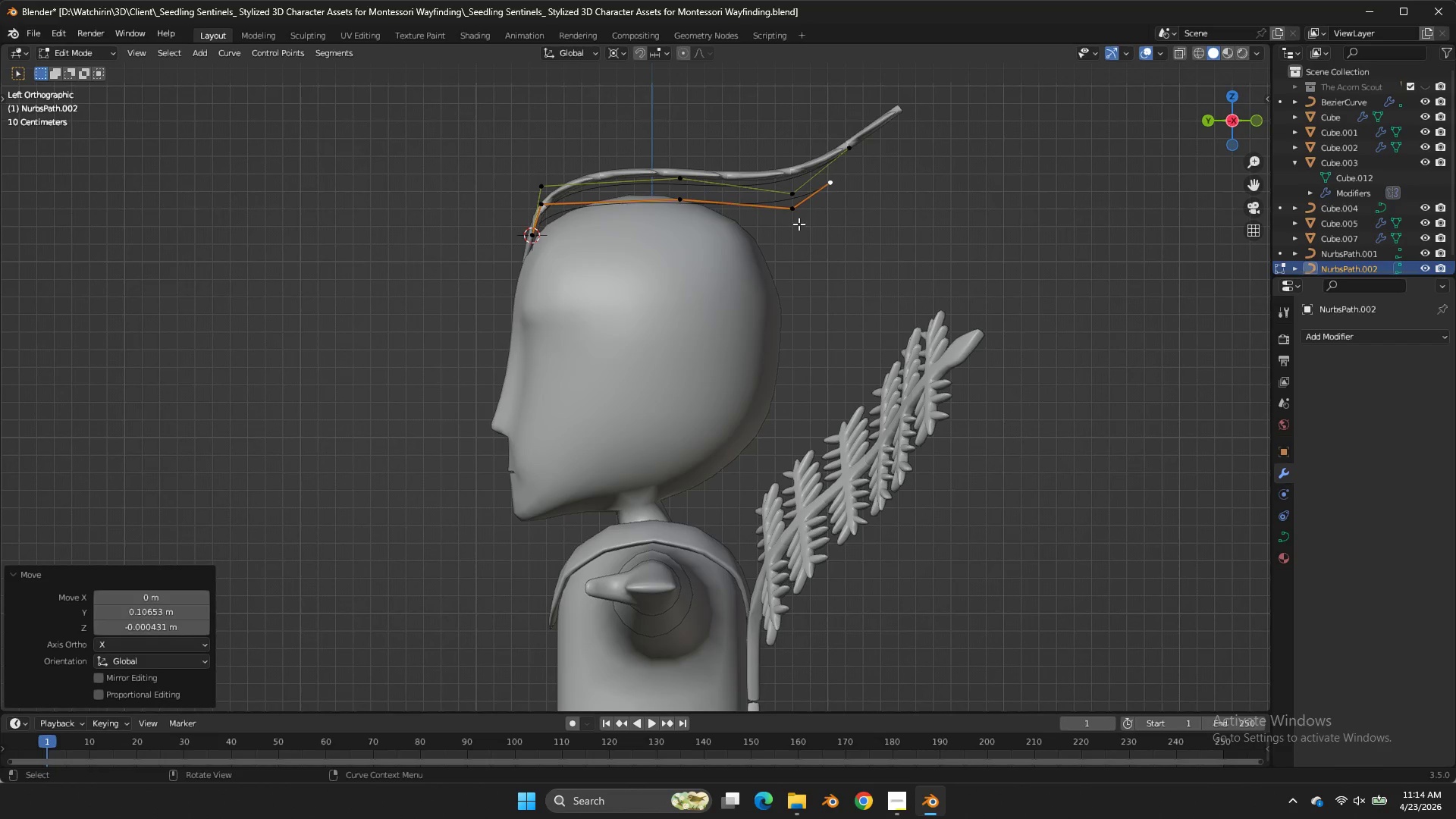 
triple_click([799, 224])
 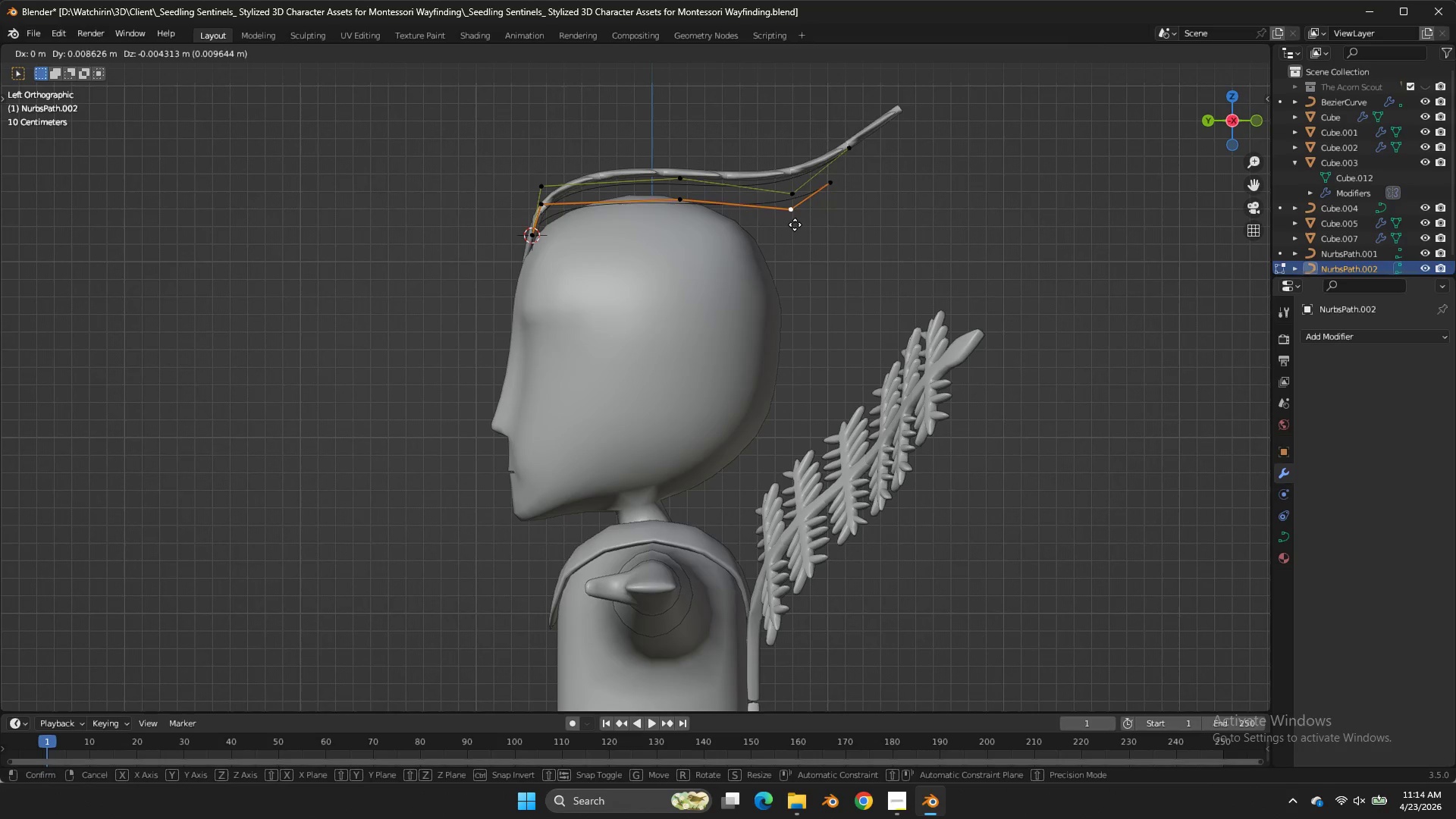 
key(G)
 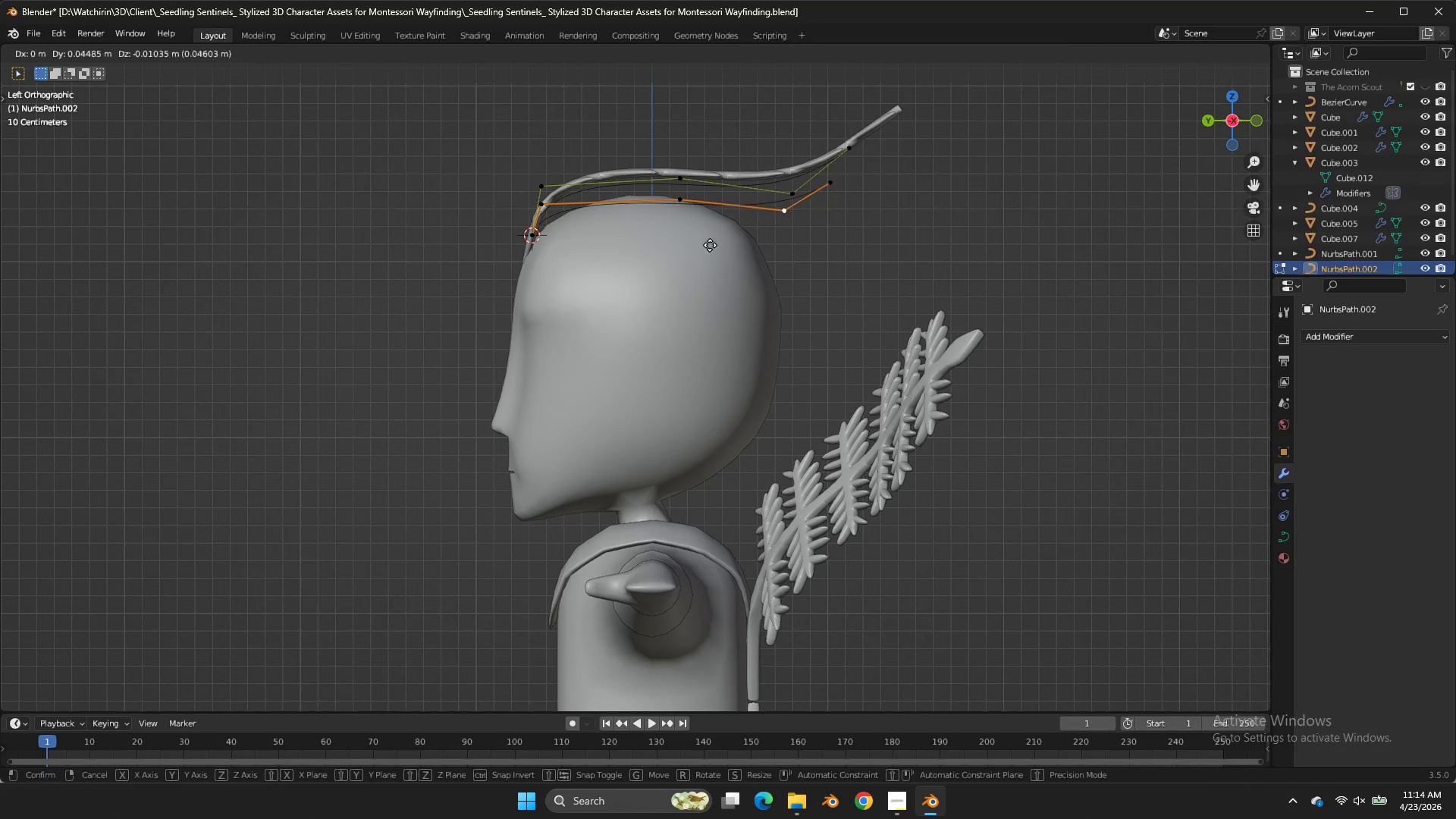 
hold_key(key=ShiftLeft, duration=0.62)
left_click([601, 310])
 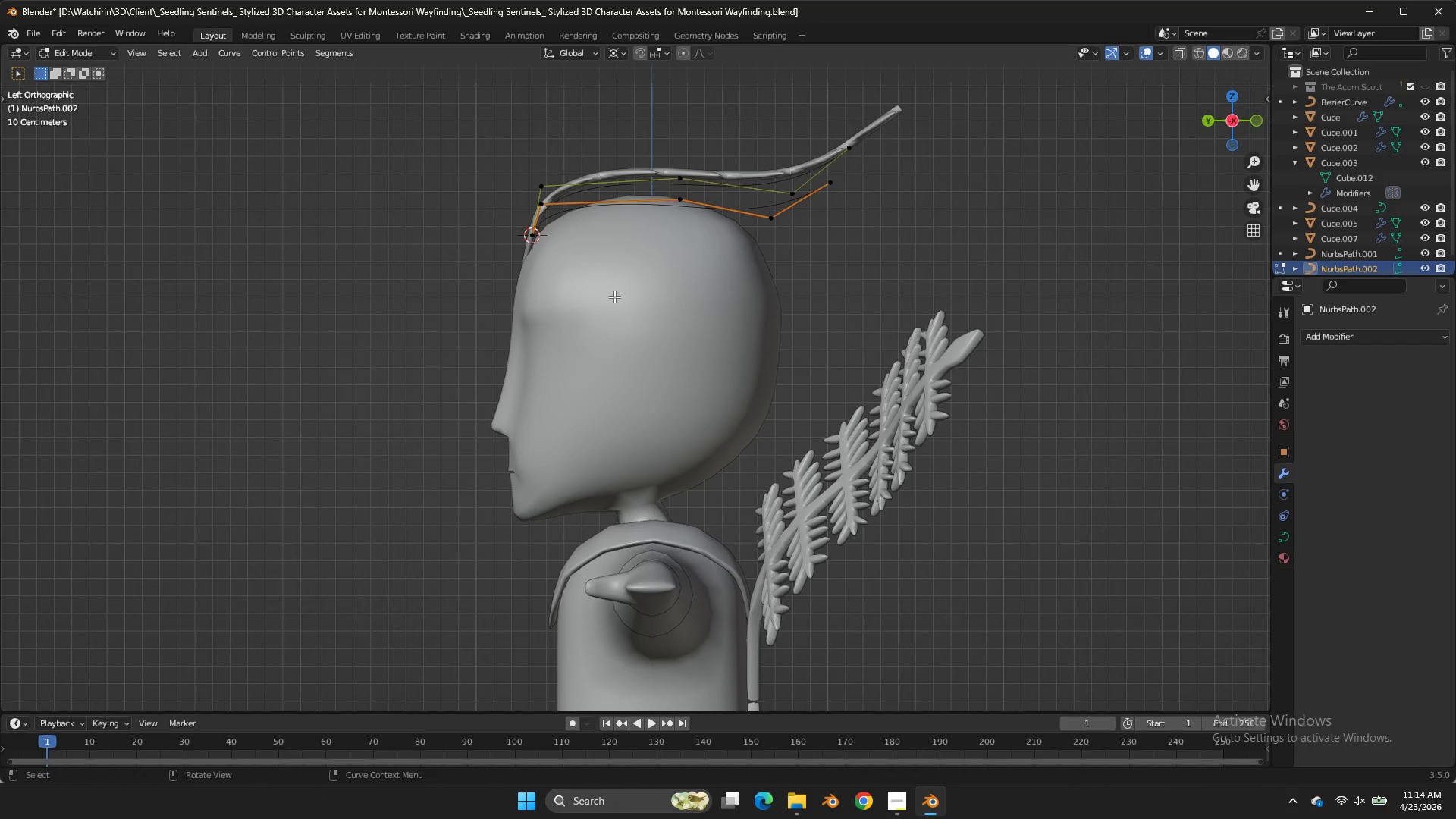 
double_click([601, 310])
 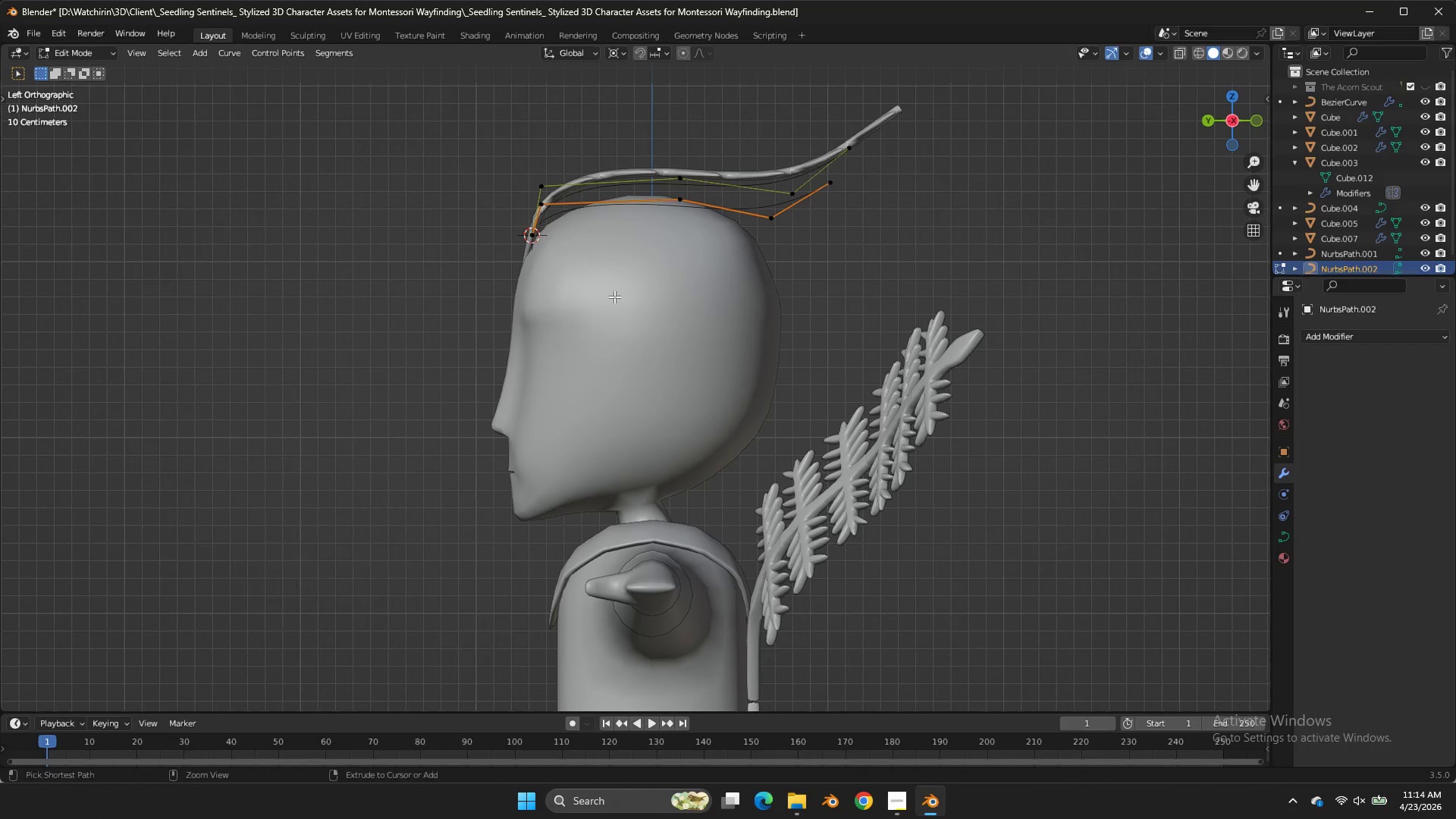 
key(Control+ControlLeft)
 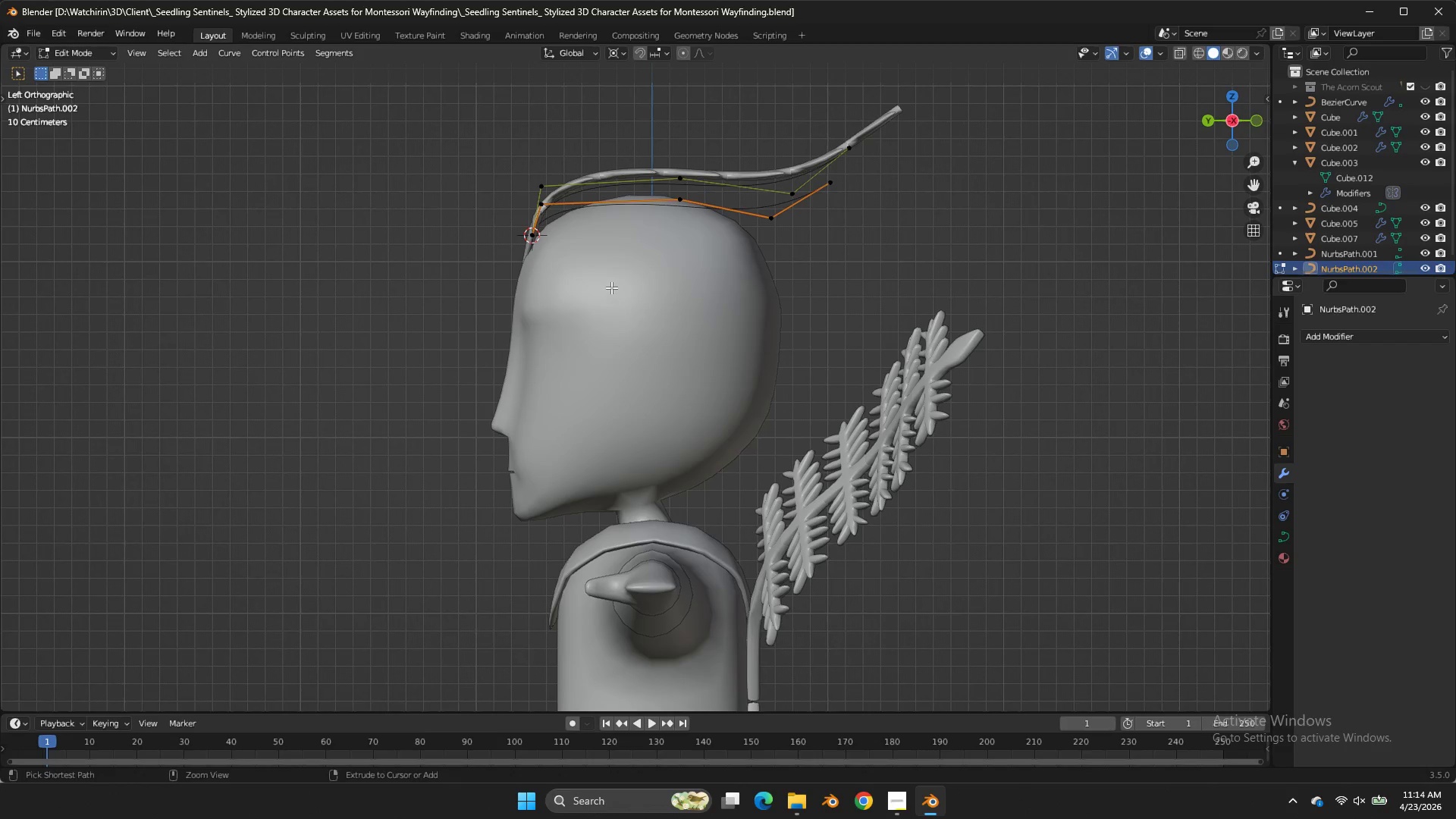 
key(Control+S)
 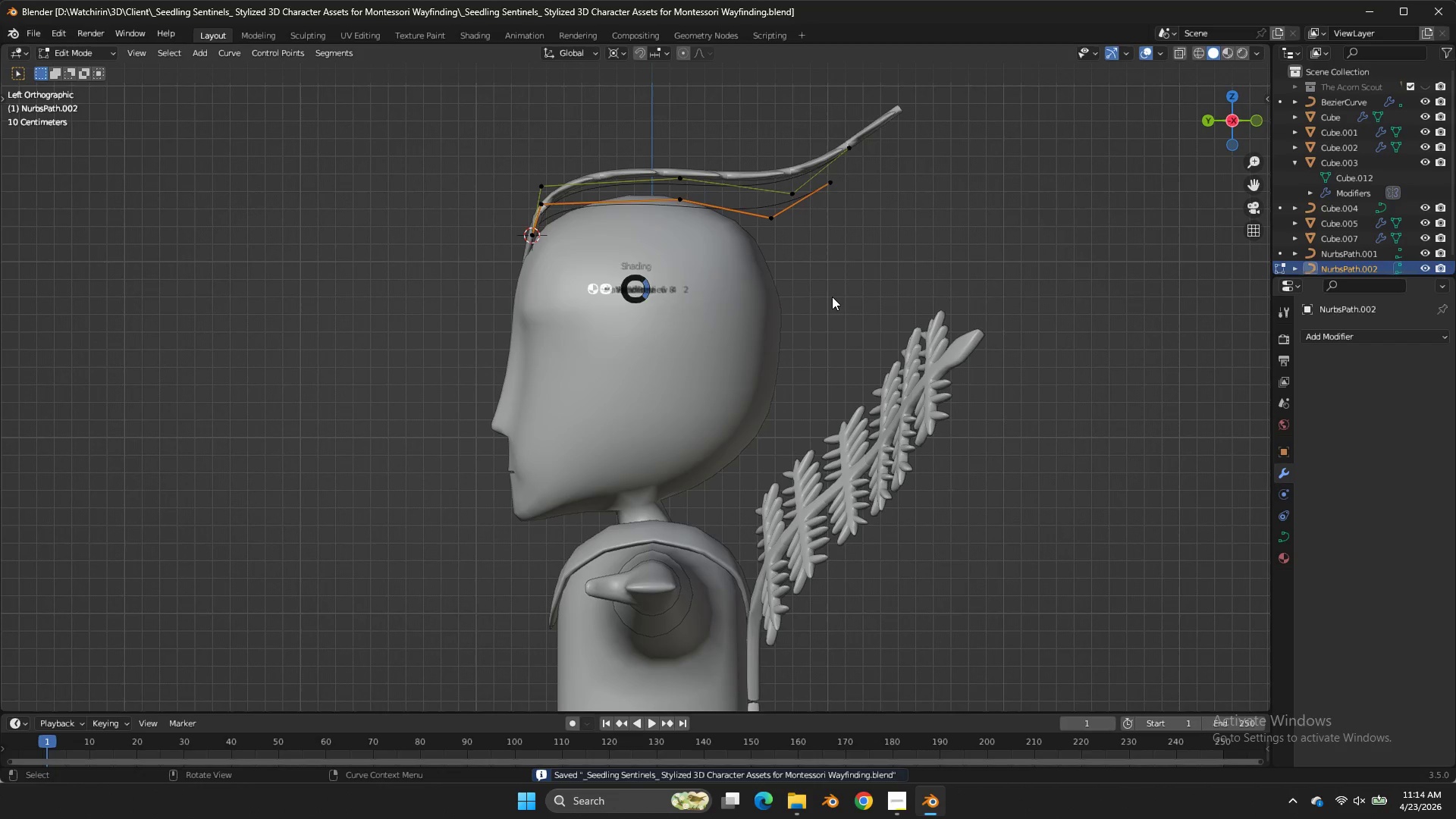 
key(Z)
 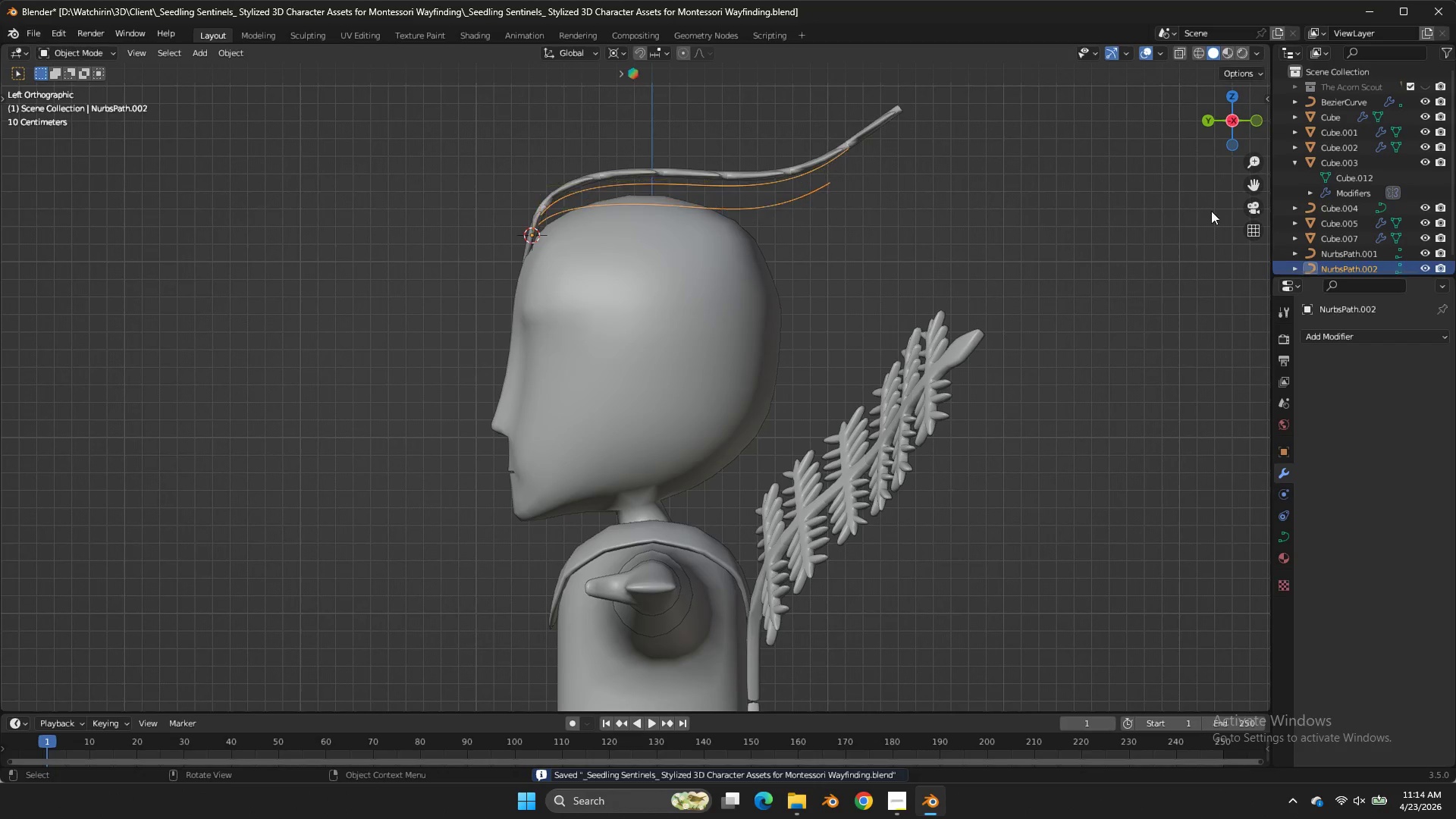 
key(Tab)
 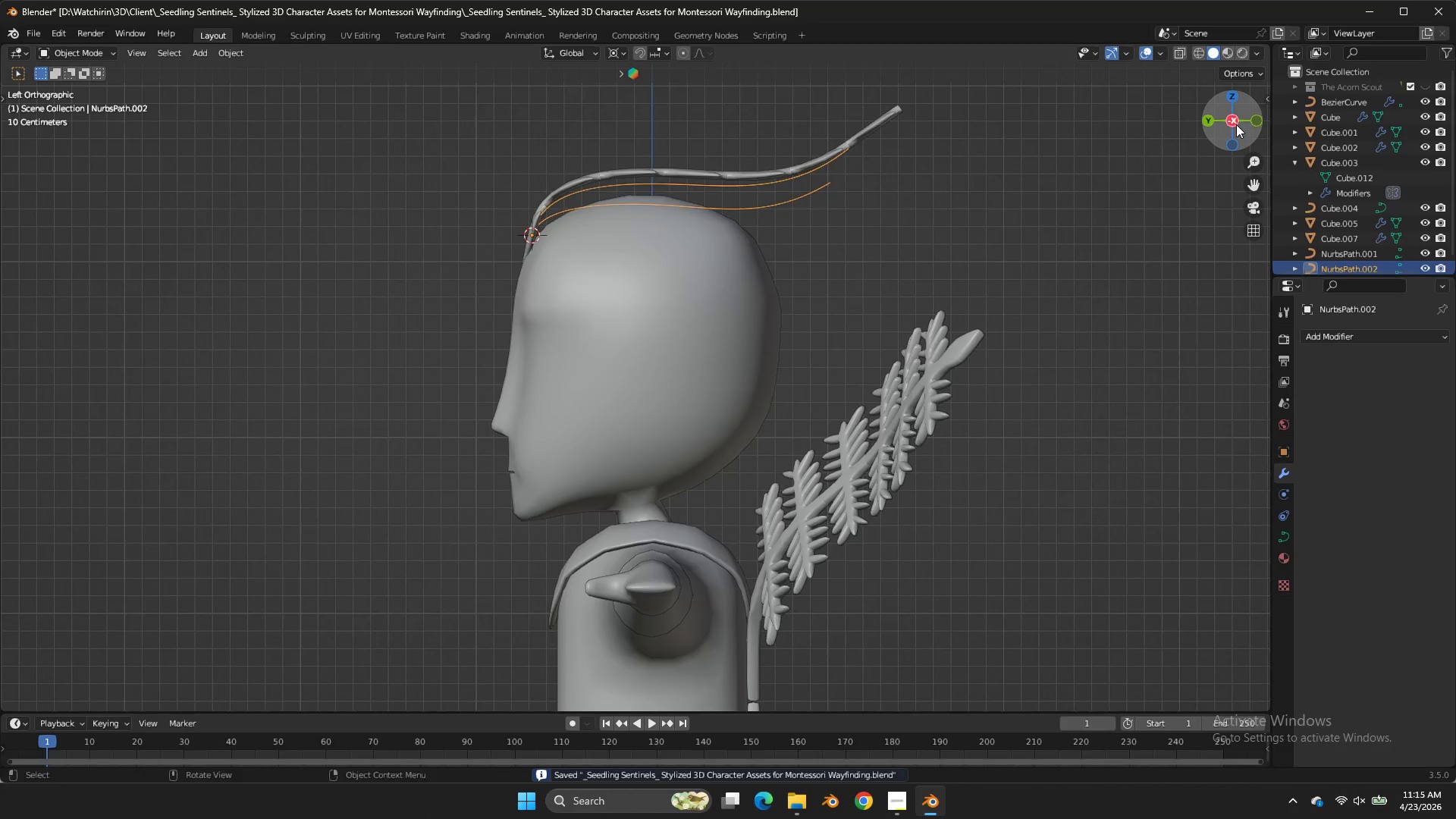 
left_click_drag(start_coordinate=[1236, 124], to_coordinate=[84, 124])
 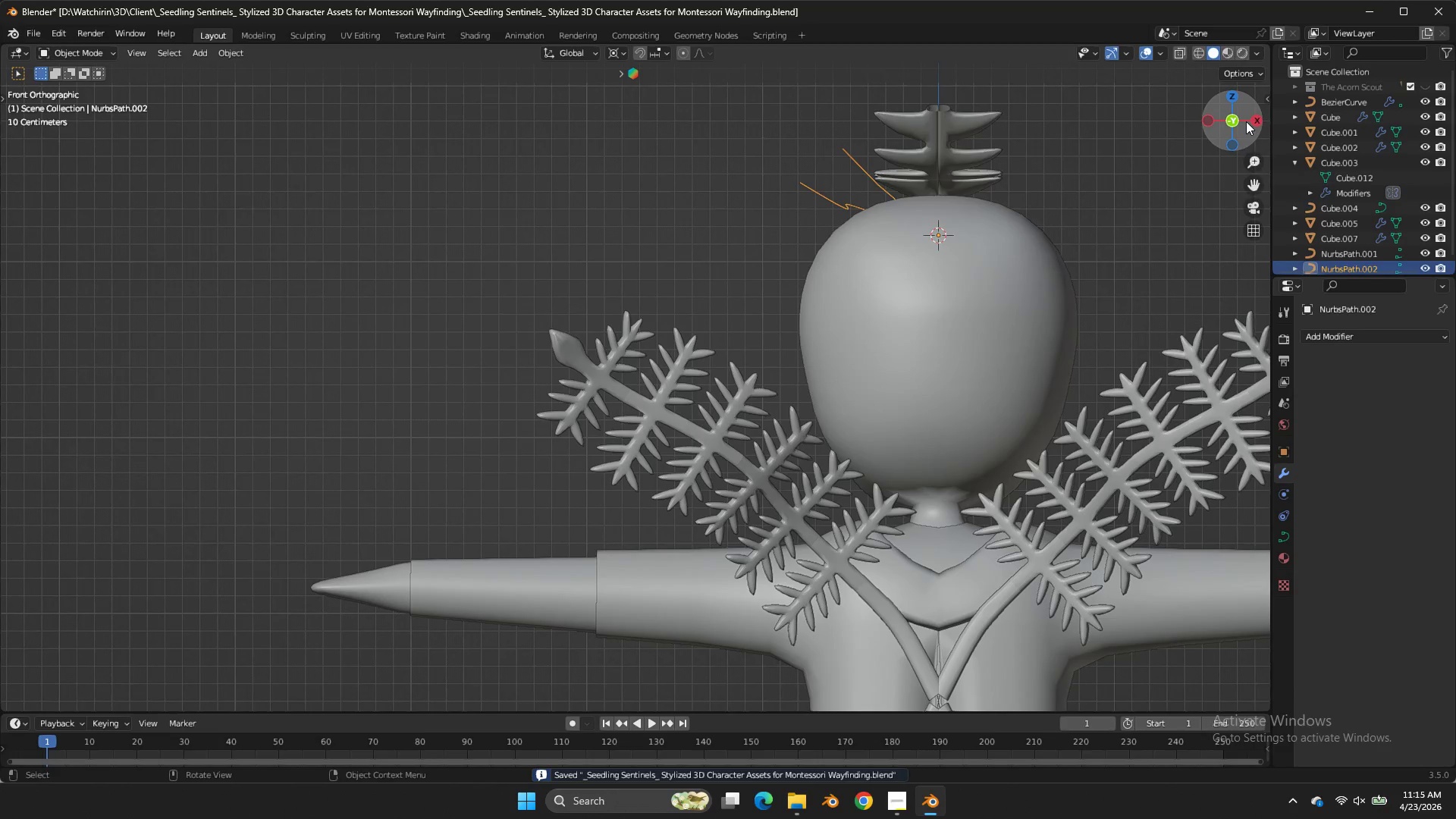 
double_click([1241, 124])
 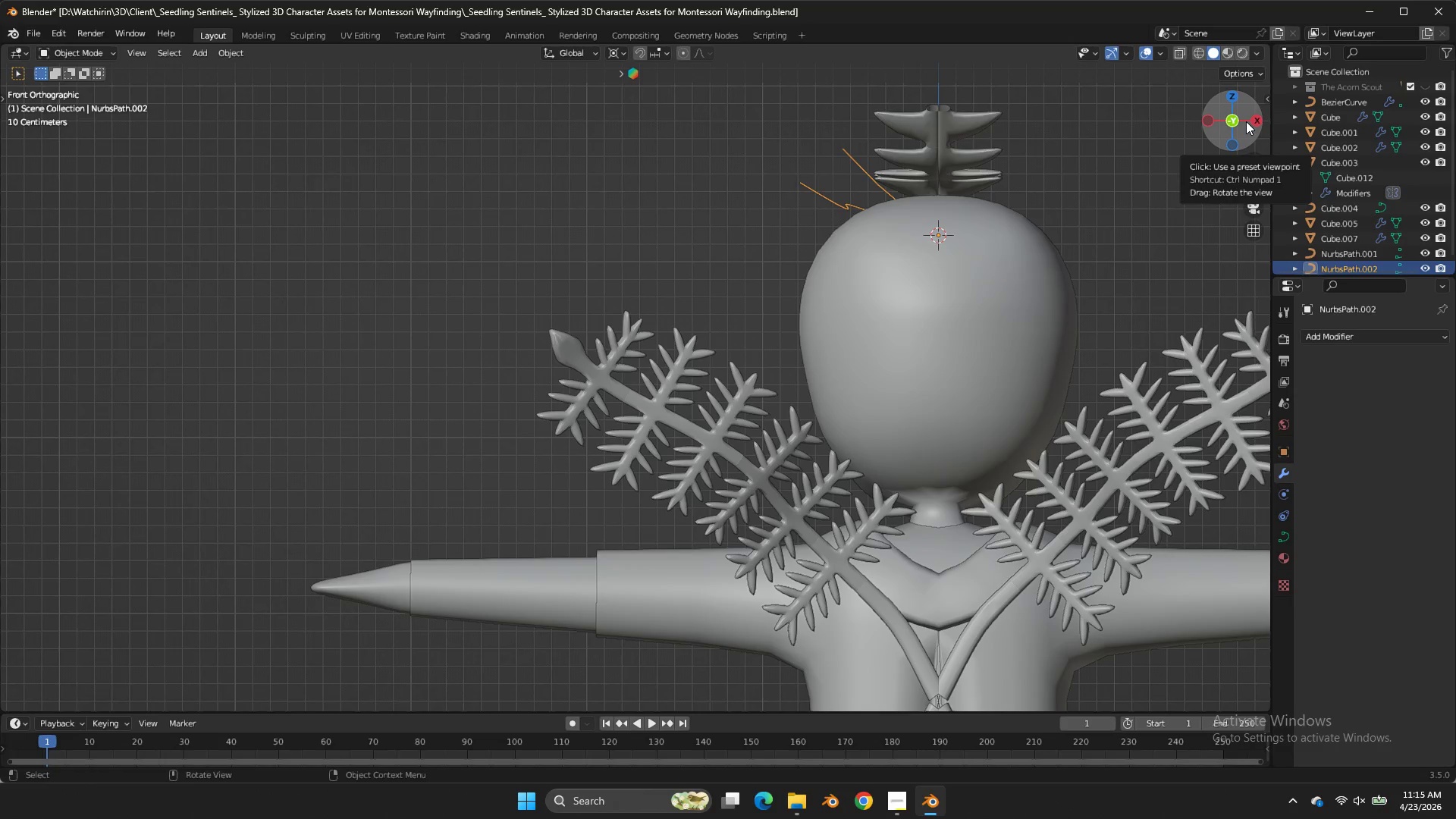 
wait(11.53)
 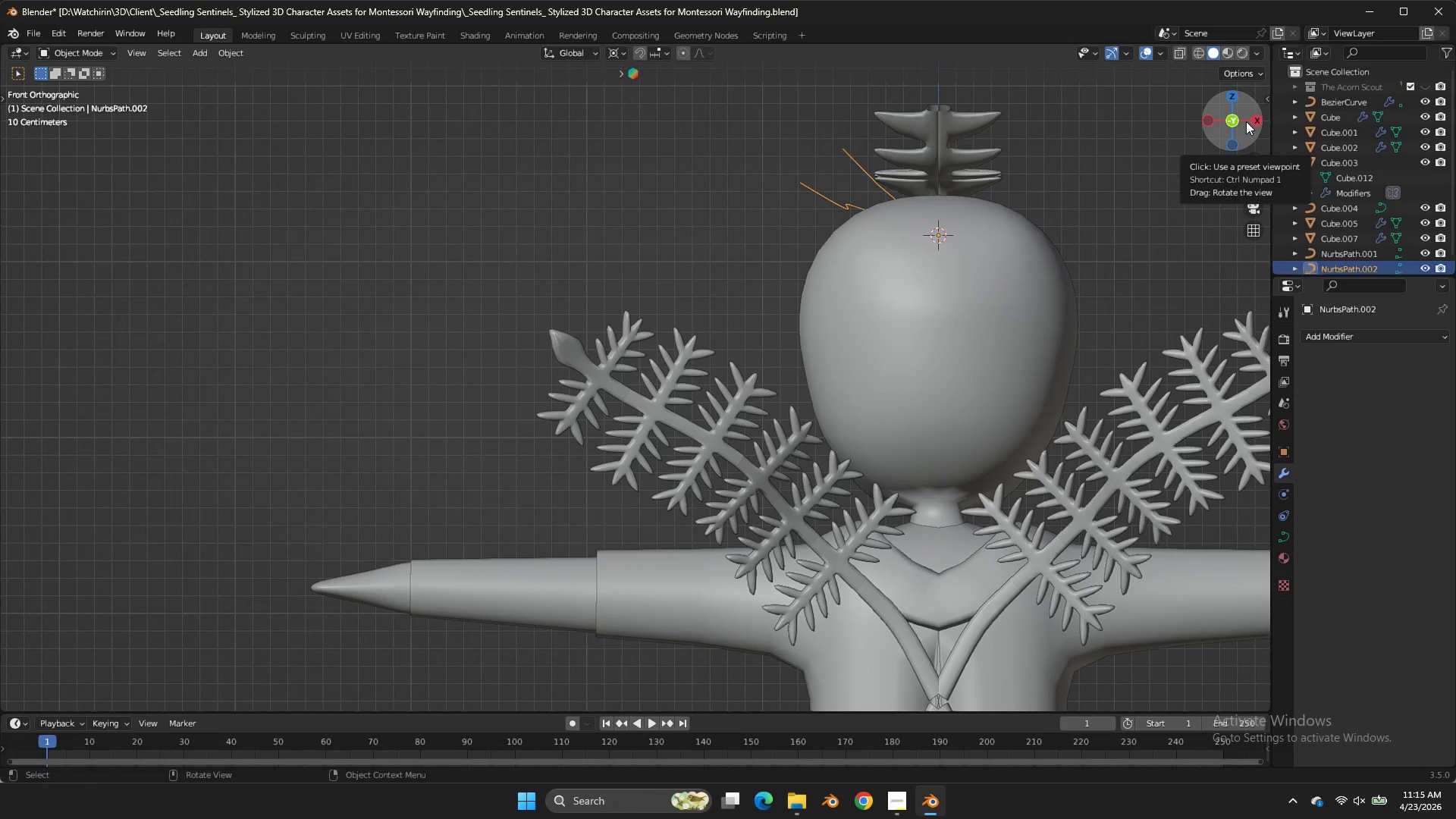 
double_click([917, 151])
 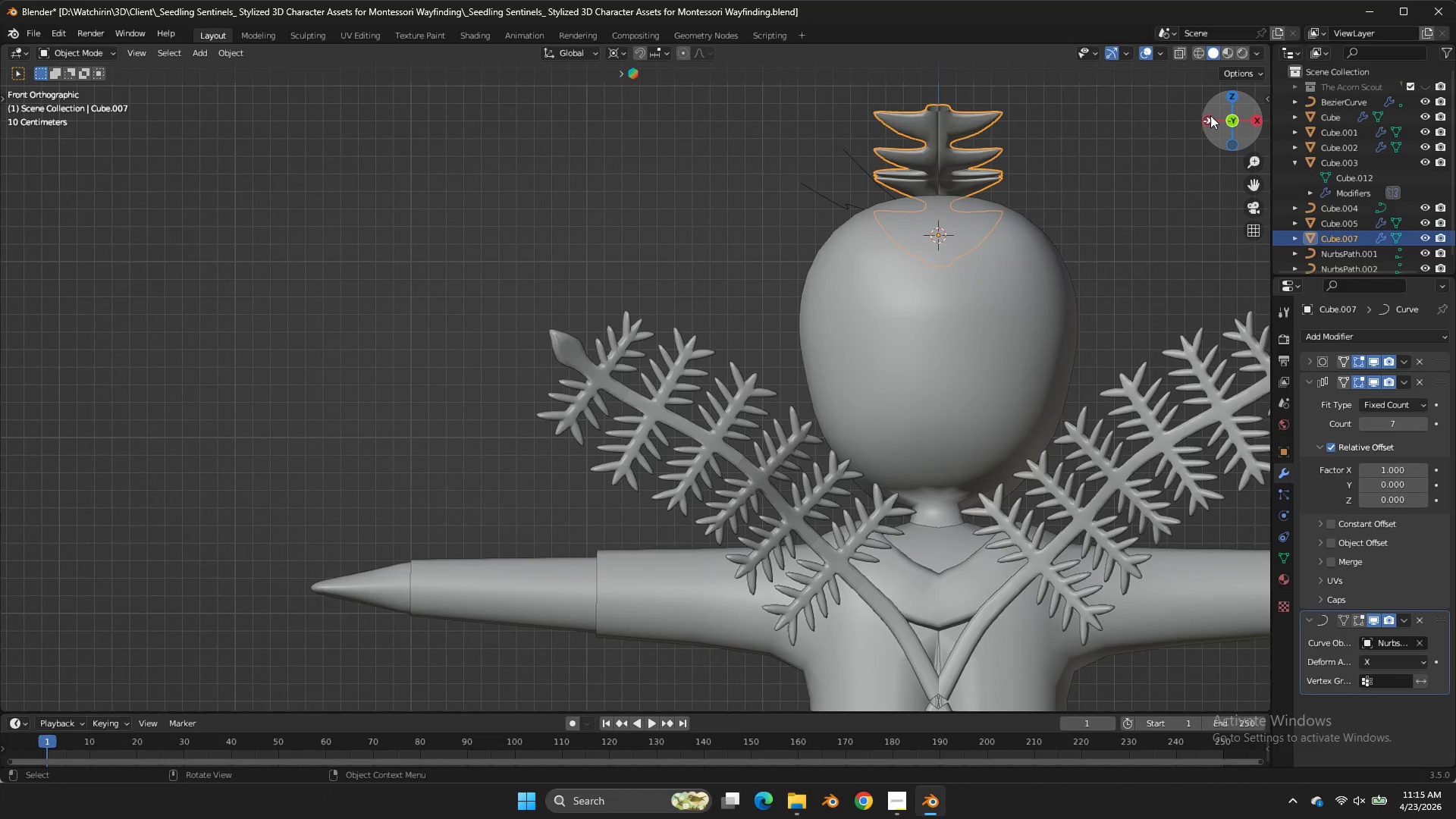 
left_click_drag(start_coordinate=[1210, 115], to_coordinate=[55, 146])
 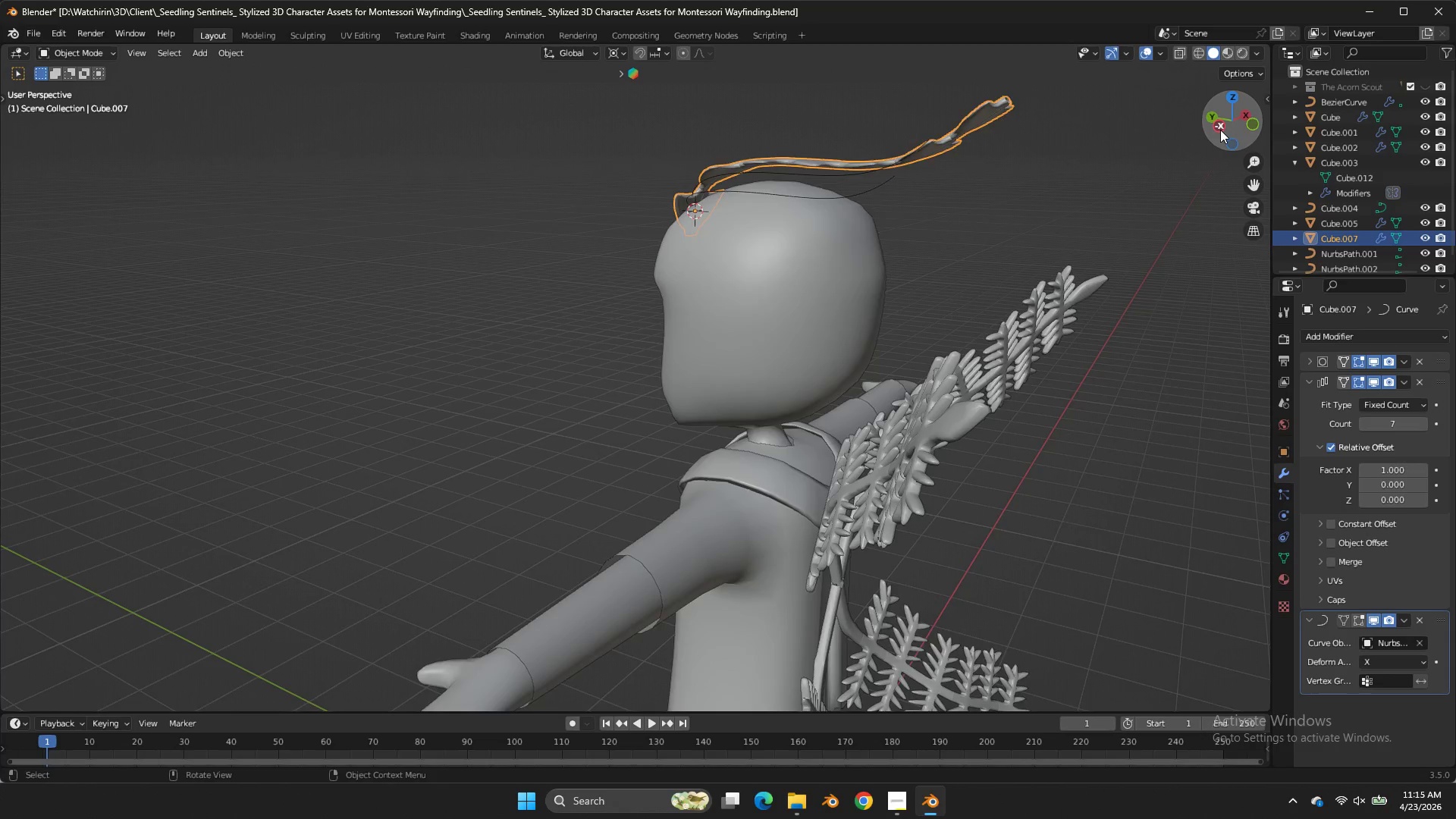 
double_click([1220, 130])
 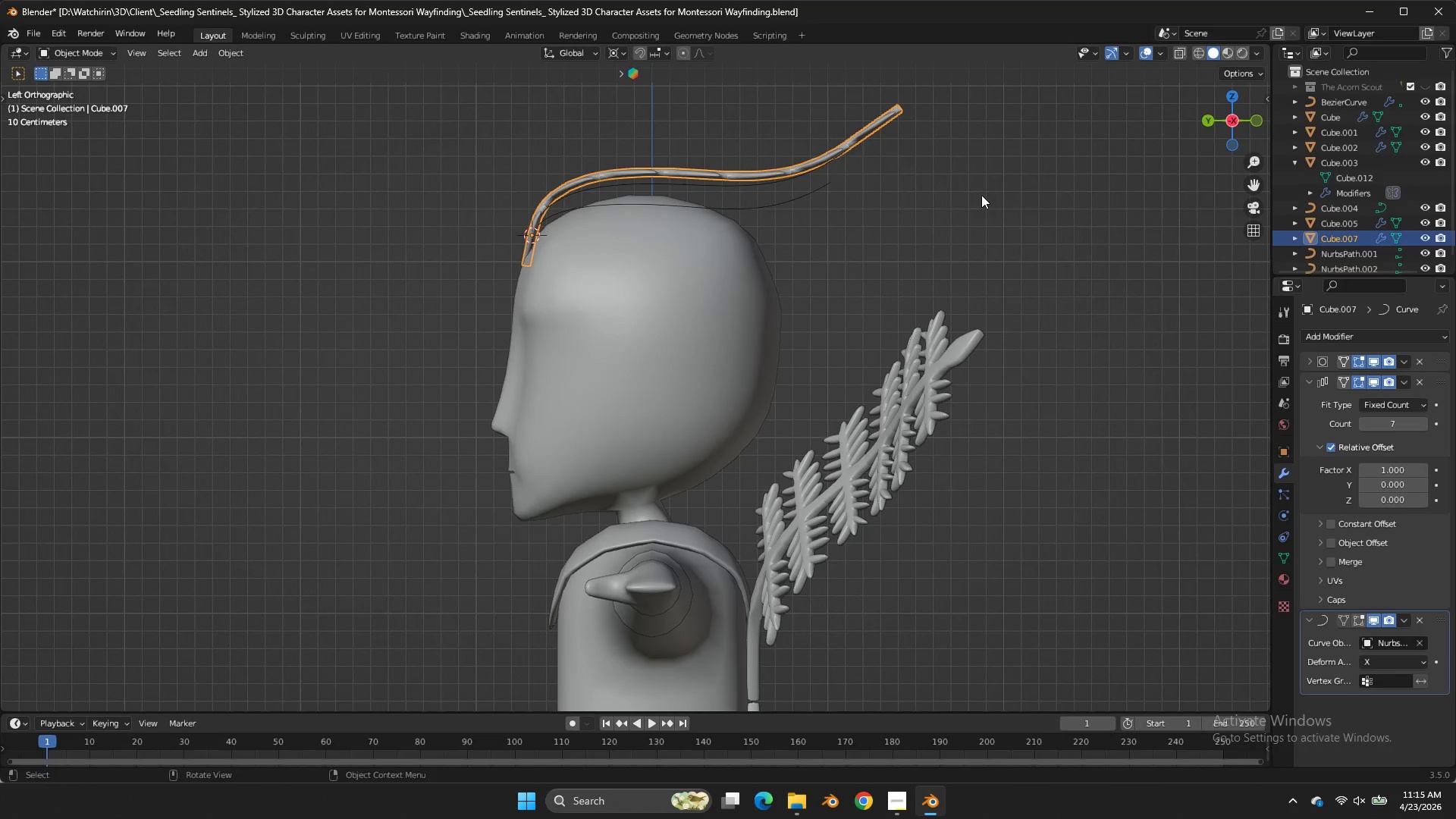 
key(Shift+ShiftLeft)
 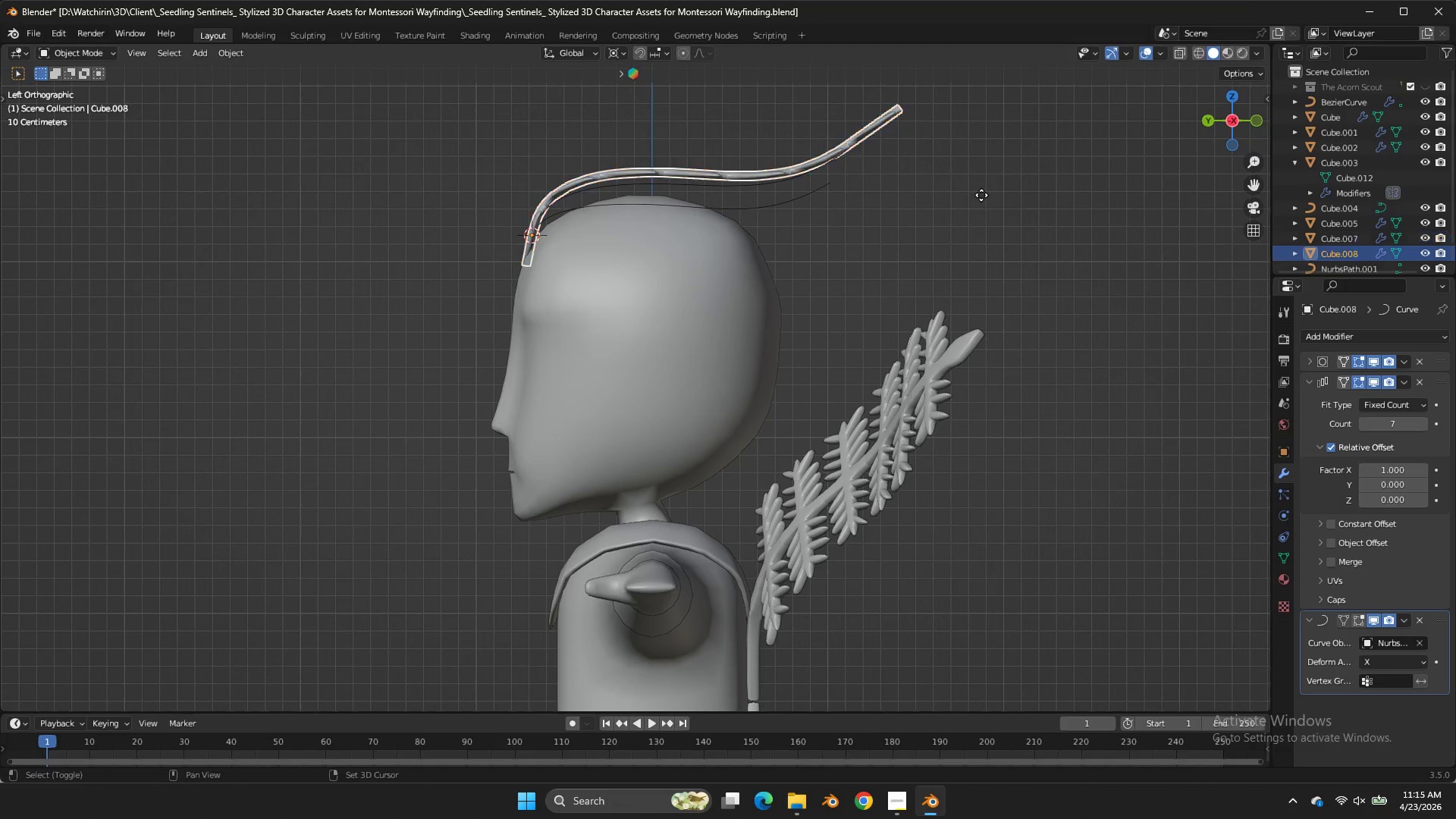 
key(Shift+D)
 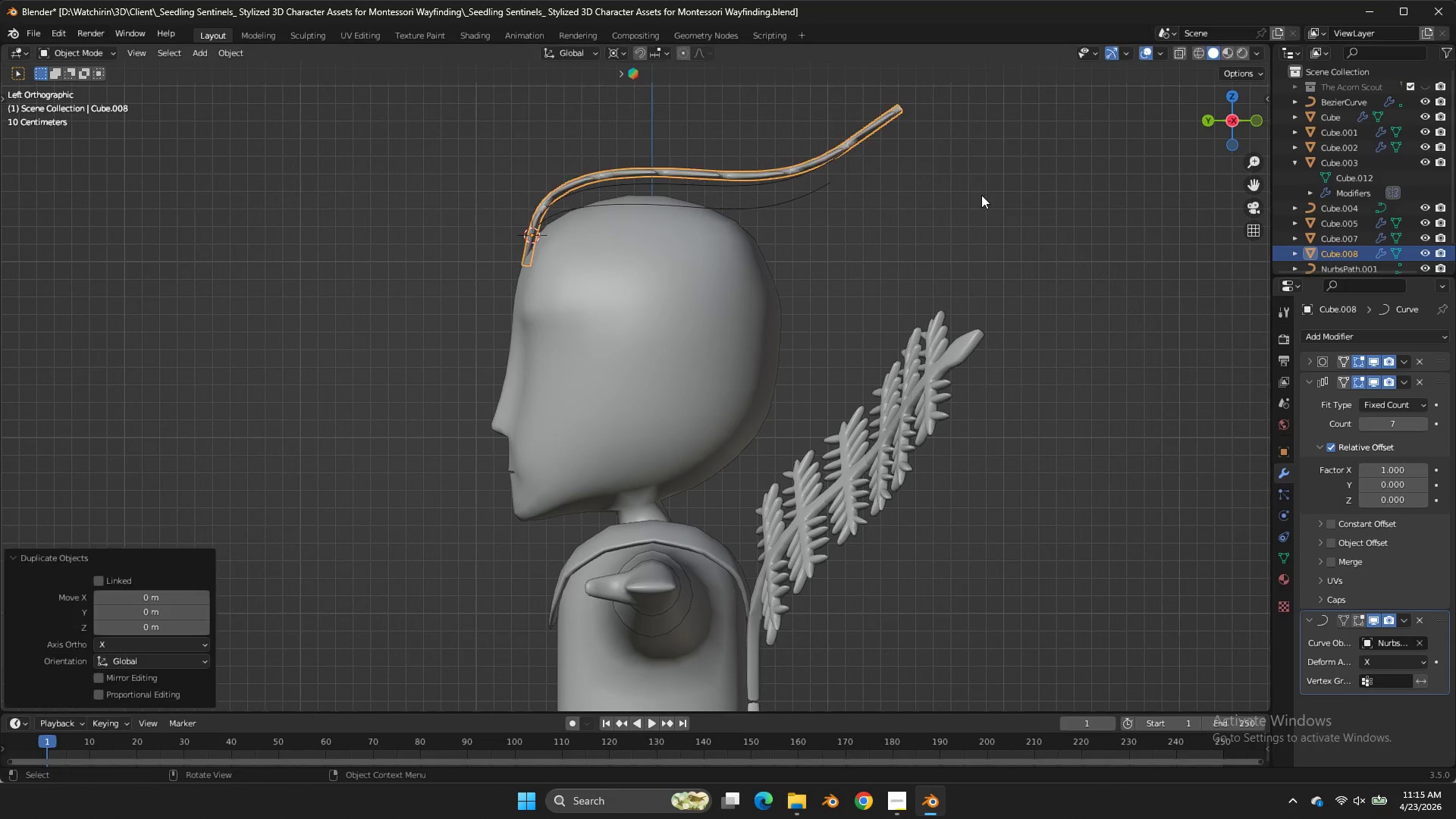 
right_click([981, 195])
 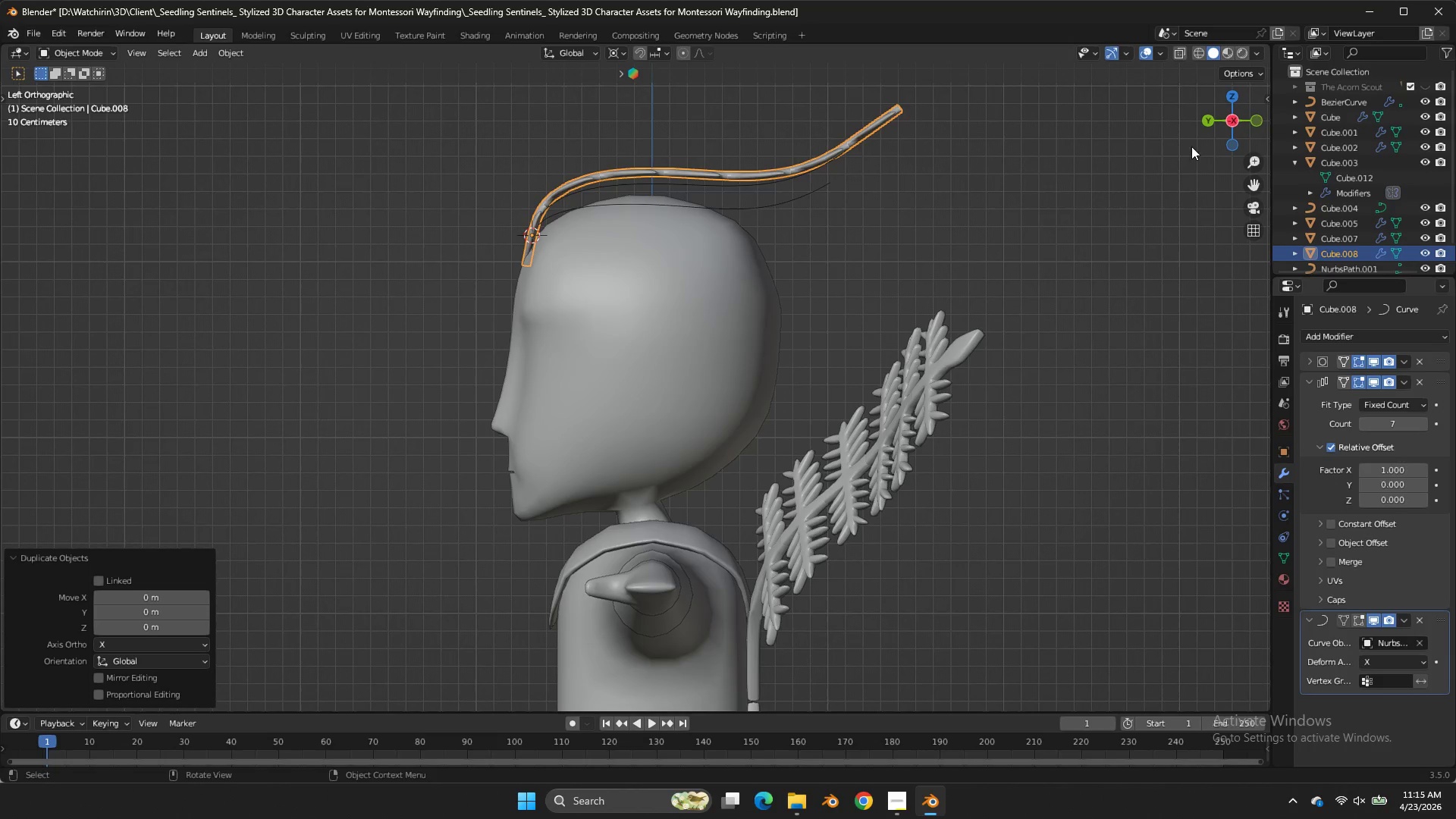 
left_click([1202, 126])
 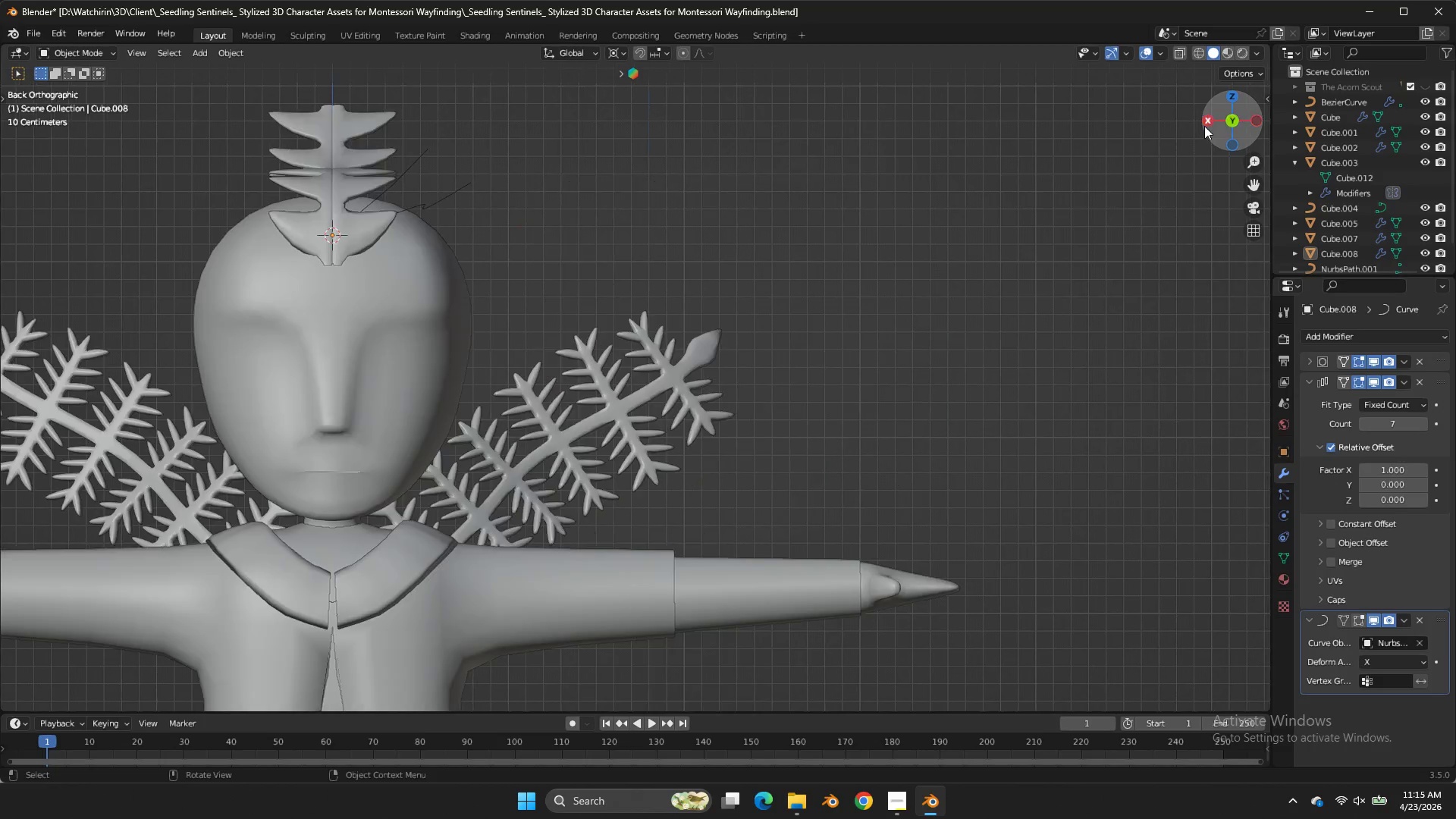 
double_click([1202, 126])
 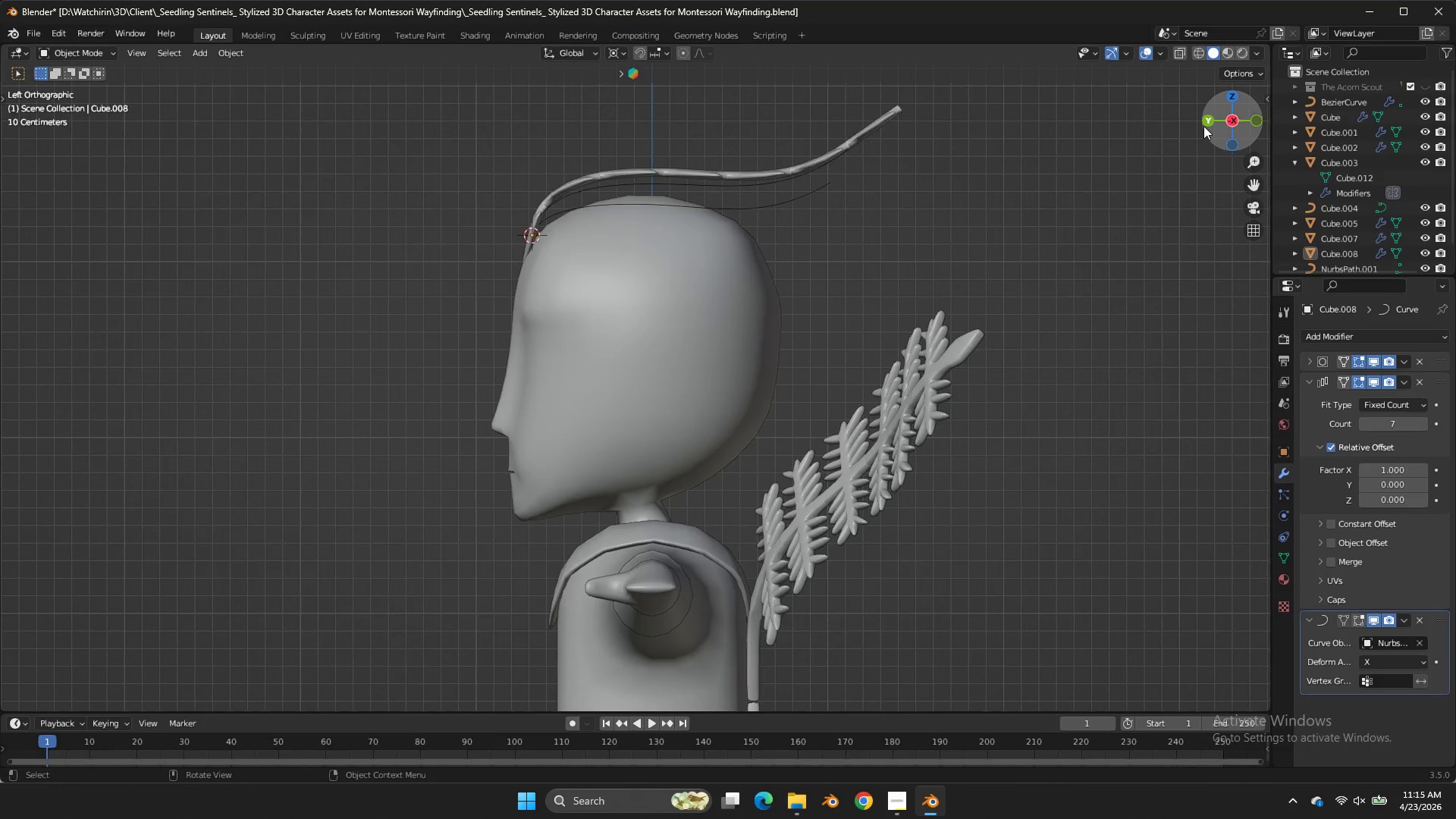 
triple_click([1204, 126])
 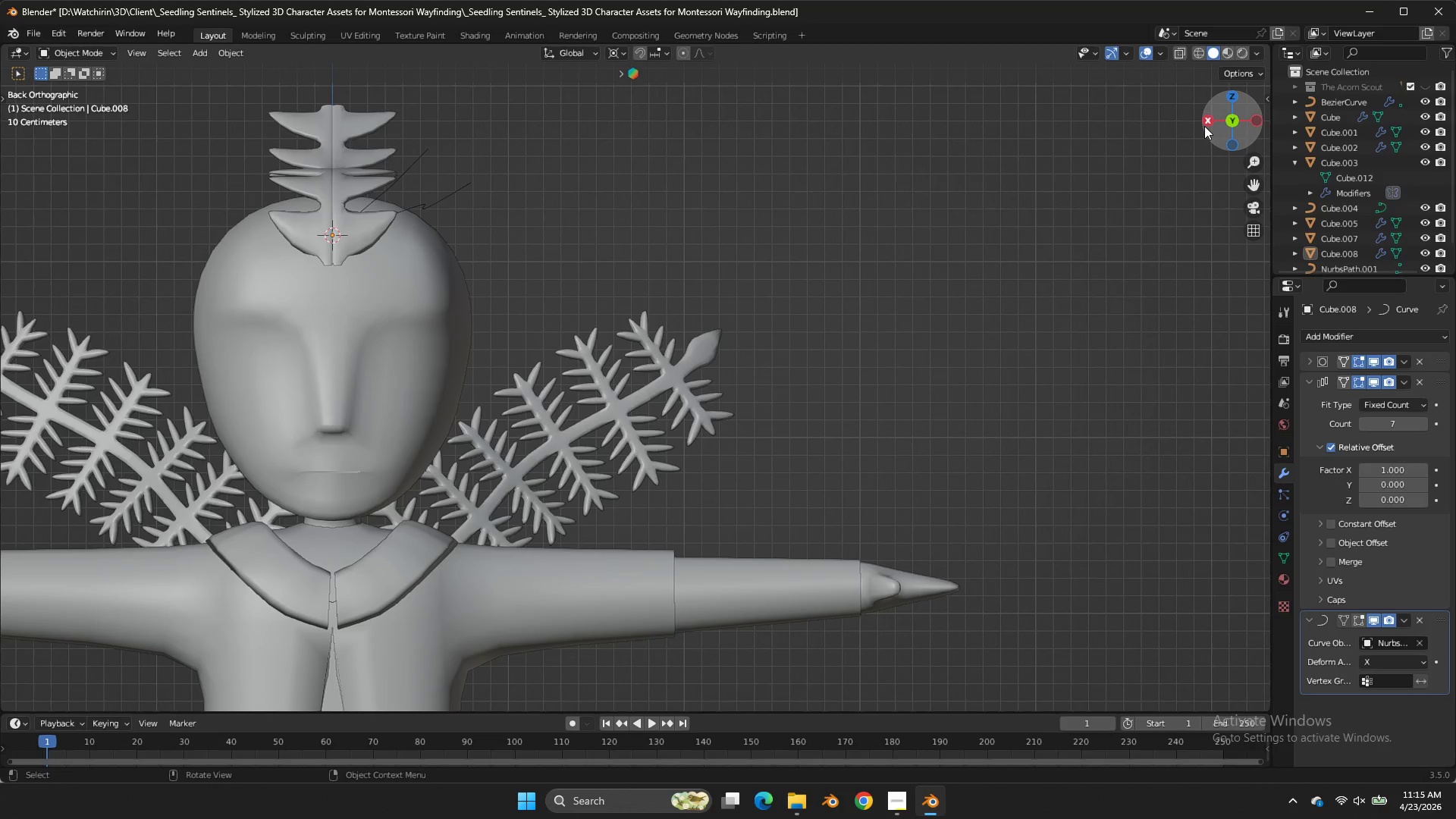 
triple_click([1204, 126])
 